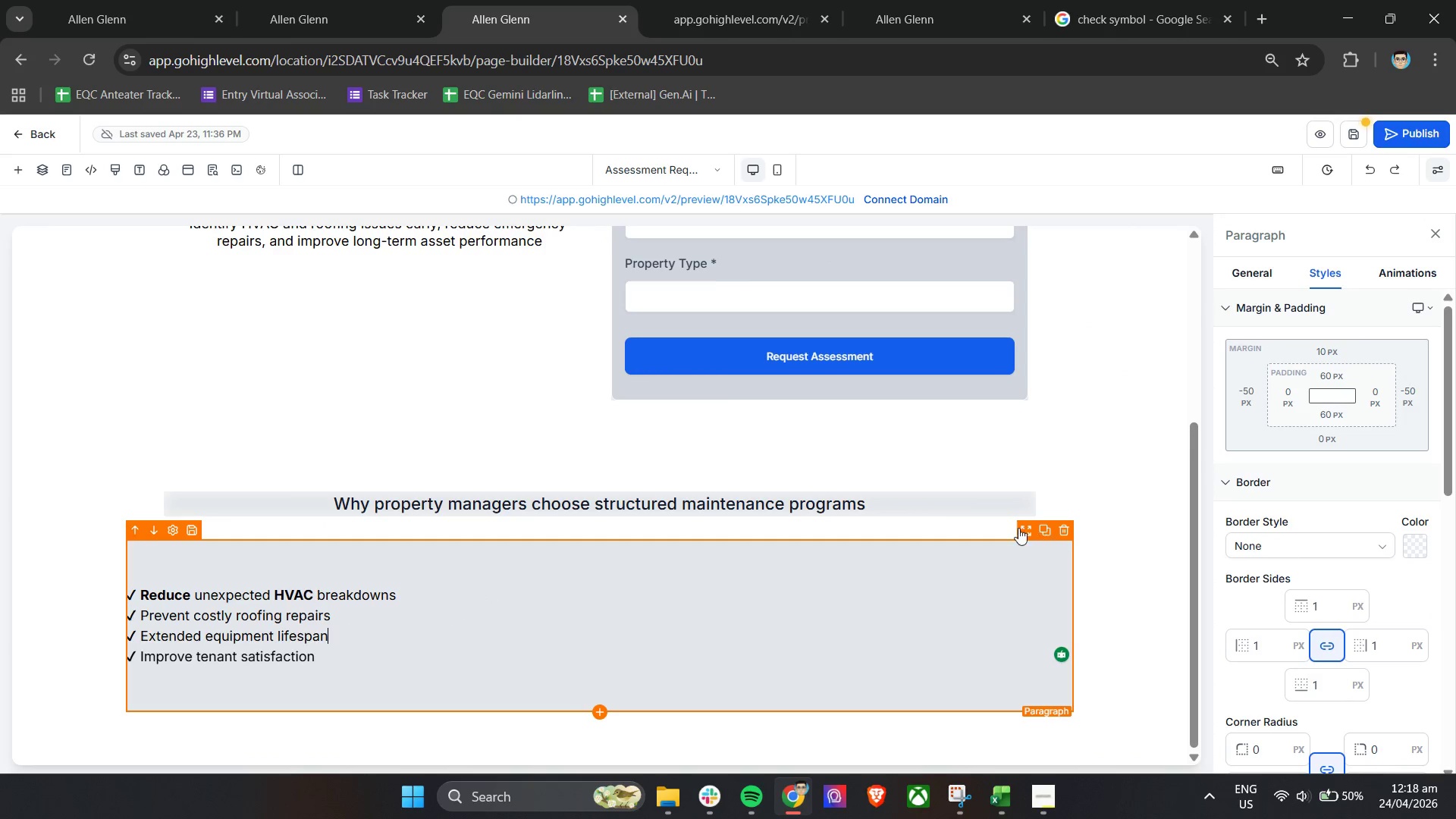 
left_click([1022, 529])
 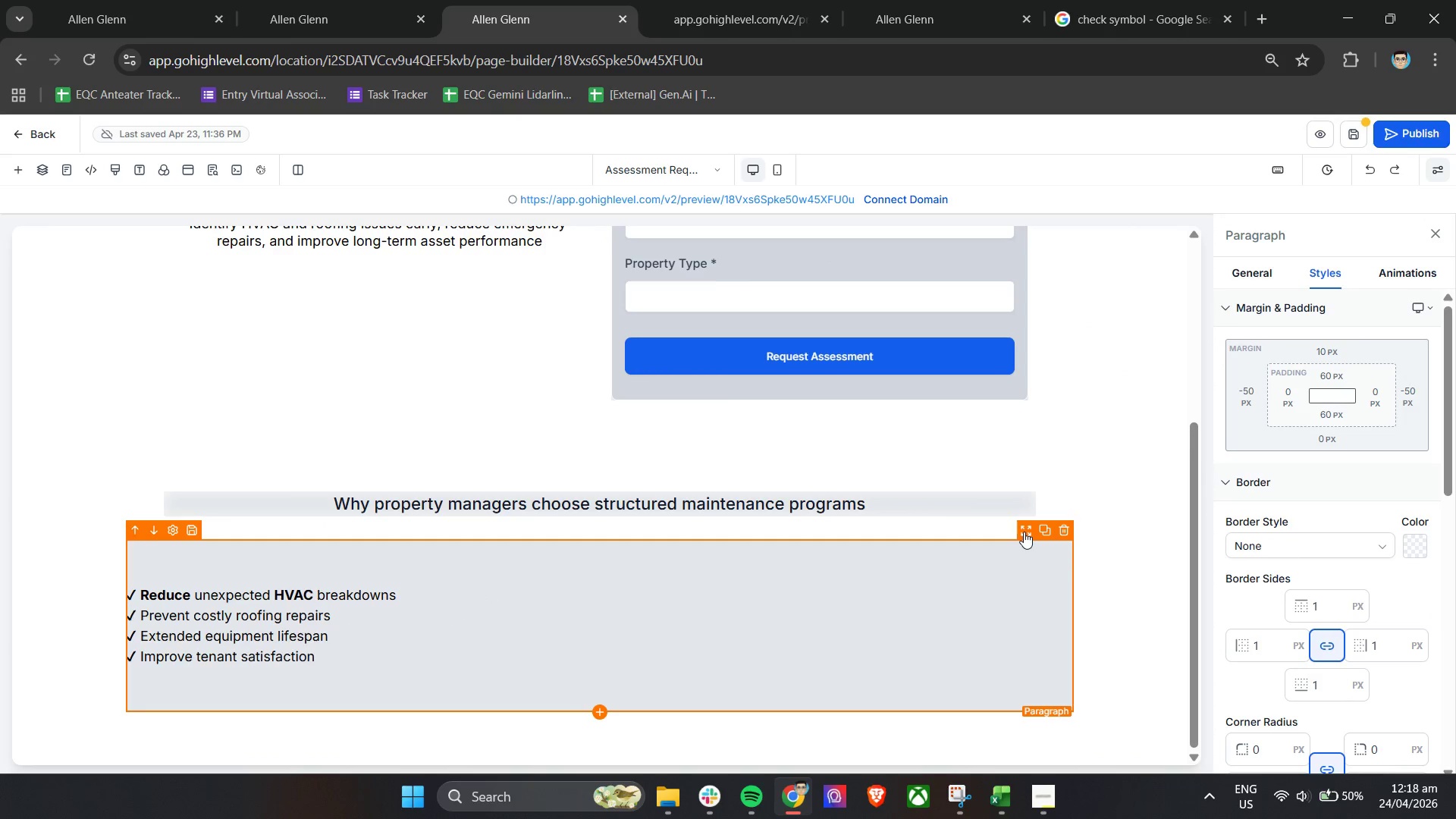 
double_click([1024, 532])
 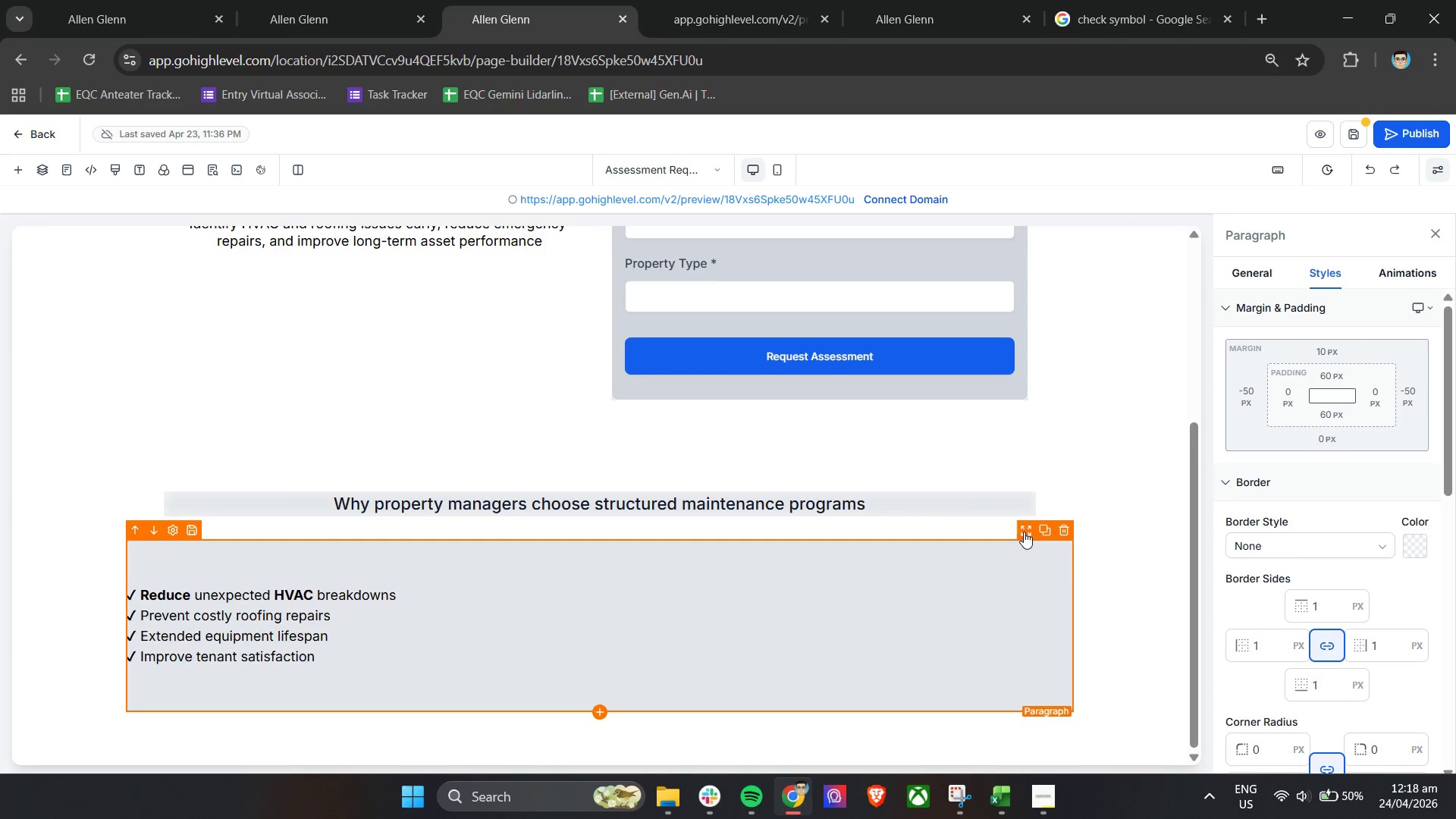 
triple_click([1024, 532])
 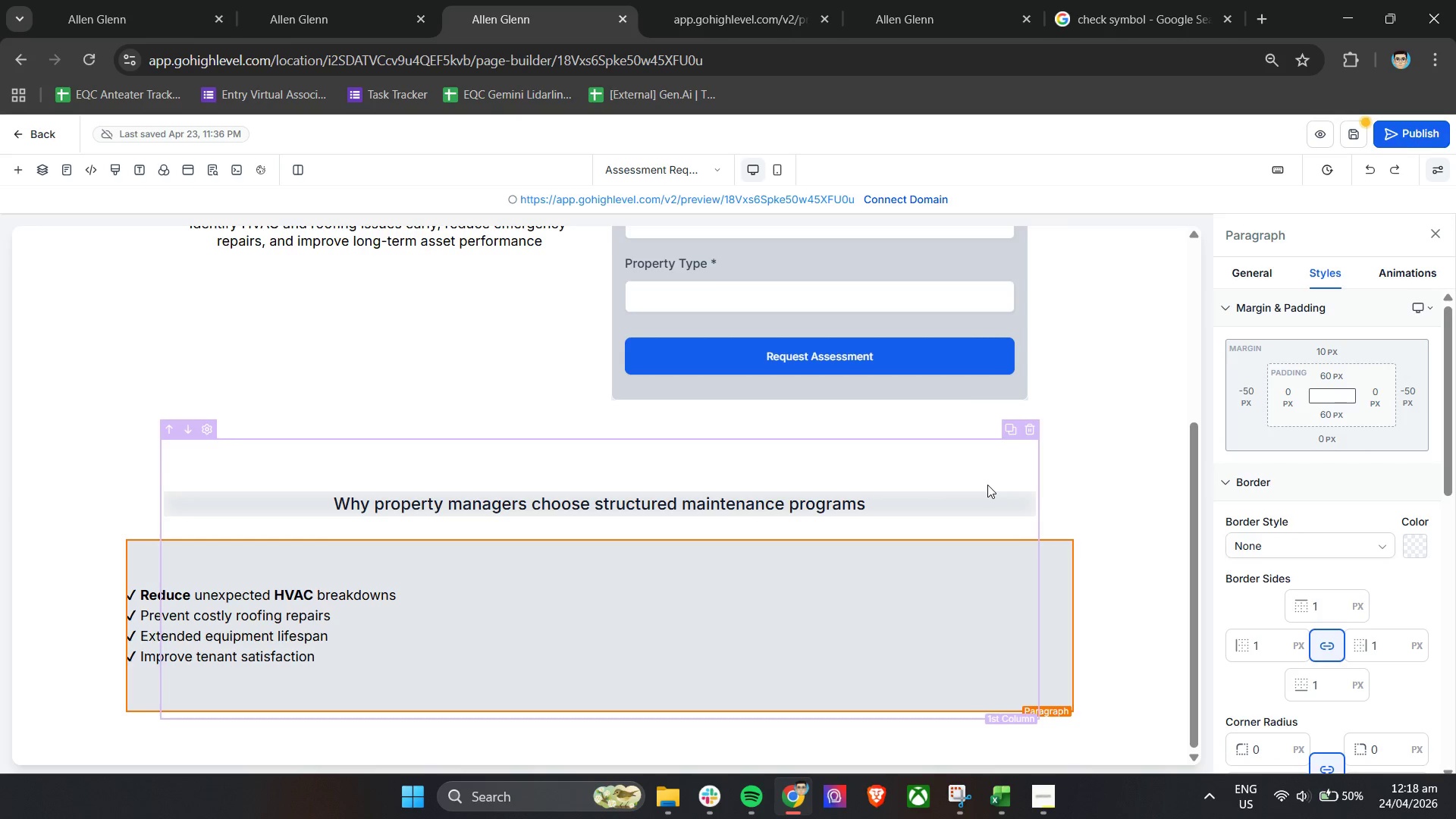 
left_click([987, 484])
 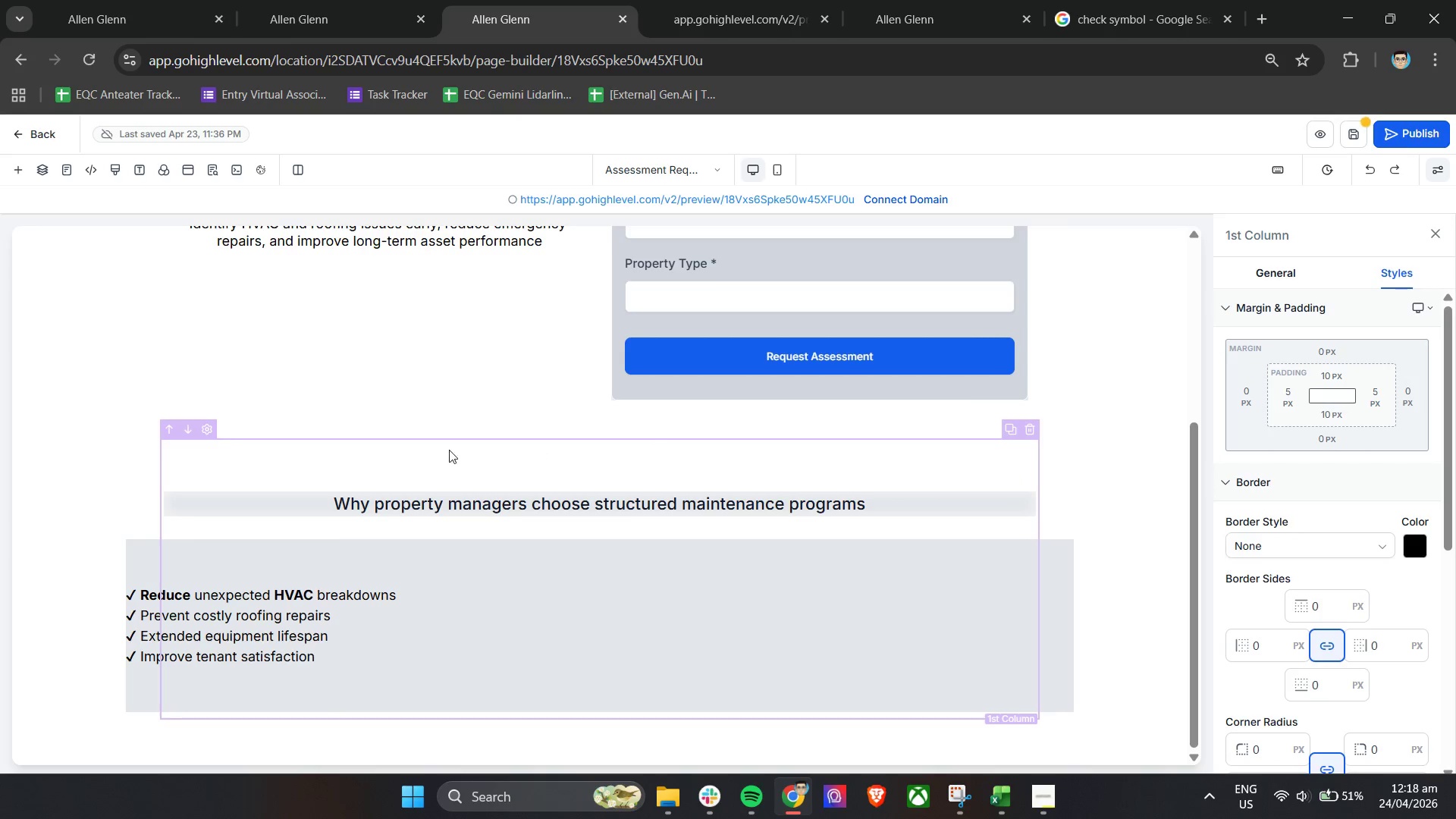 
wait(5.17)
 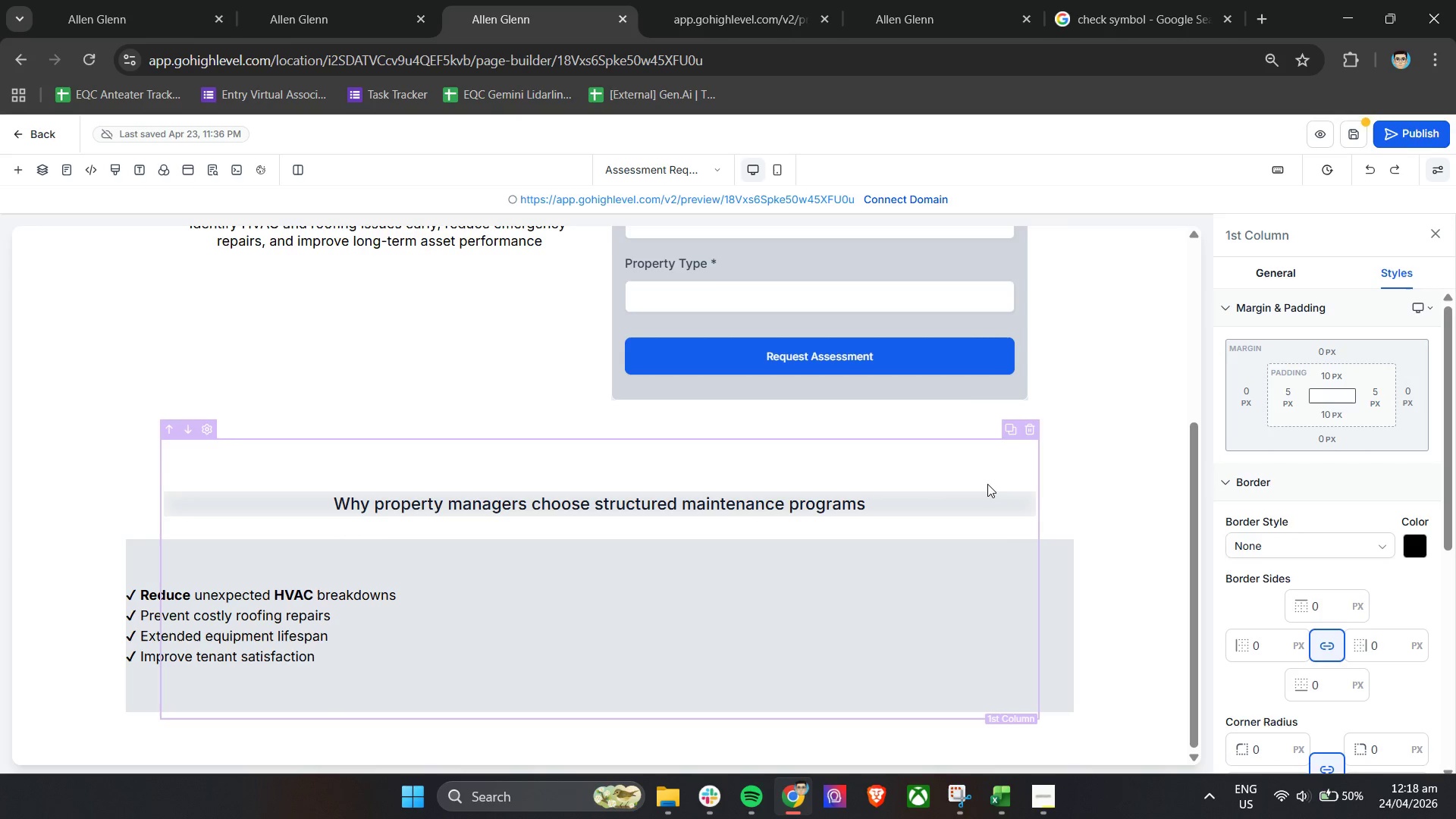 
left_click([199, 434])
 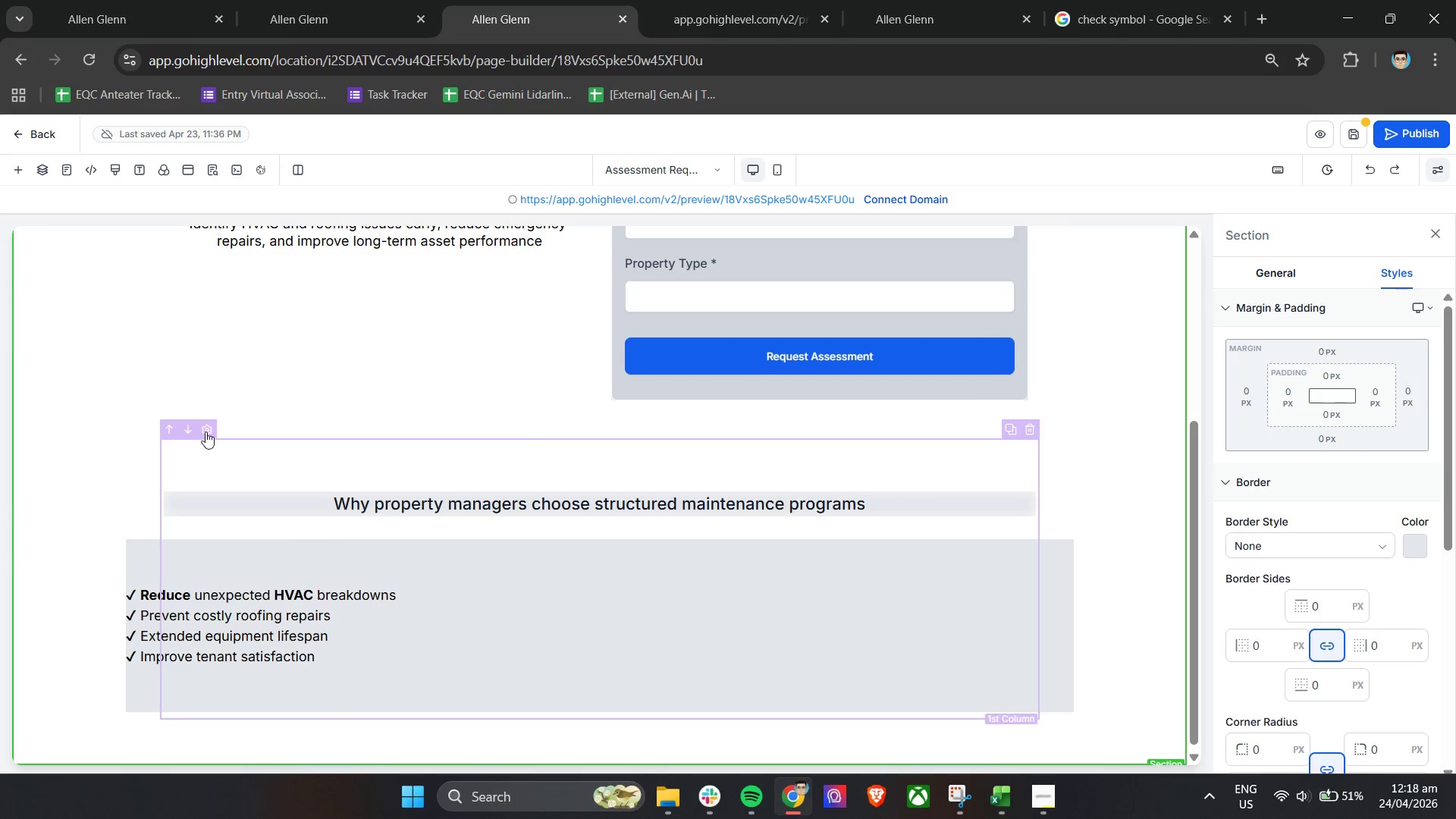 
left_click([206, 431])
 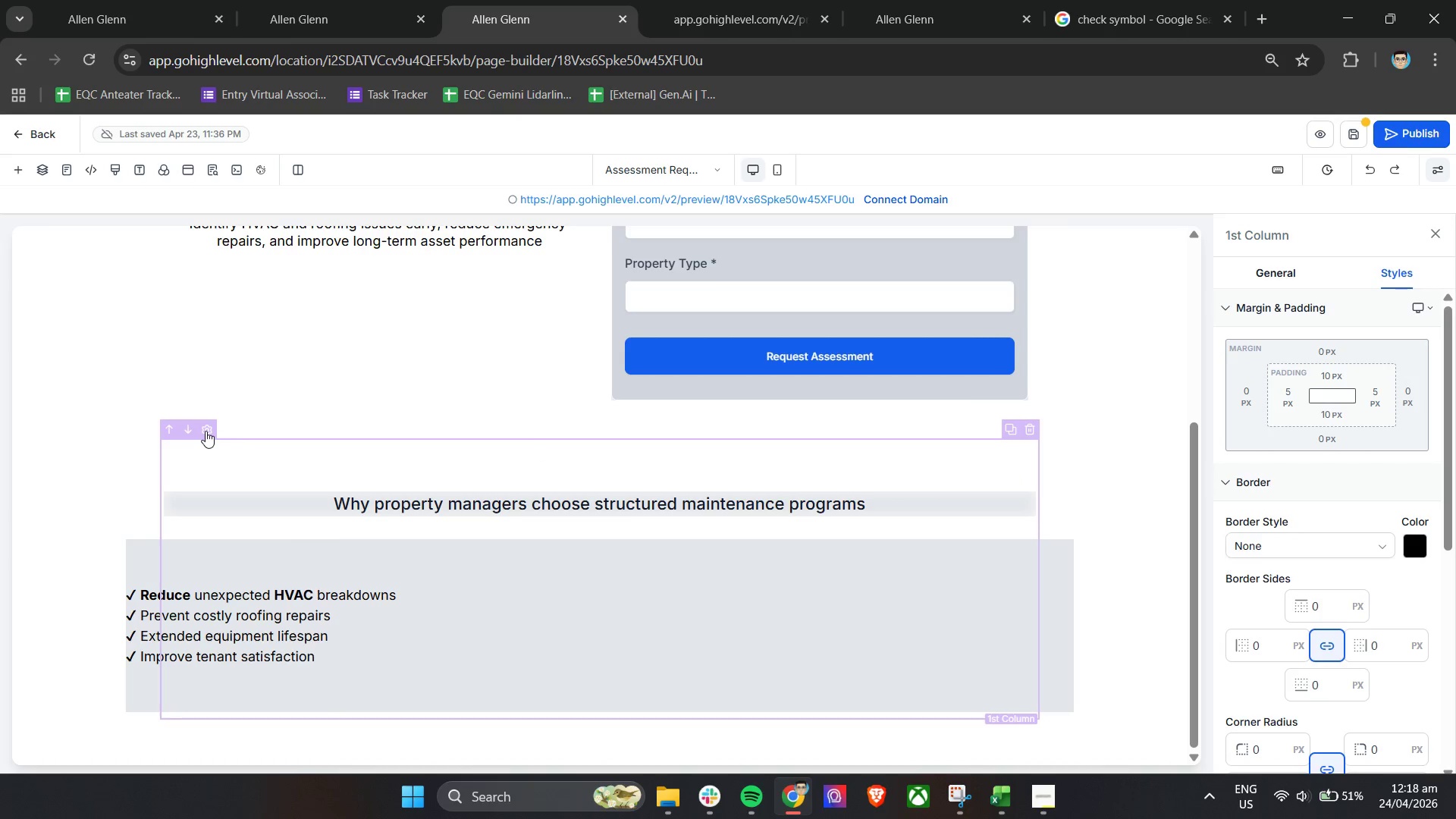 
left_click([206, 431])
 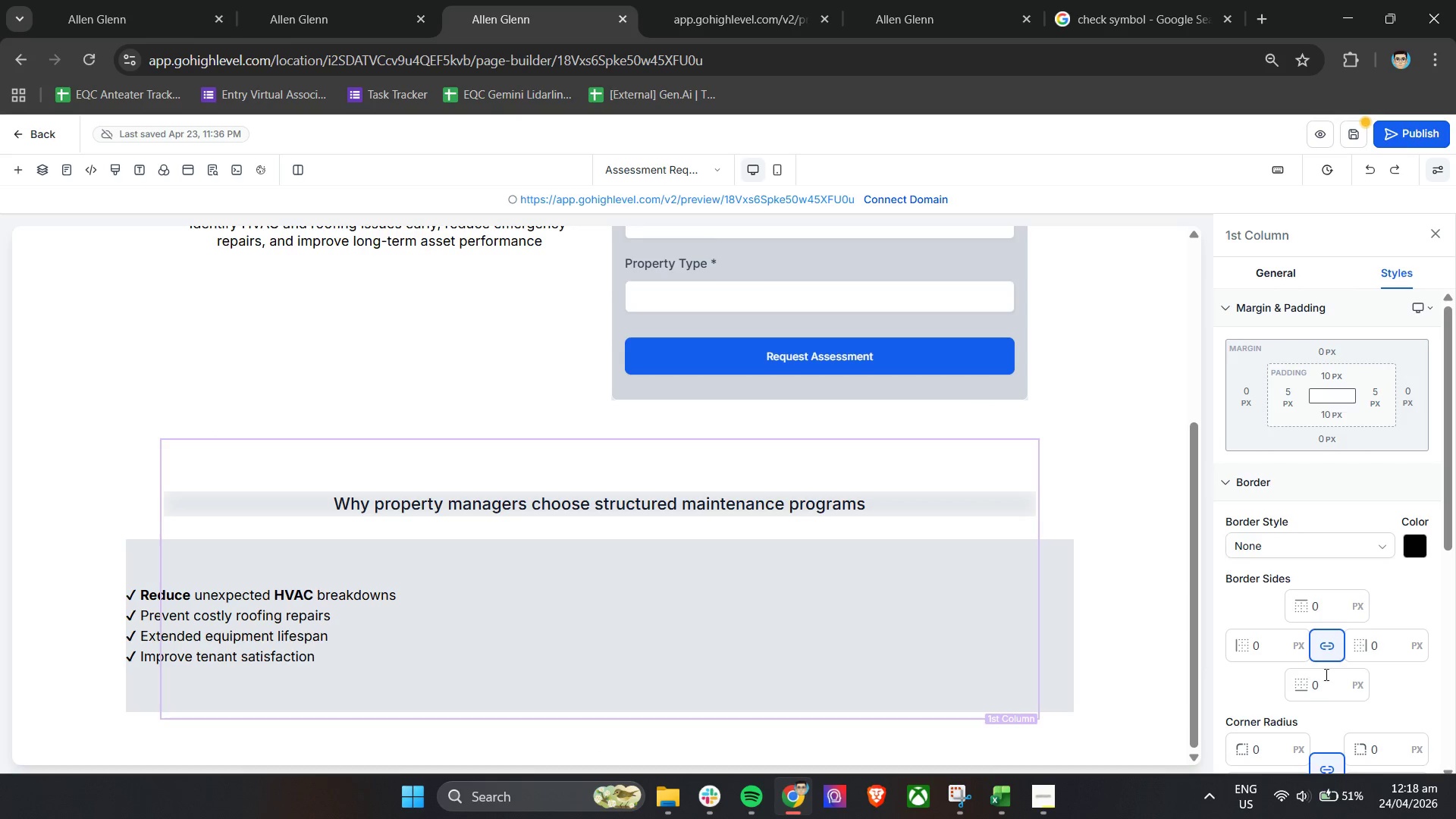 
scroll: coordinate [1382, 680], scroll_direction: down, amount: 7.0
 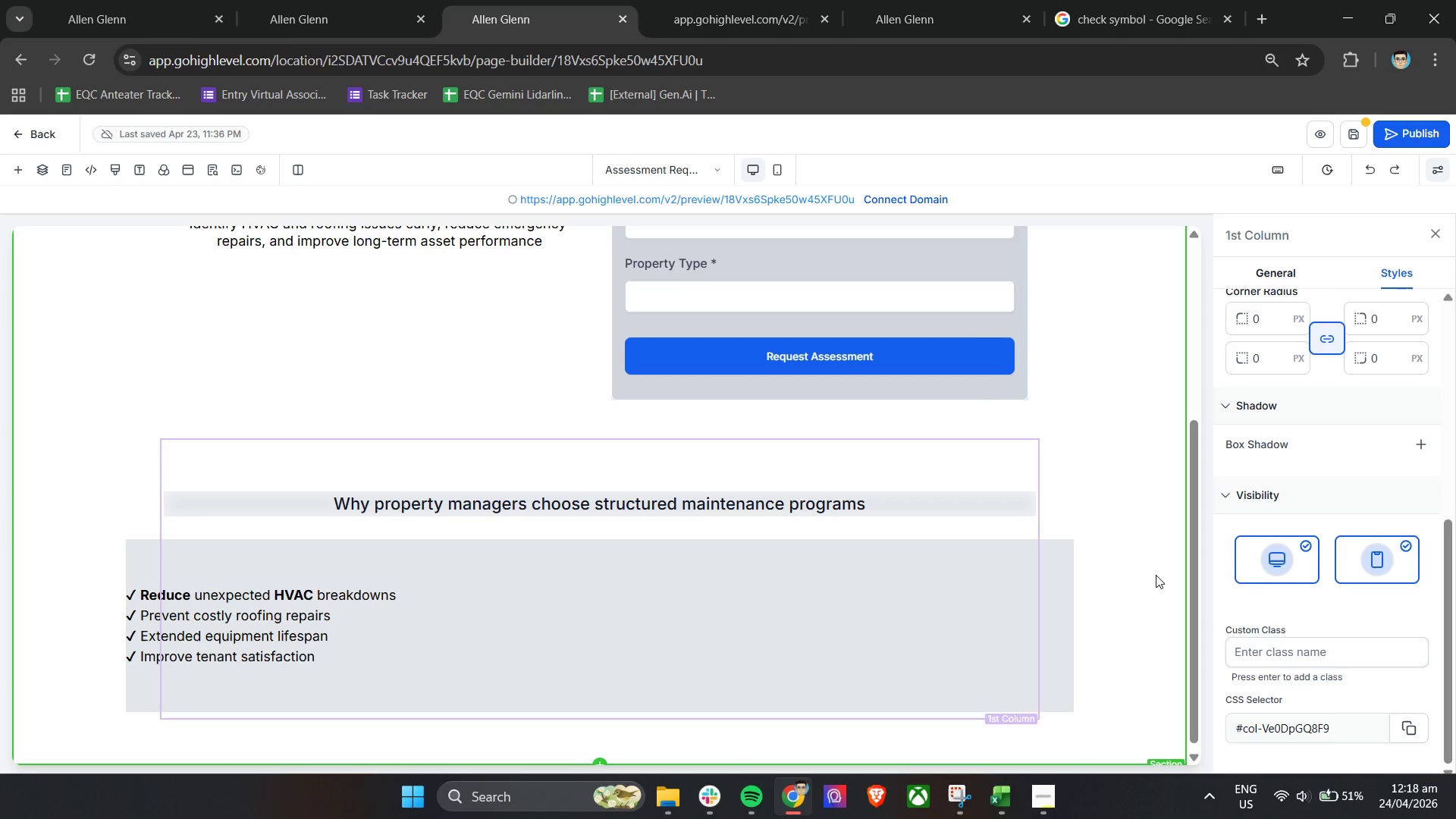 
left_click([1156, 569])
 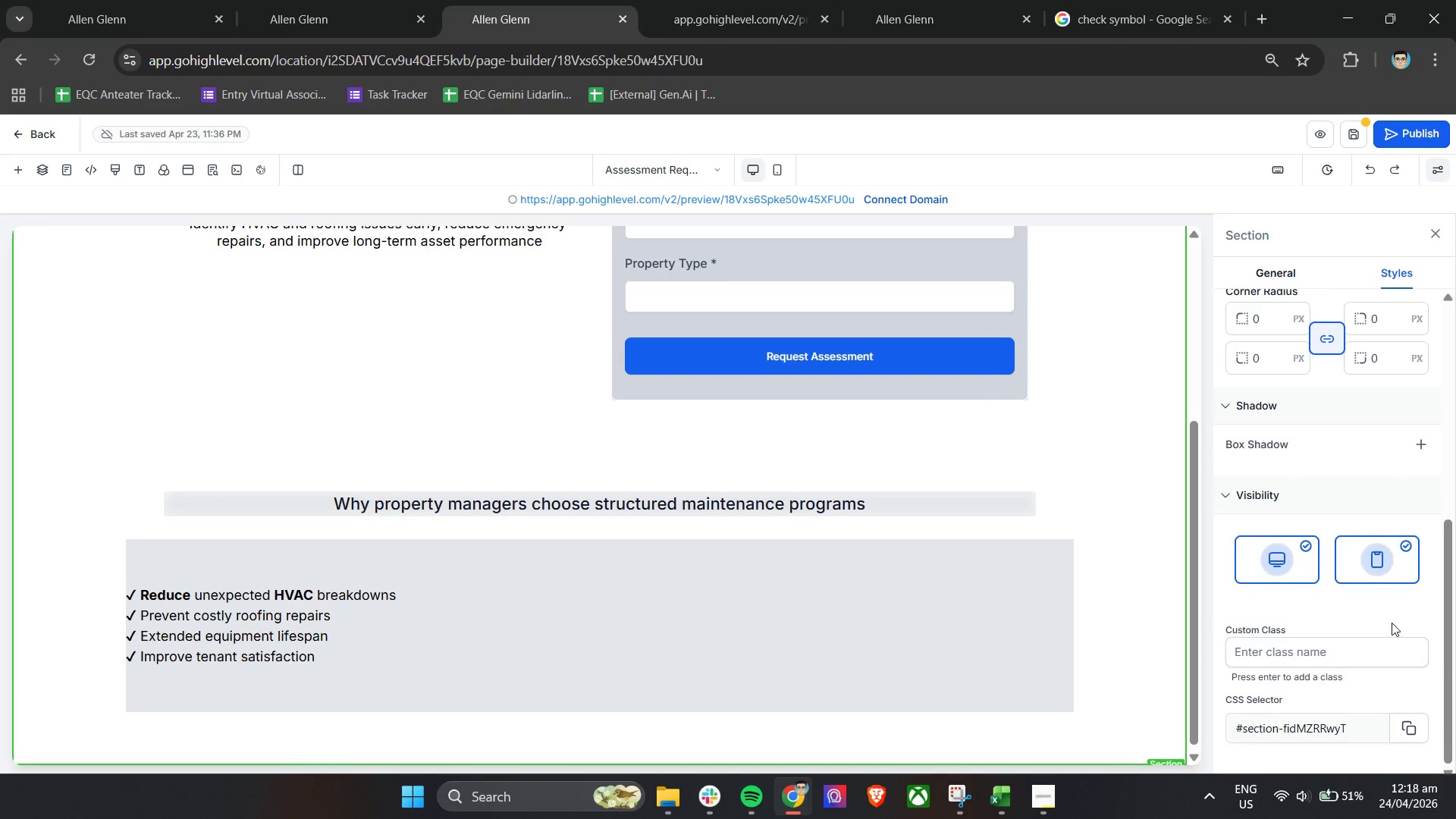 
scroll: coordinate [1317, 563], scroll_direction: down, amount: 3.0
 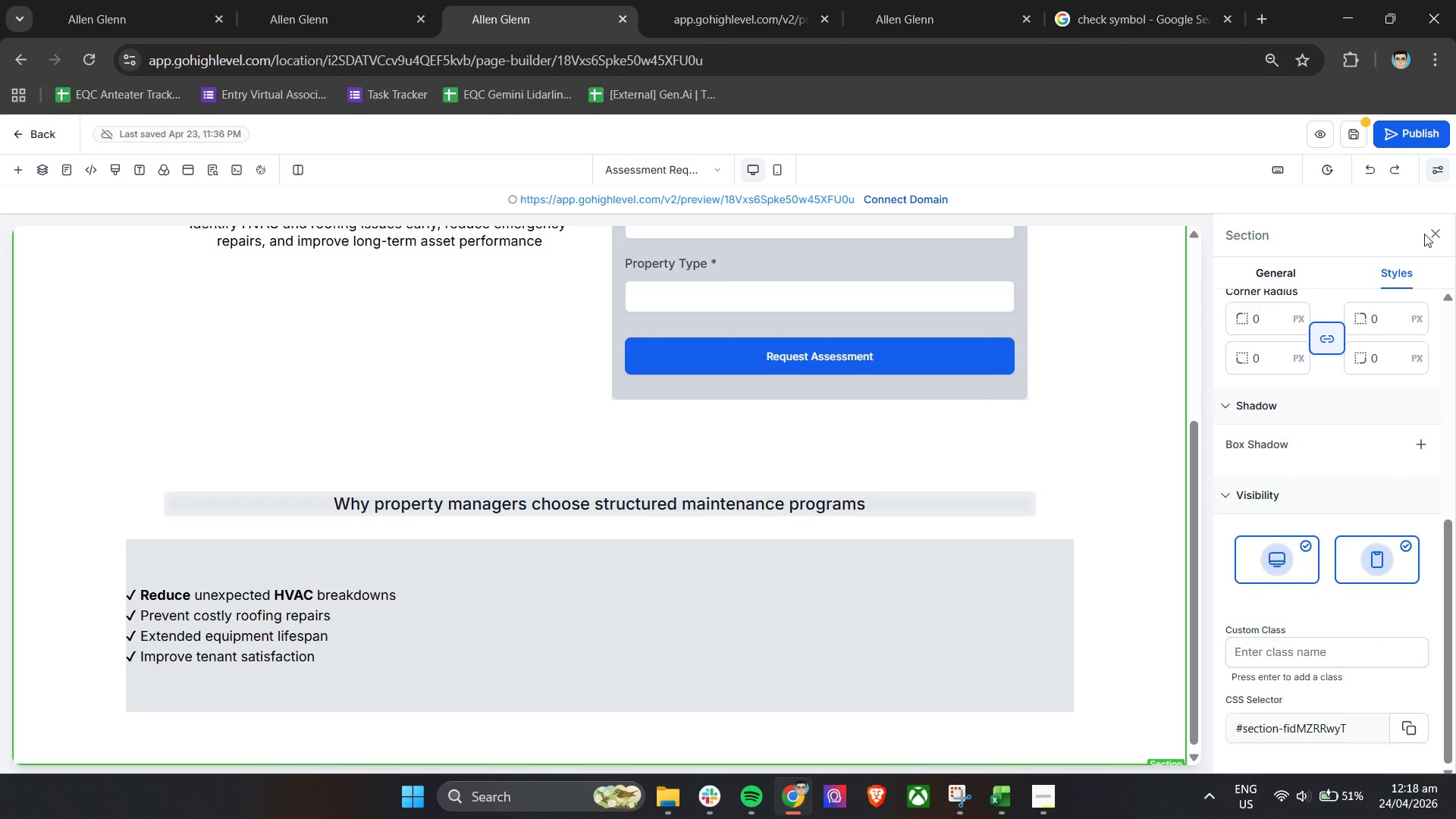 
left_click([1434, 231])
 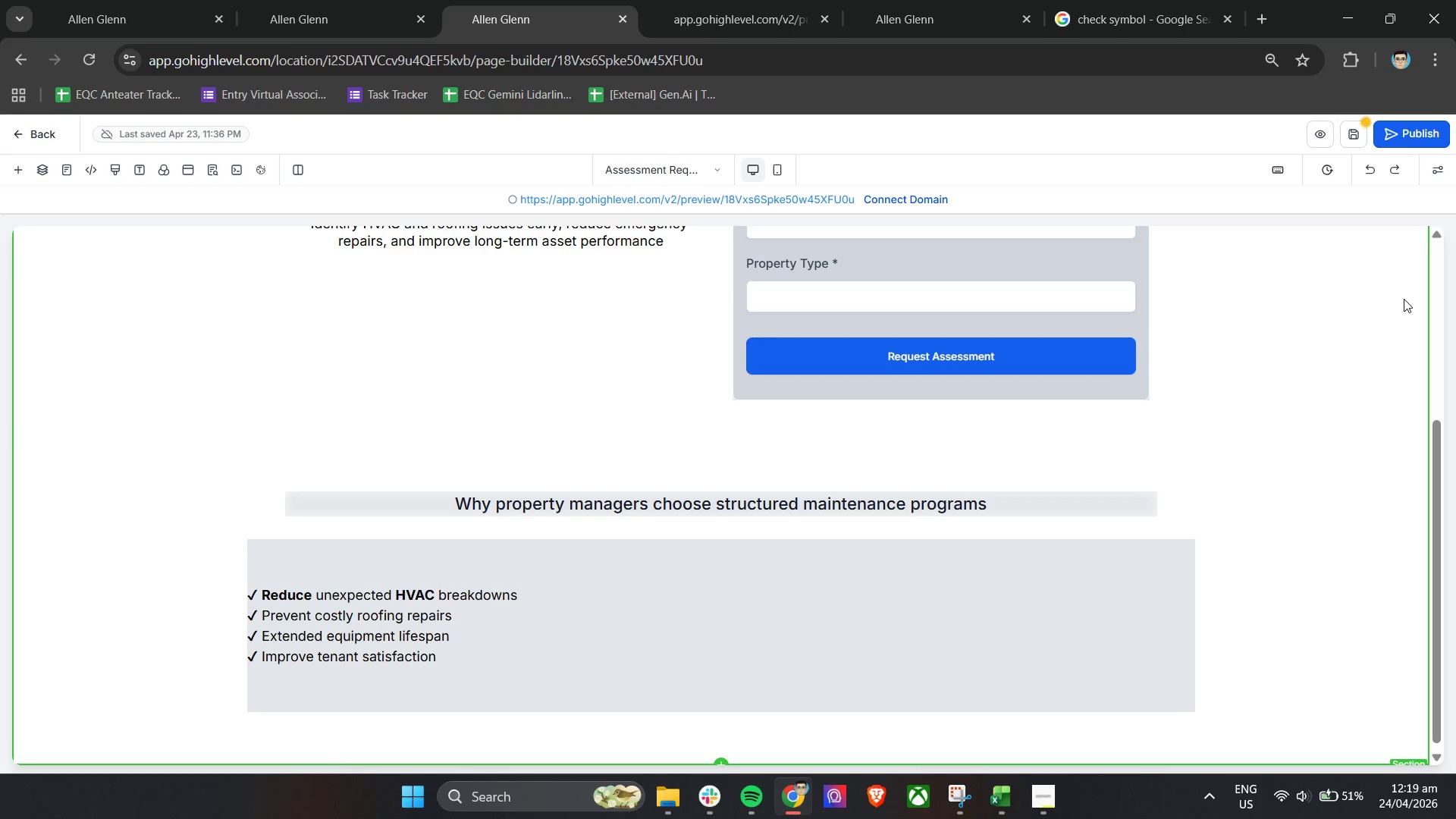 
wait(37.47)
 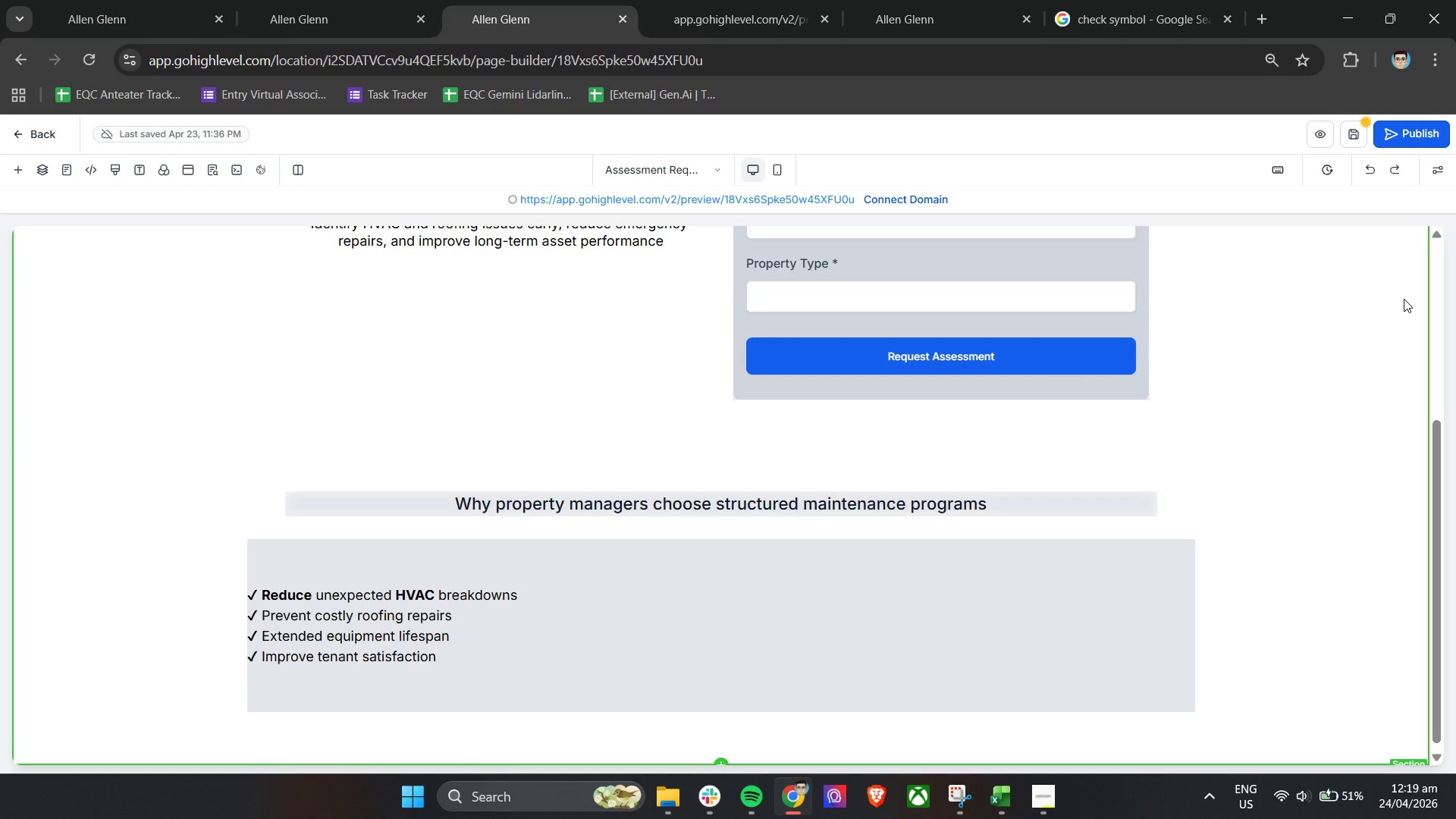 
left_click([956, 501])
 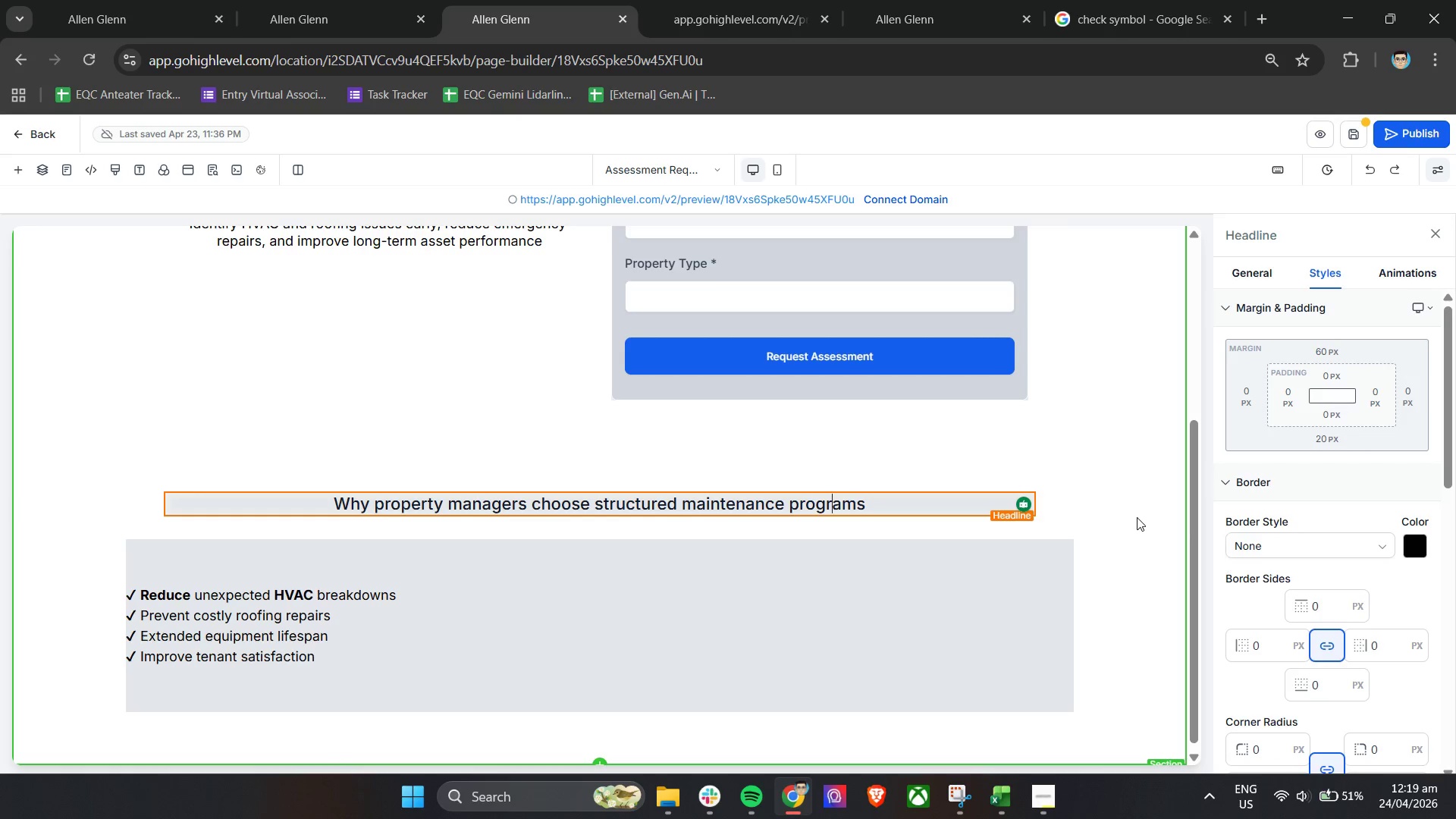 
wait(13.81)
 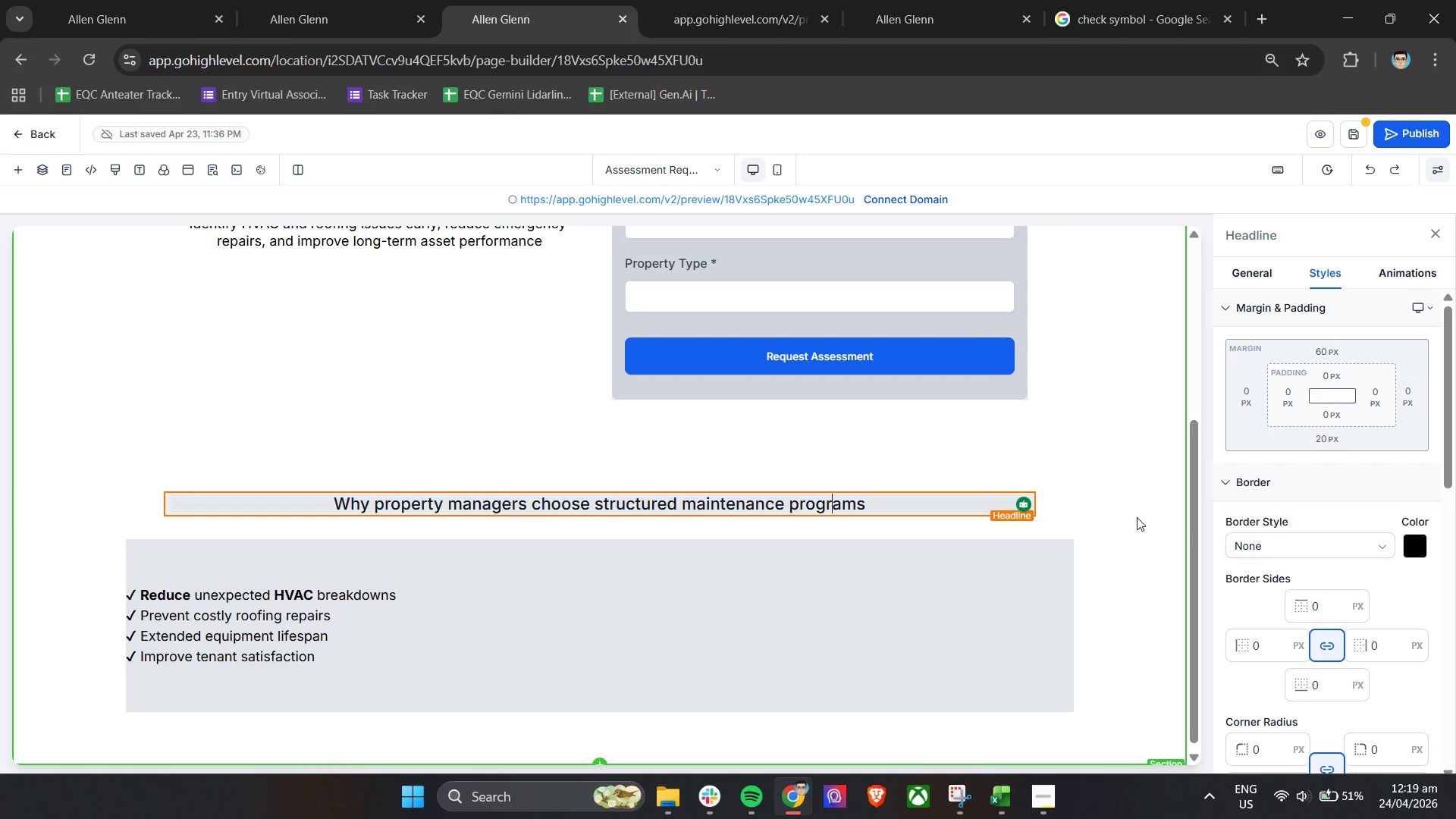 
scroll: coordinate [1316, 603], scroll_direction: down, amount: 4.0
 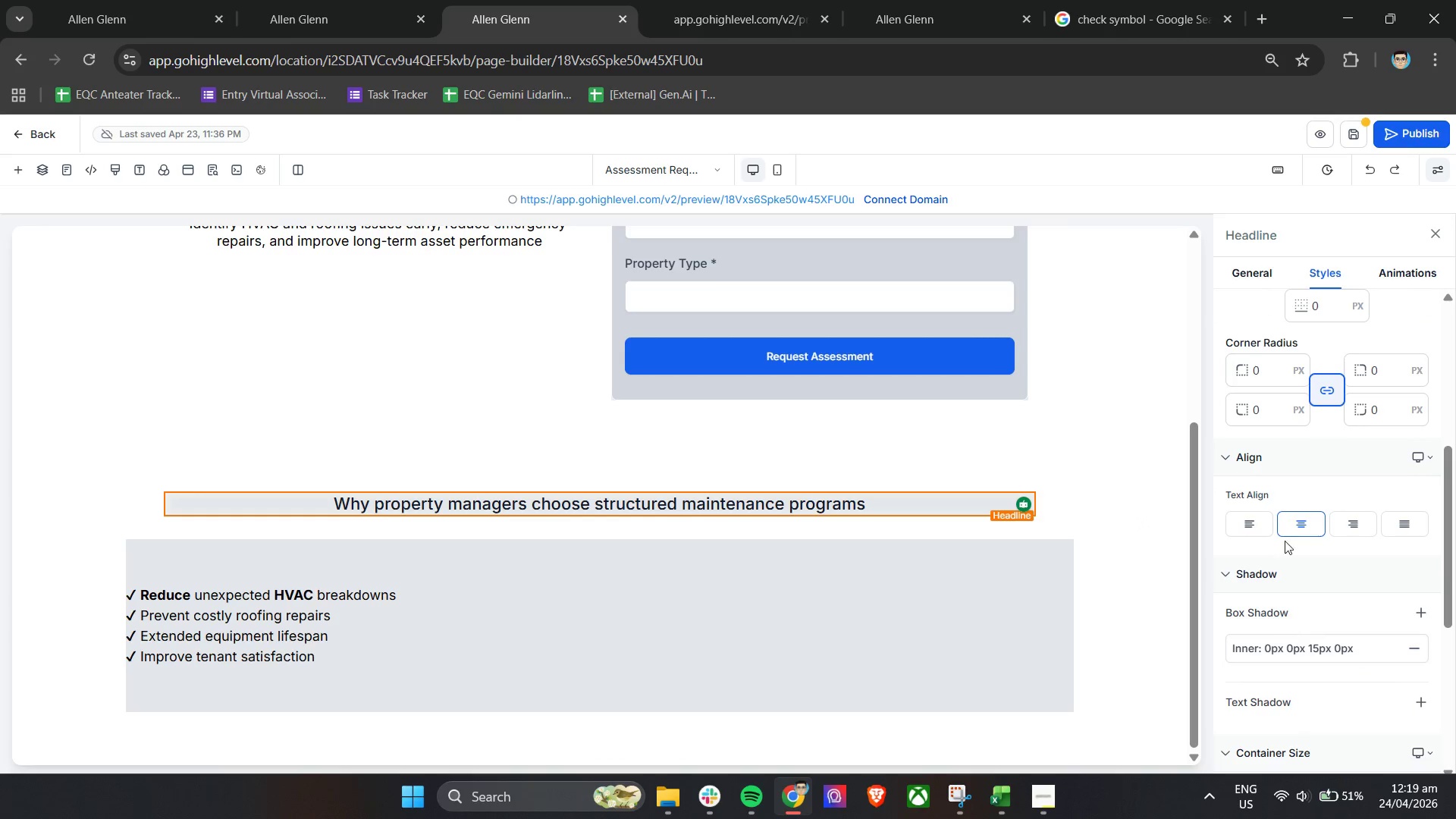 
left_click([1254, 519])
 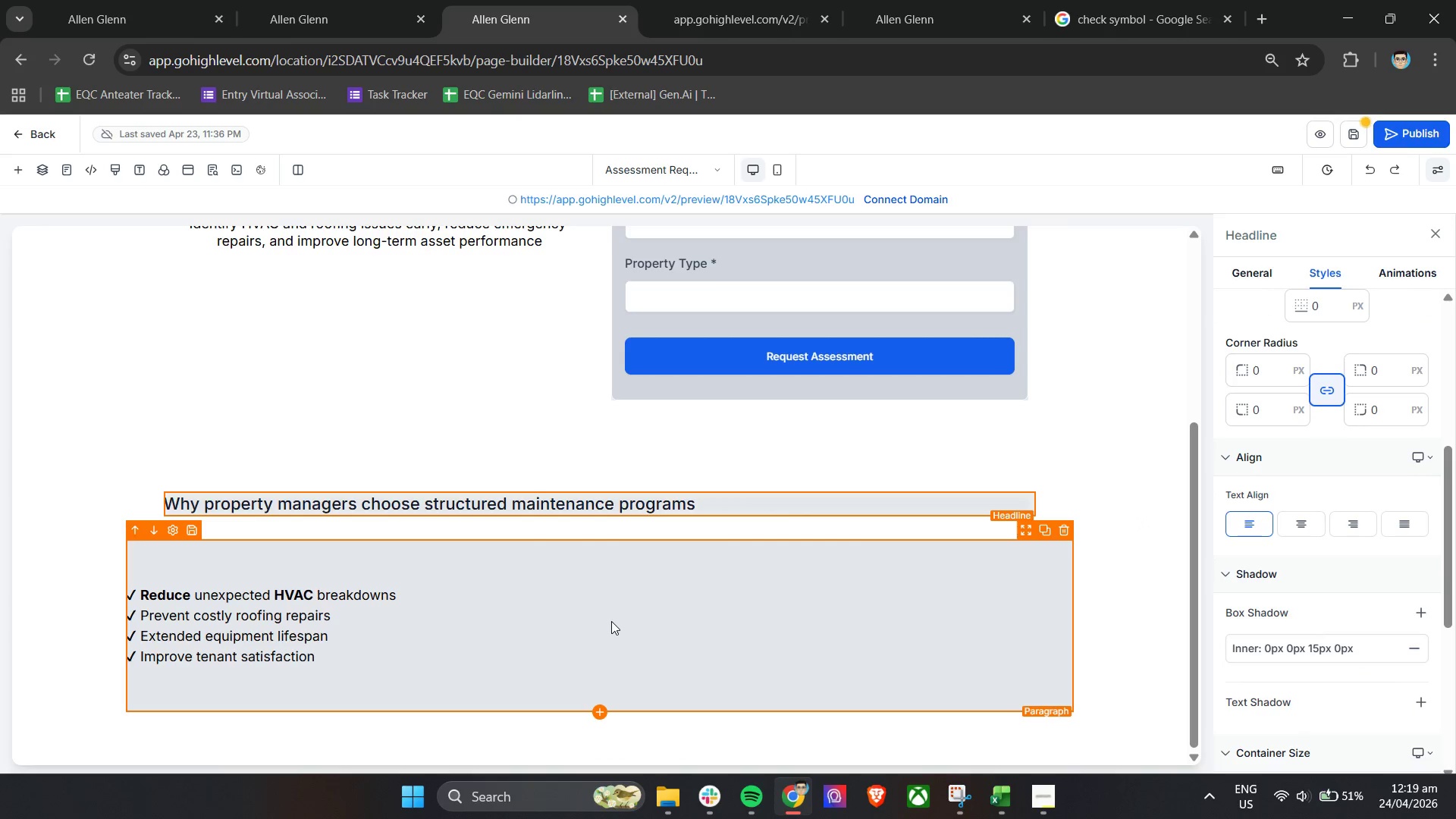 
left_click([656, 592])
 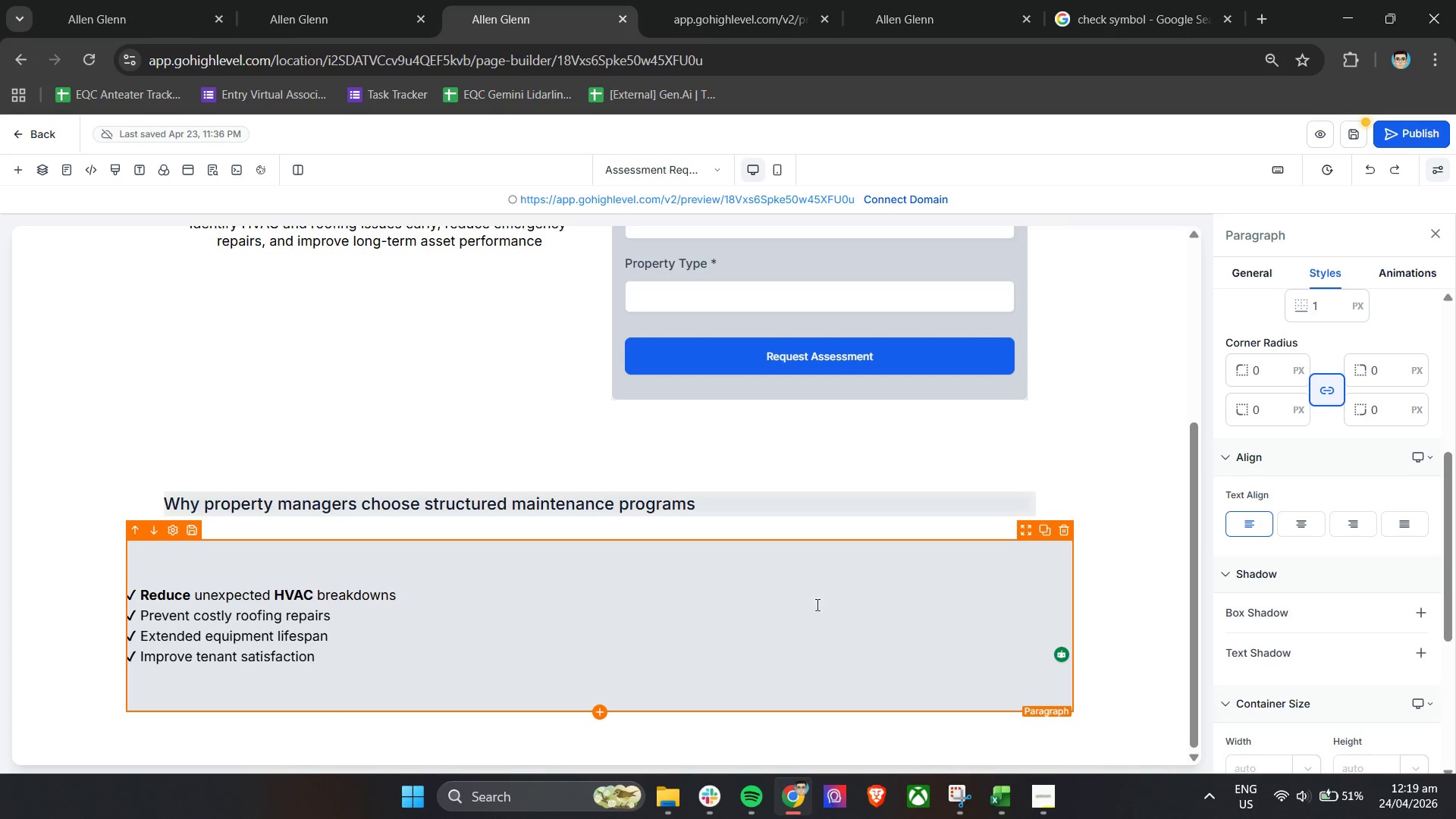 
scroll: coordinate [1285, 509], scroll_direction: up, amount: 3.0
 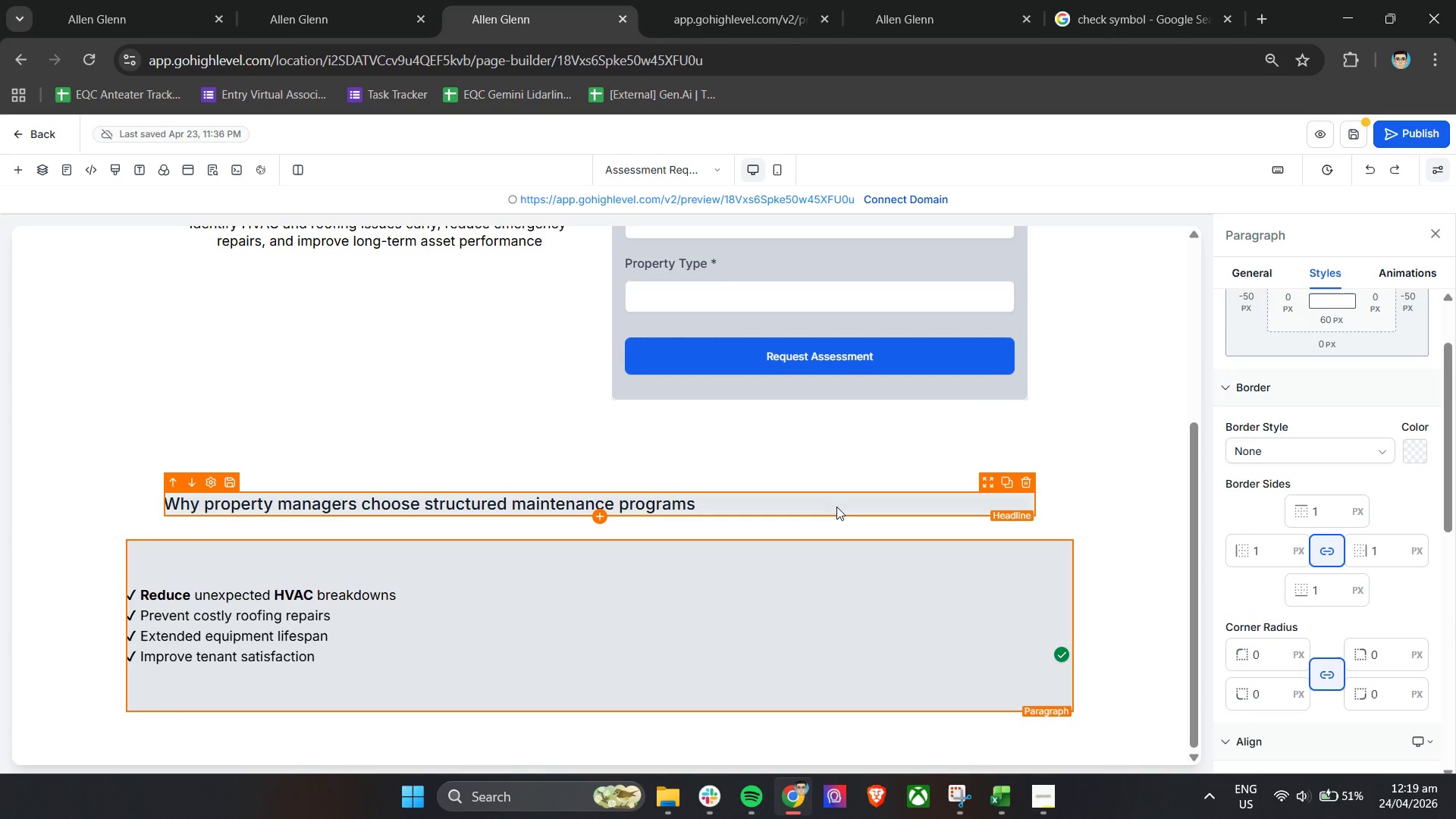 
left_click([836, 507])
 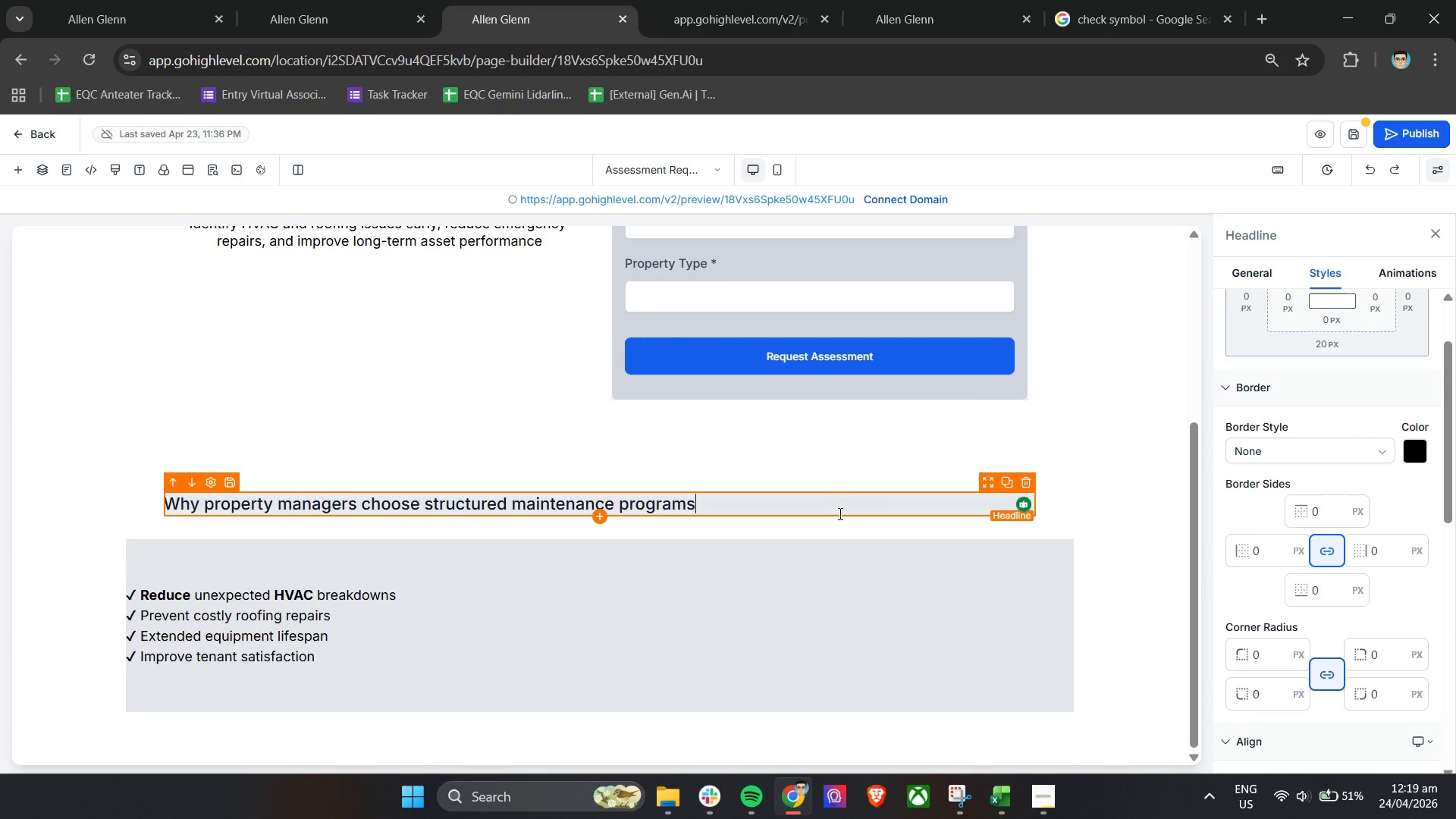 
left_click([833, 575])
 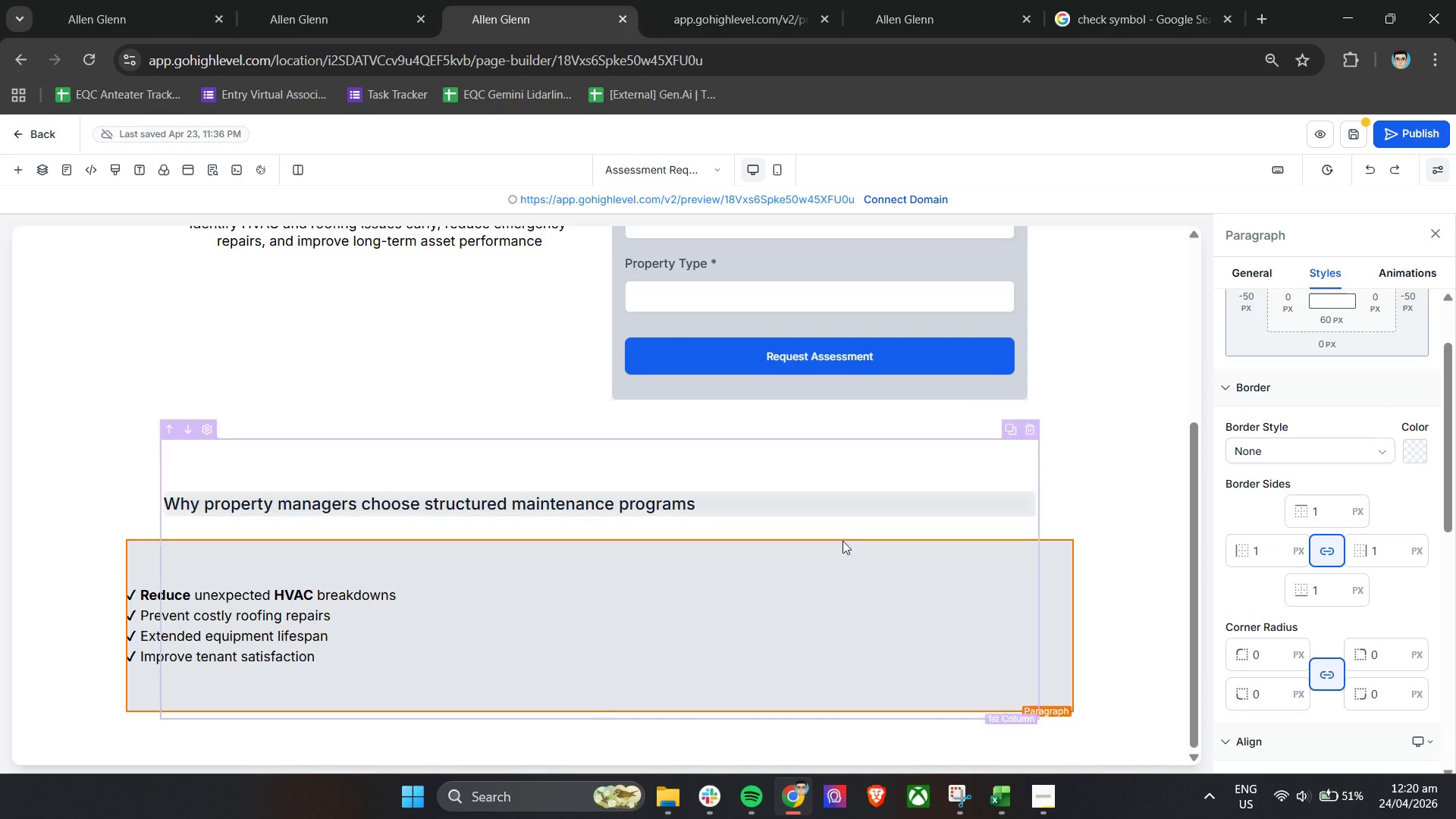 
scroll: coordinate [845, 548], scroll_direction: up, amount: 1.0
 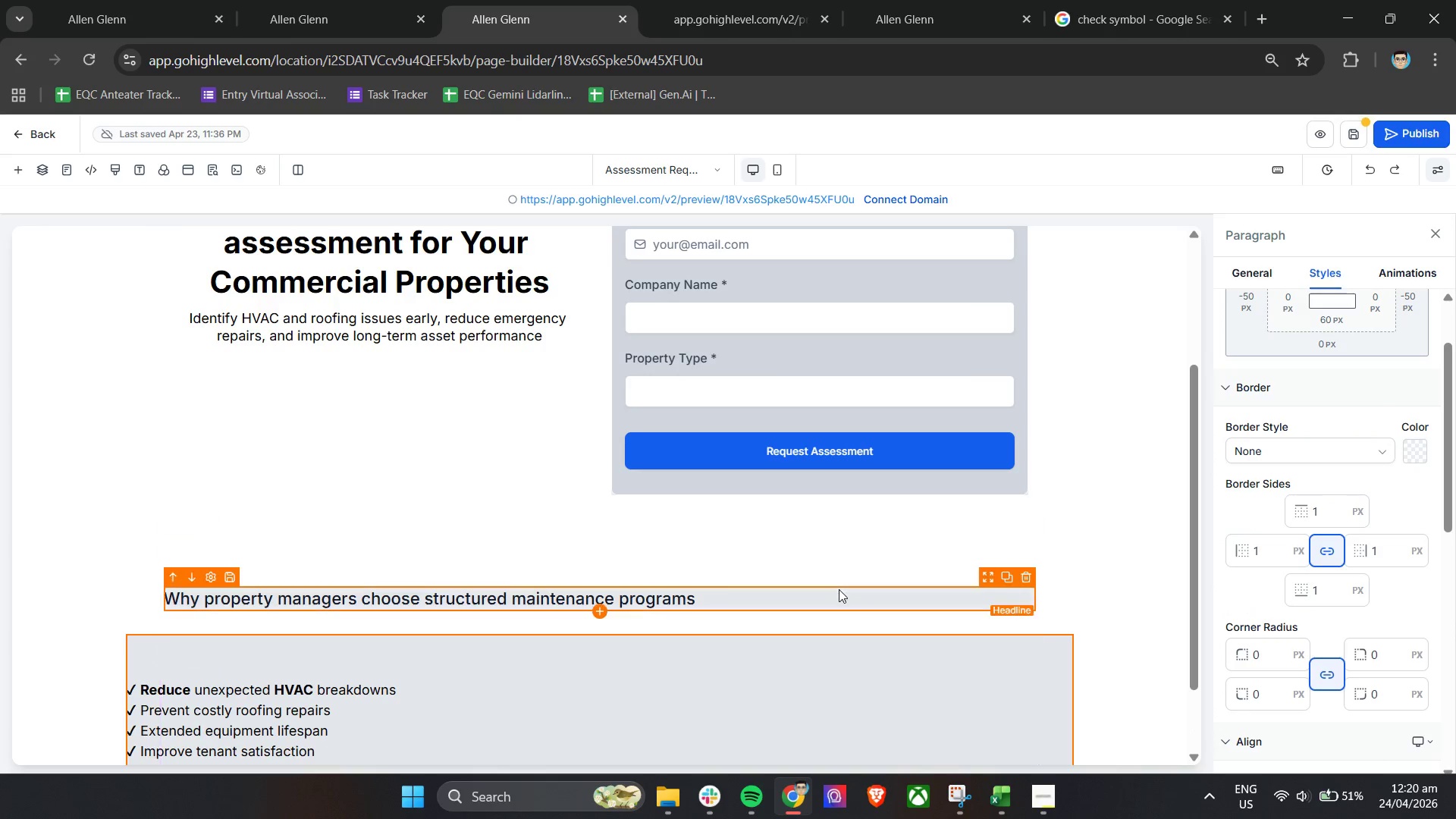 
left_click([838, 591])
 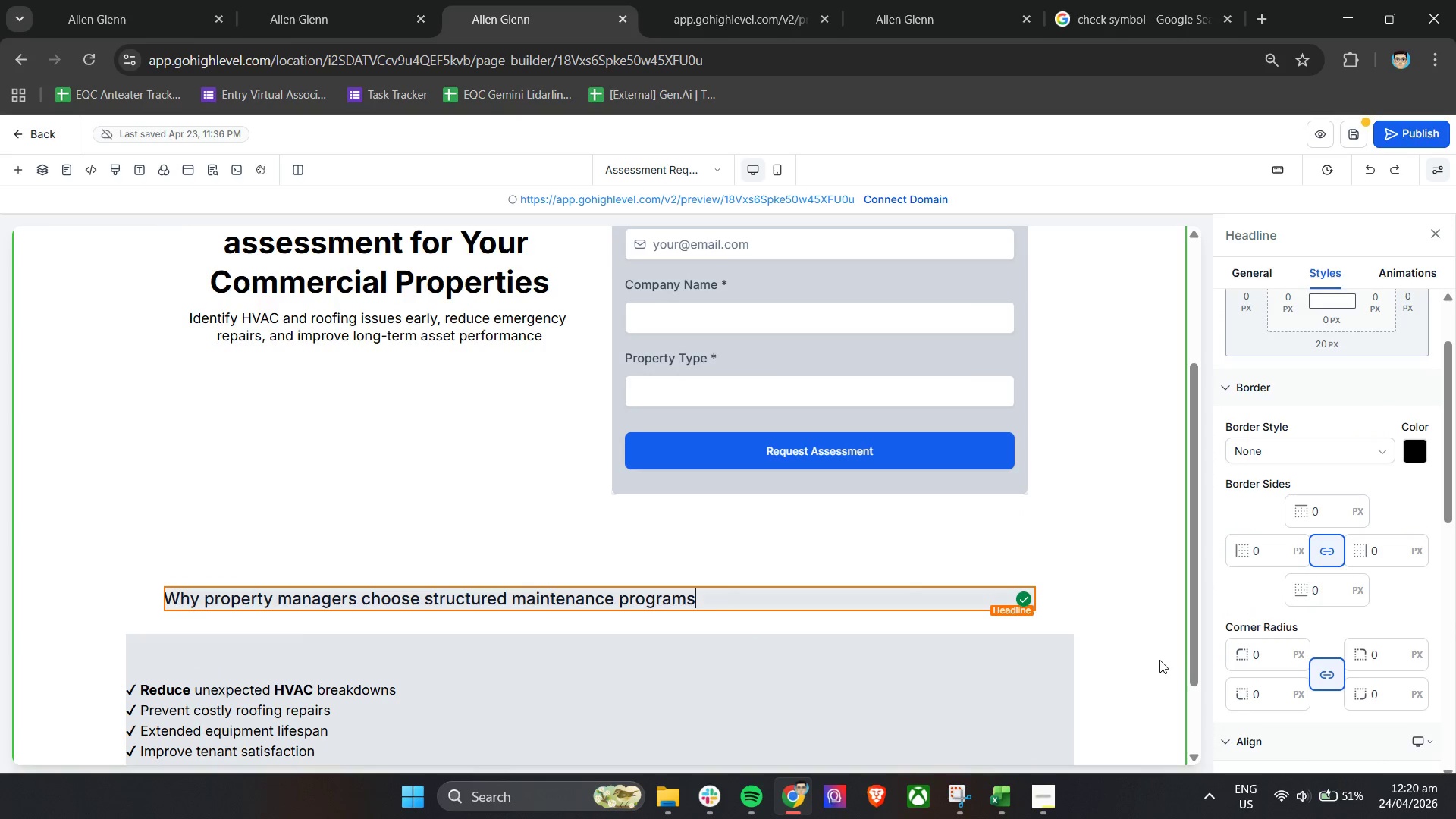 
left_click([1008, 695])
 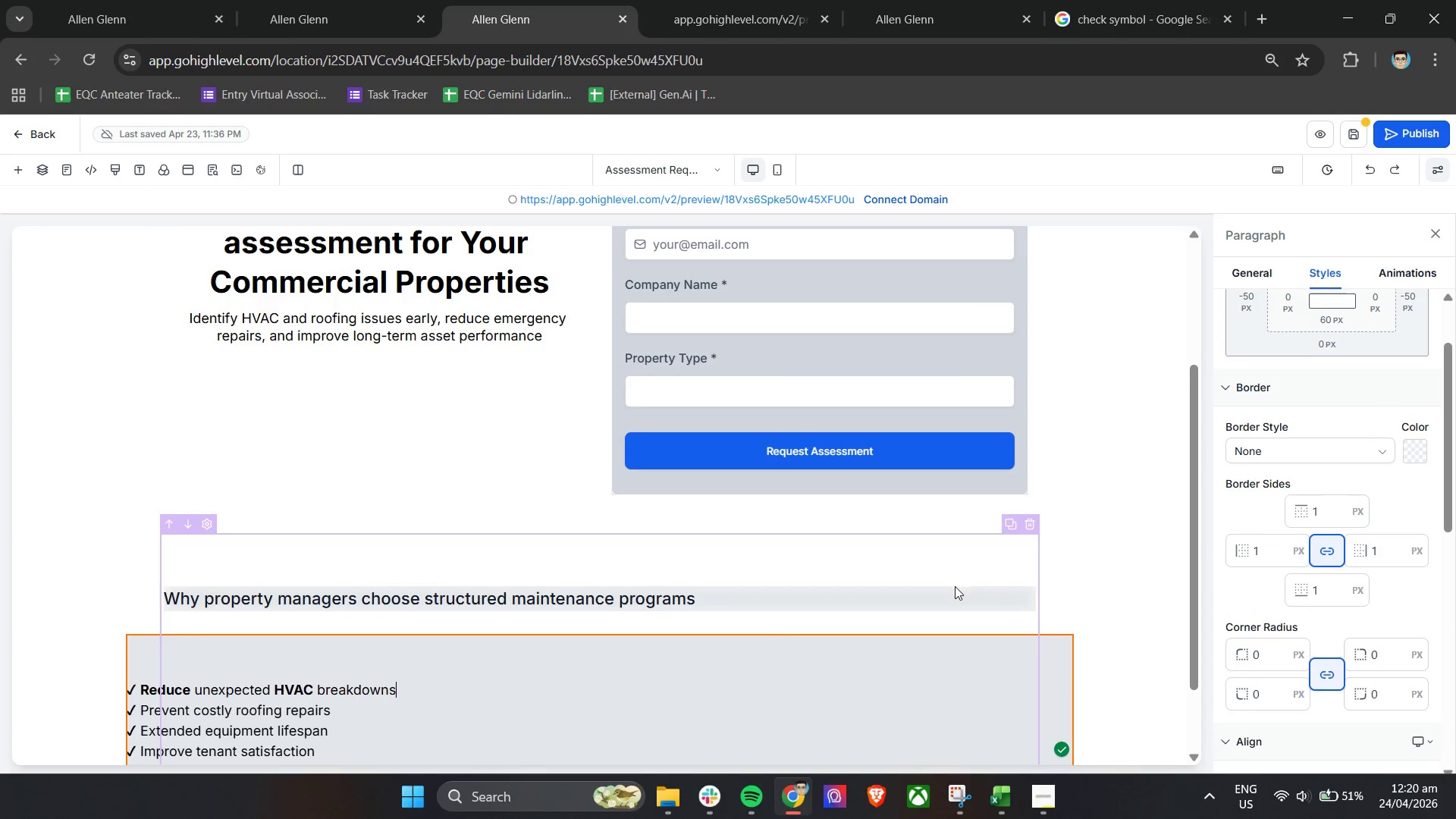 
left_click([955, 595])
 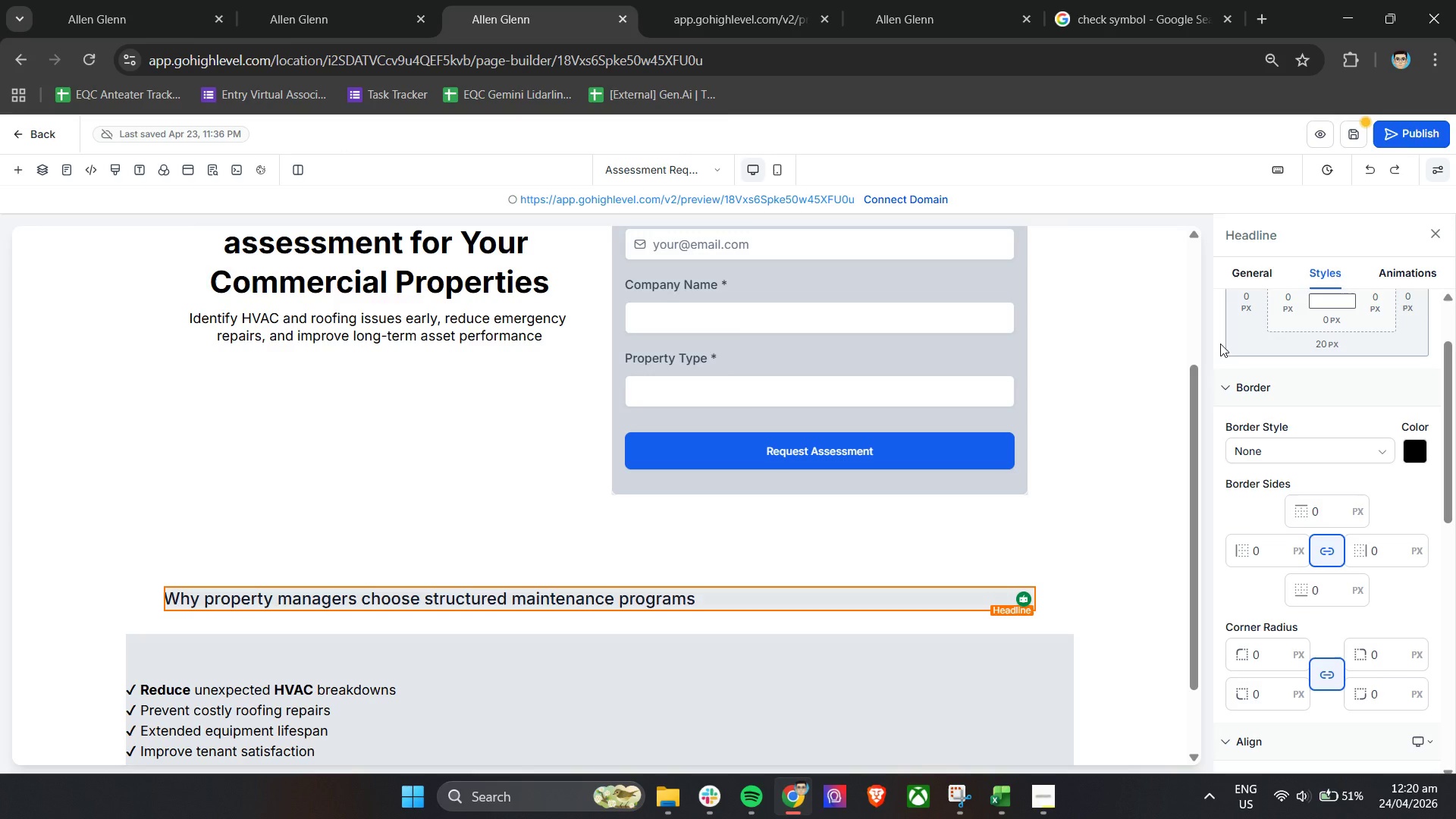 
scroll: coordinate [1248, 415], scroll_direction: up, amount: 1.0
 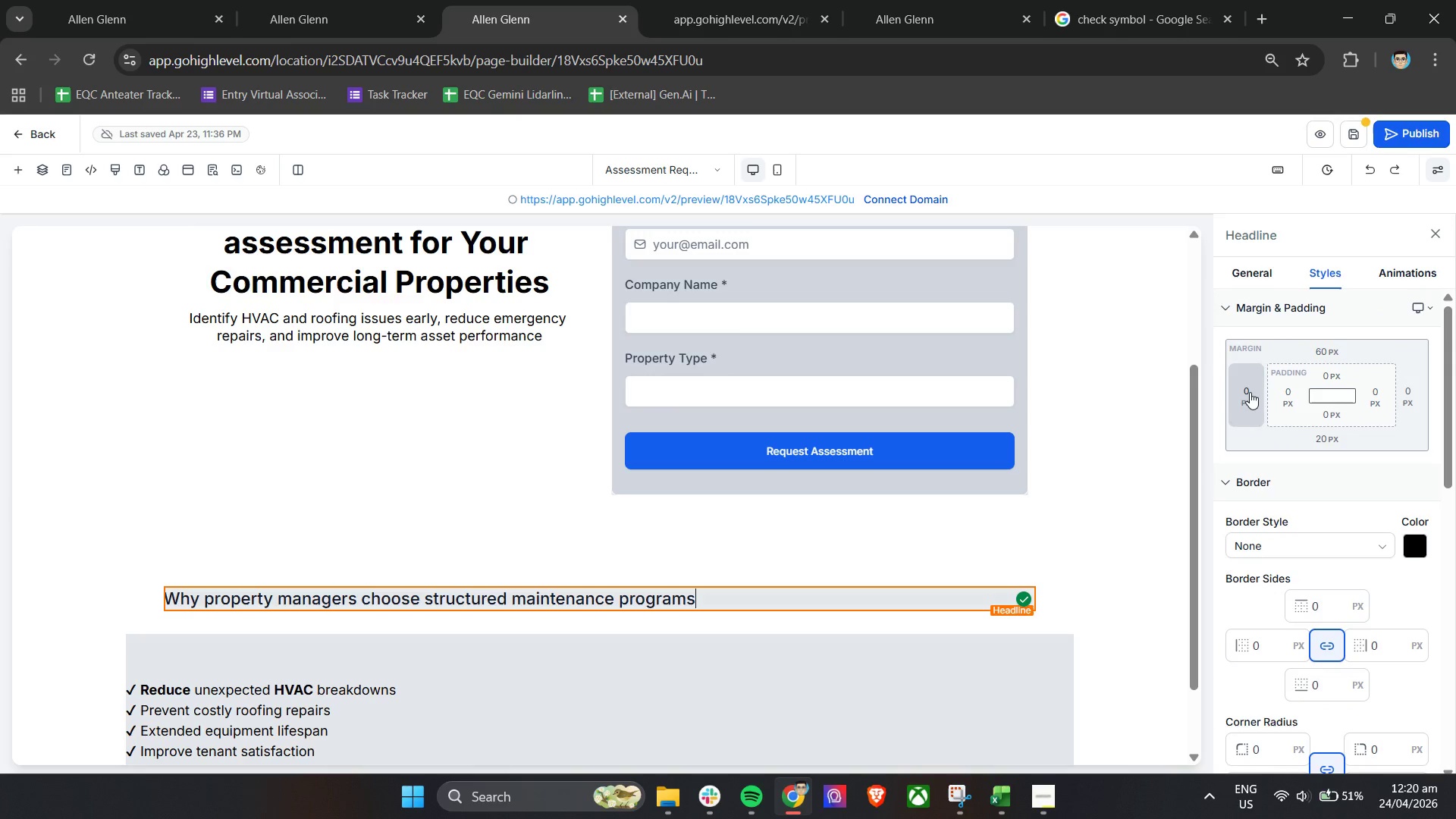 
left_click([1250, 392])
 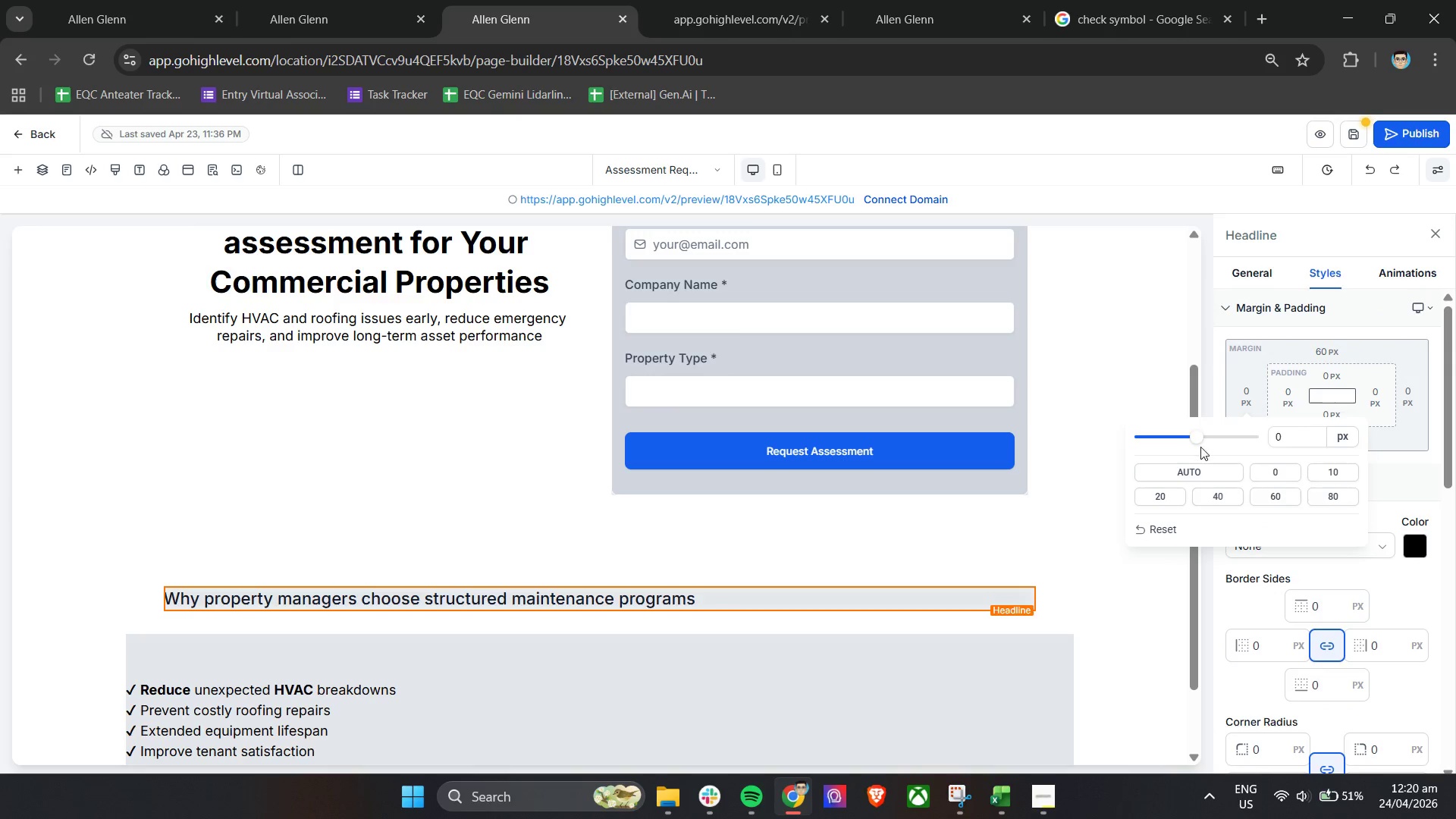 
left_click_drag(start_coordinate=[1198, 436], to_coordinate=[1141, 438])
 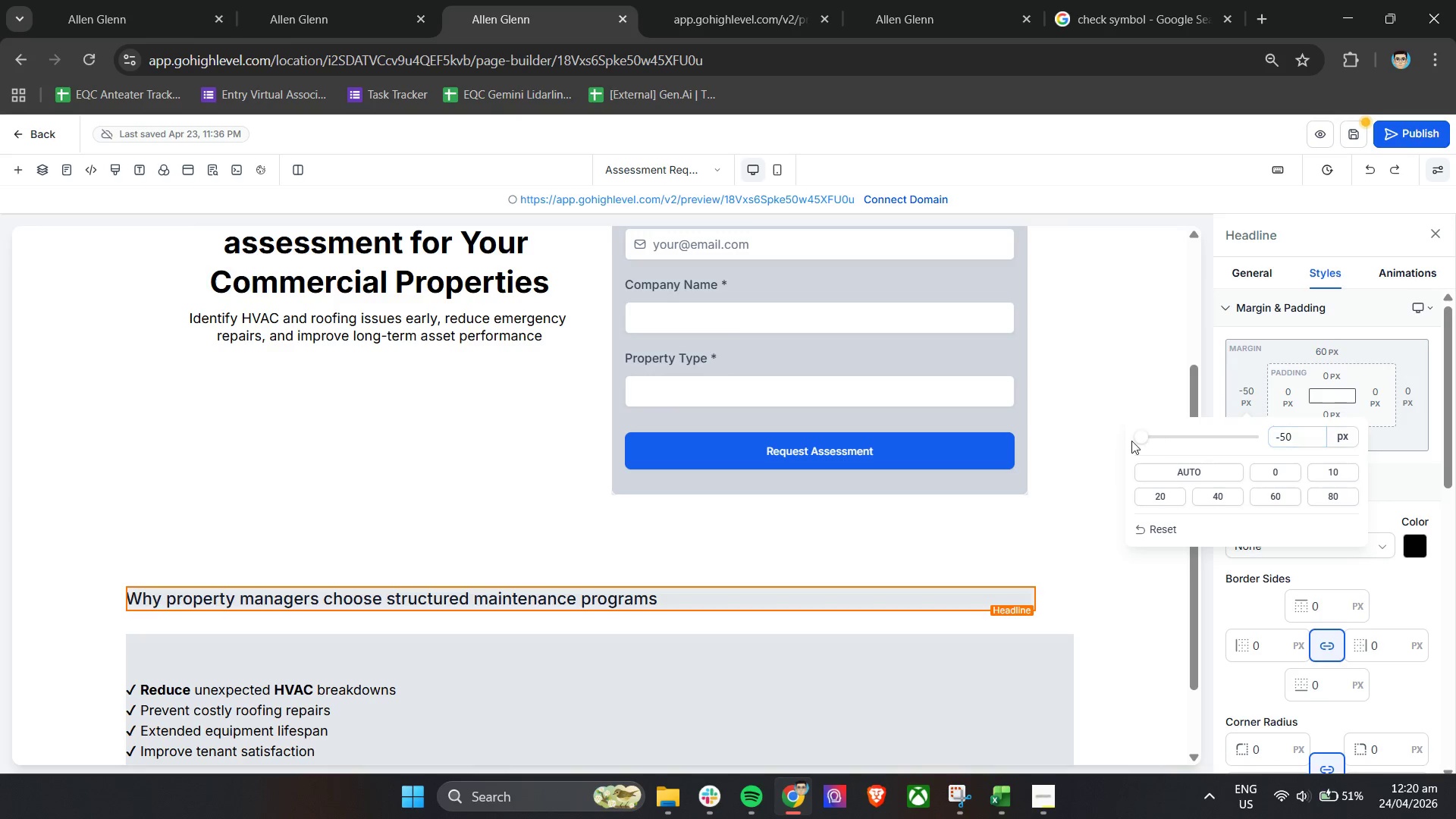 
left_click_drag(start_coordinate=[1142, 441], to_coordinate=[1115, 441])
 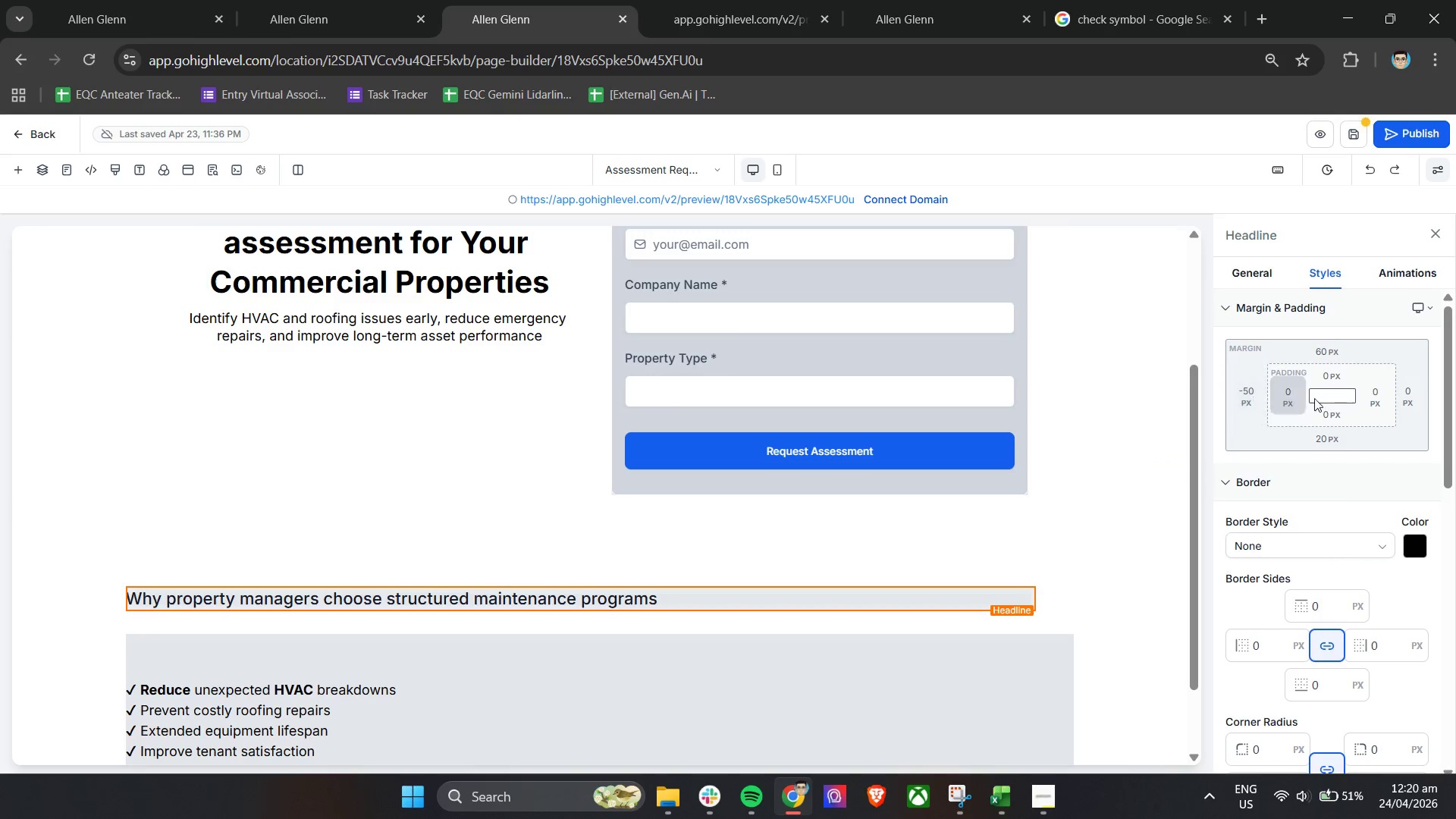 
left_click([1418, 392])
 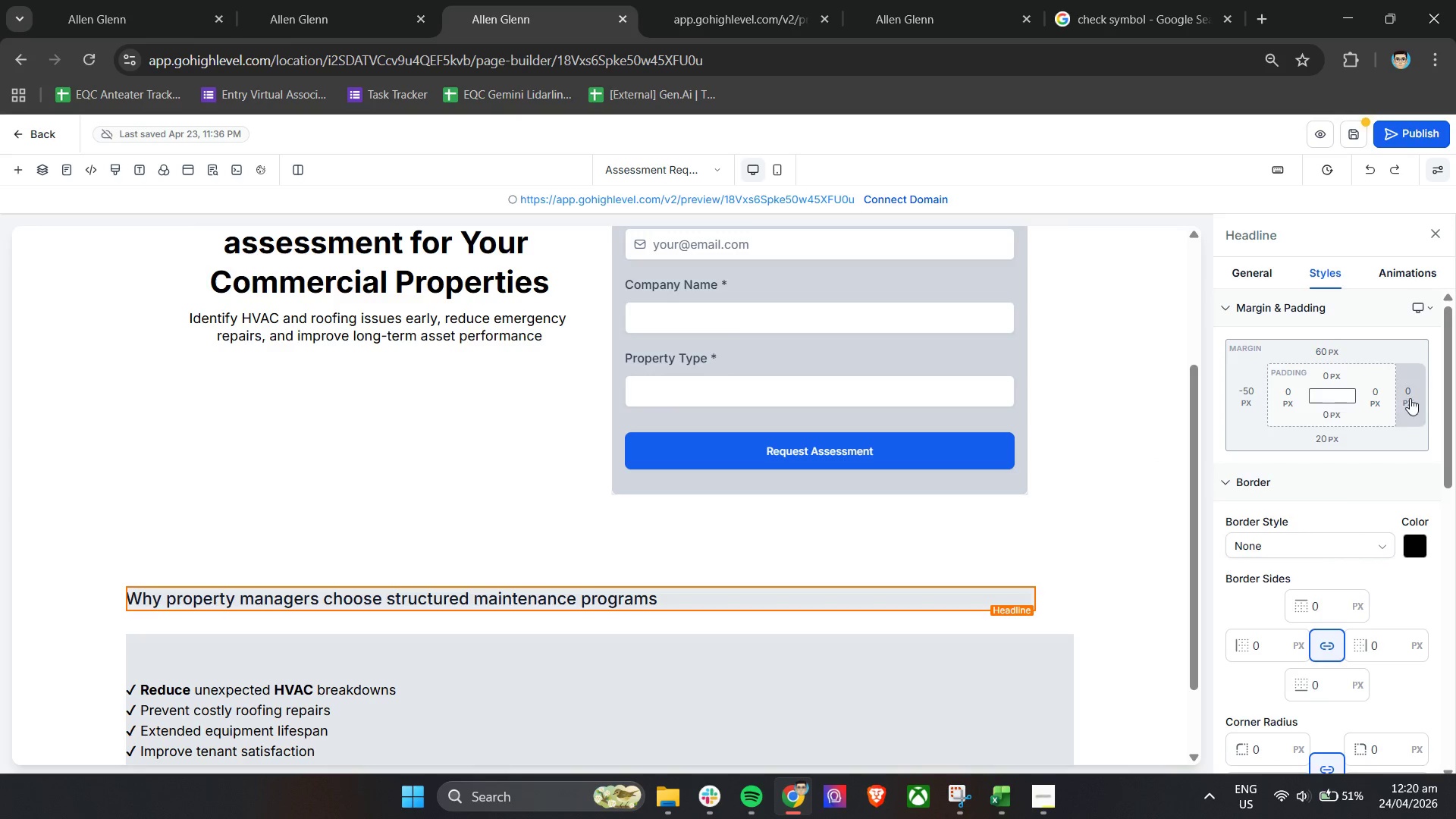 
left_click([1409, 396])
 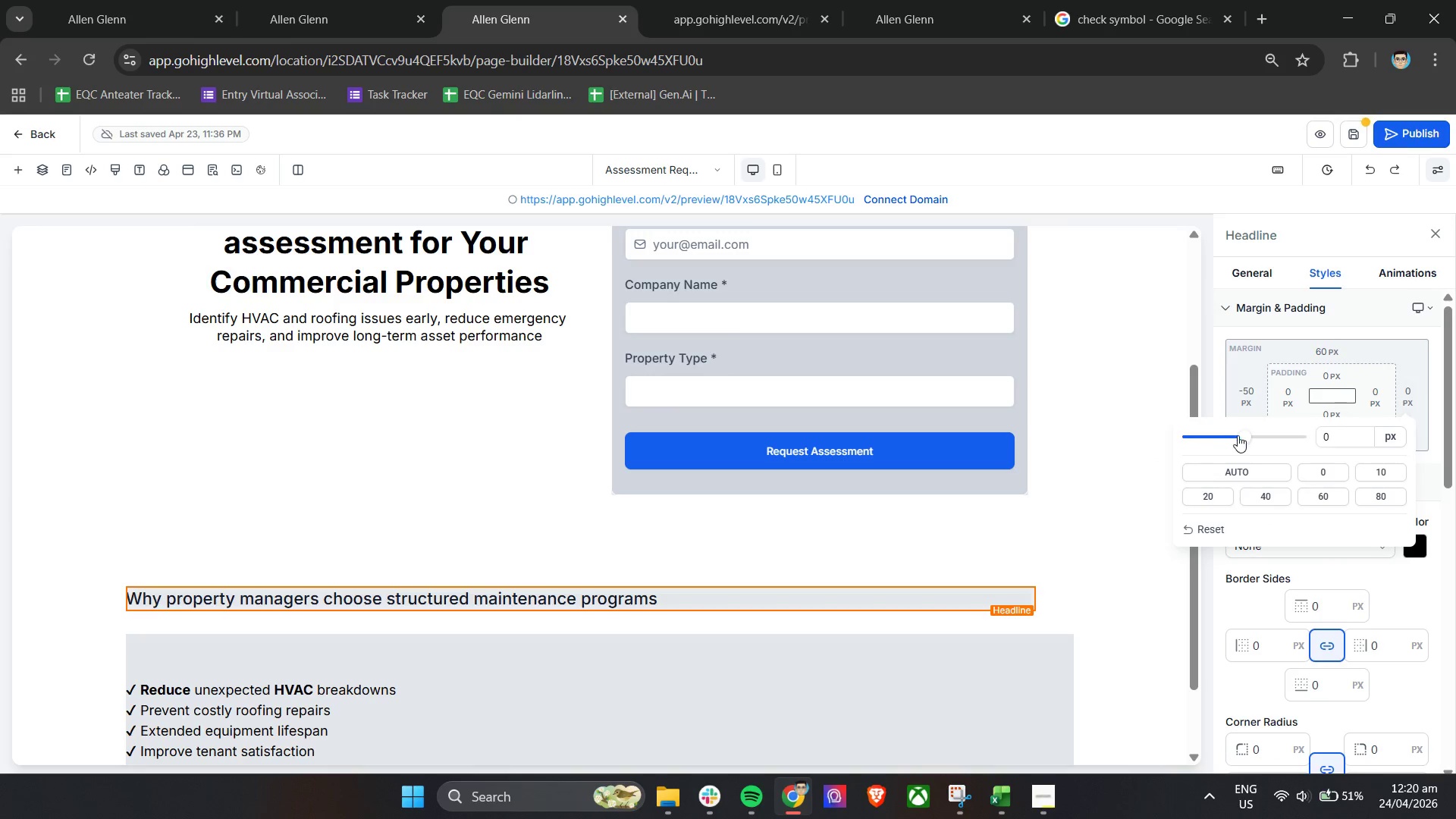 
left_click_drag(start_coordinate=[1238, 435], to_coordinate=[1166, 438])
 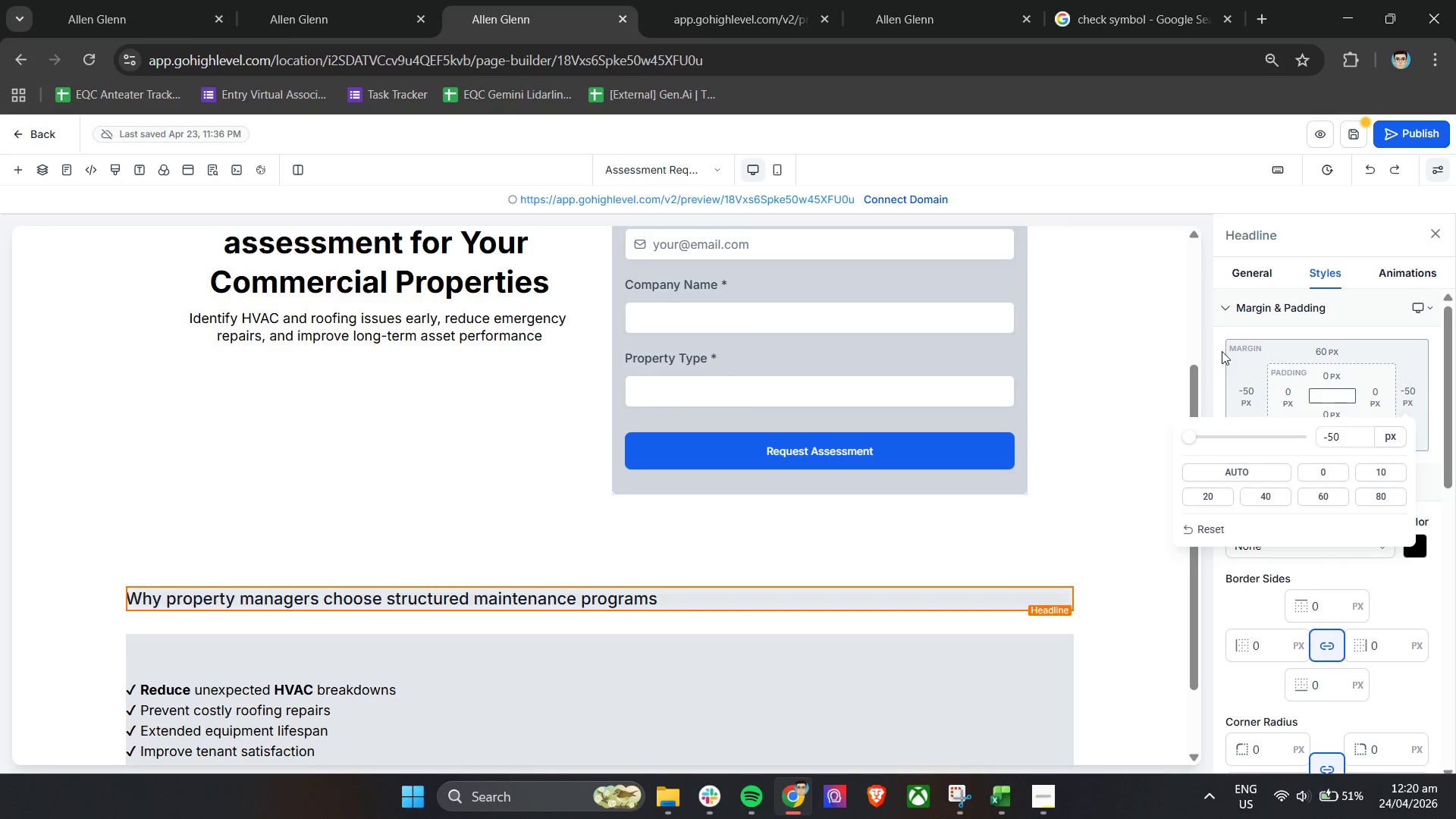 
left_click([1222, 333])
 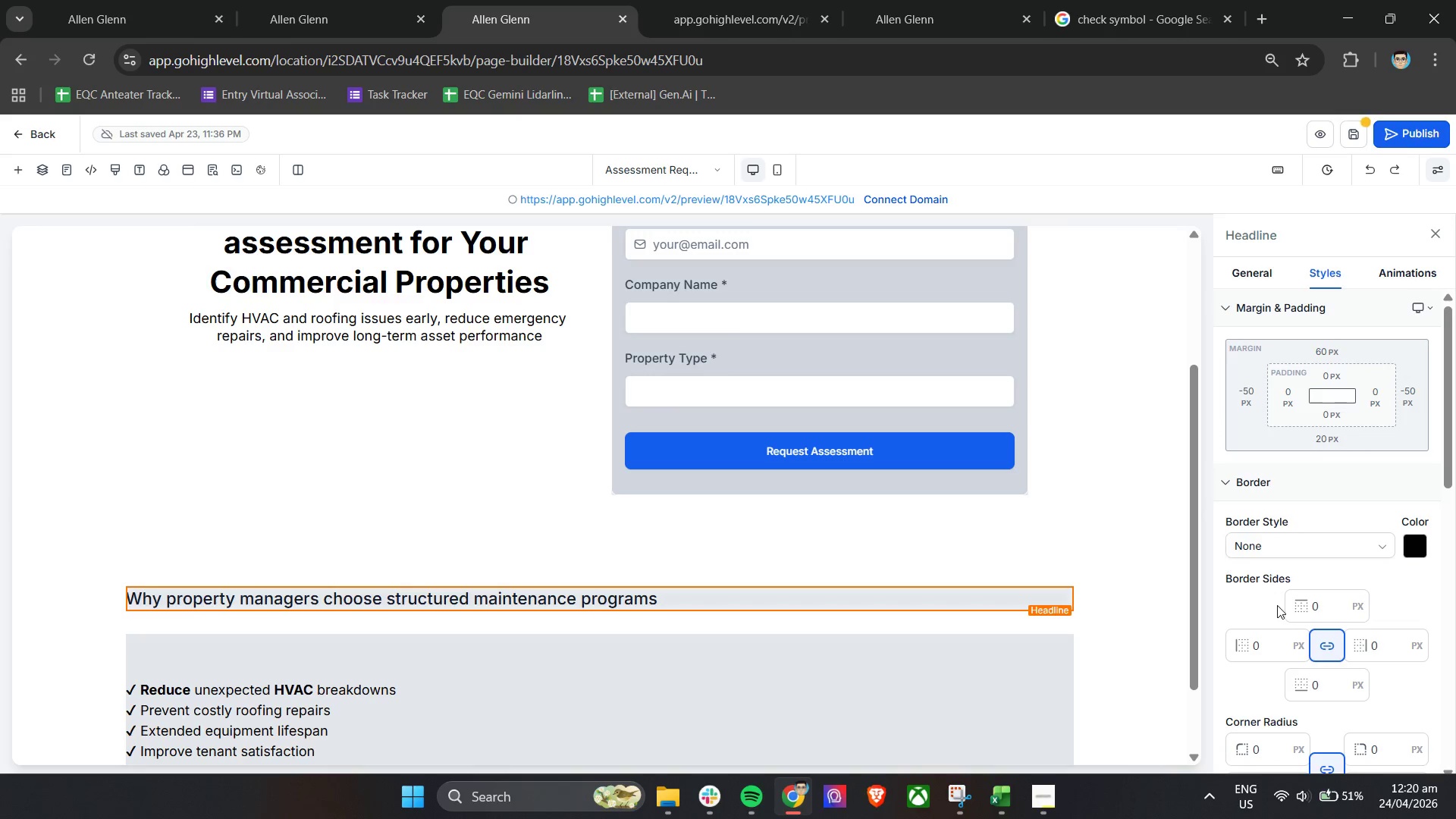 
wait(7.41)
 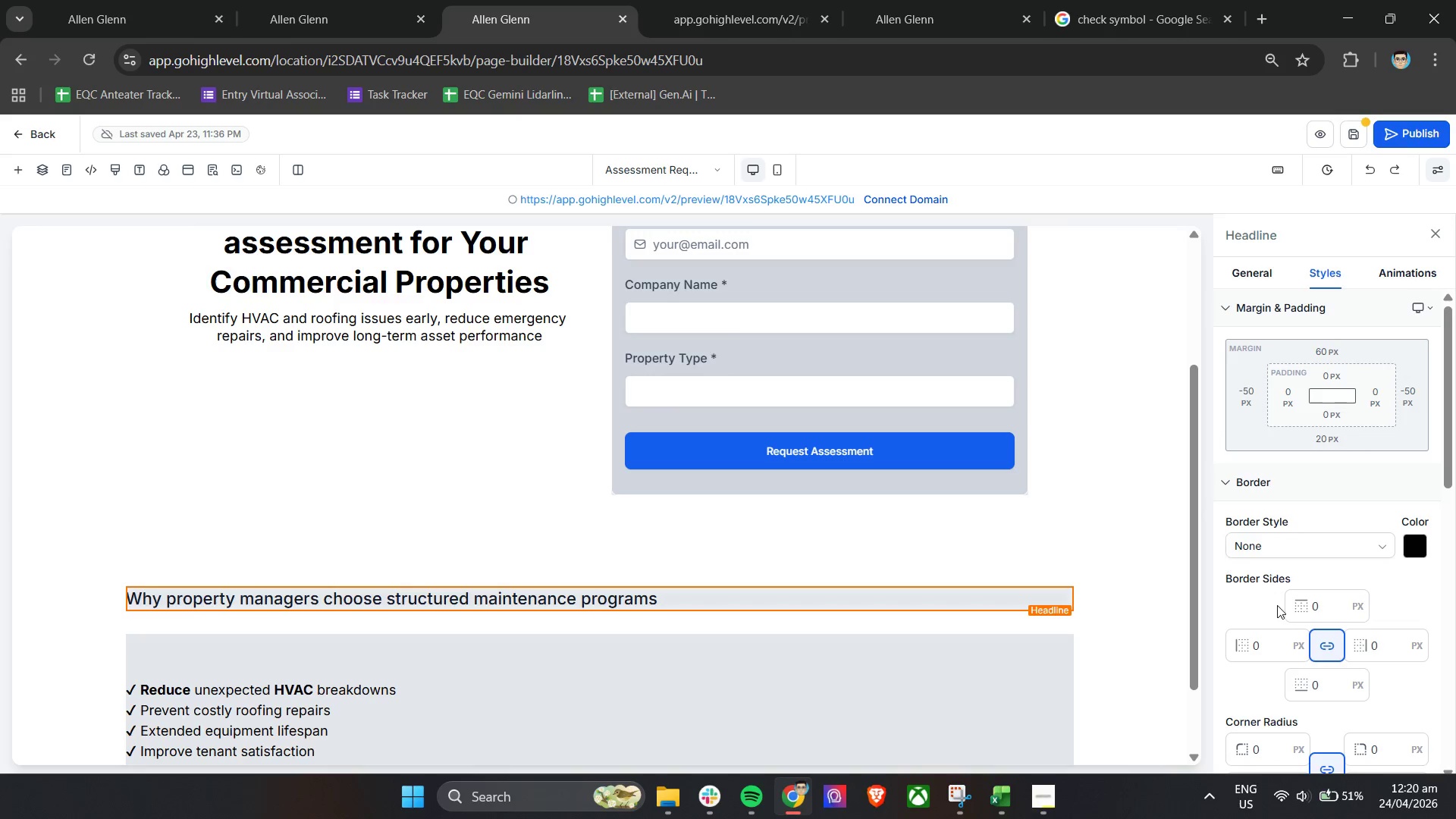 
left_click([900, 606])
 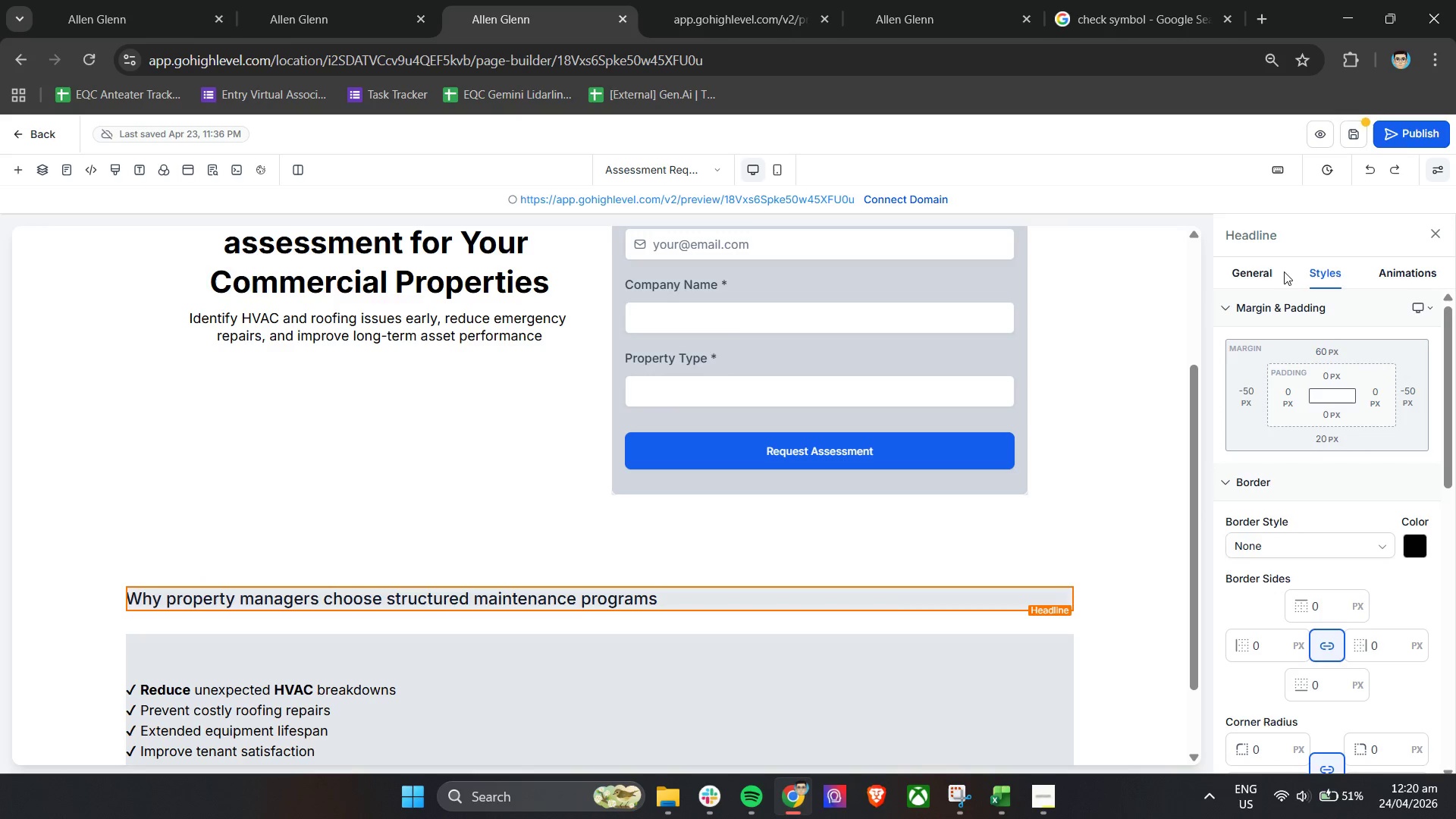 
left_click([1257, 267])
 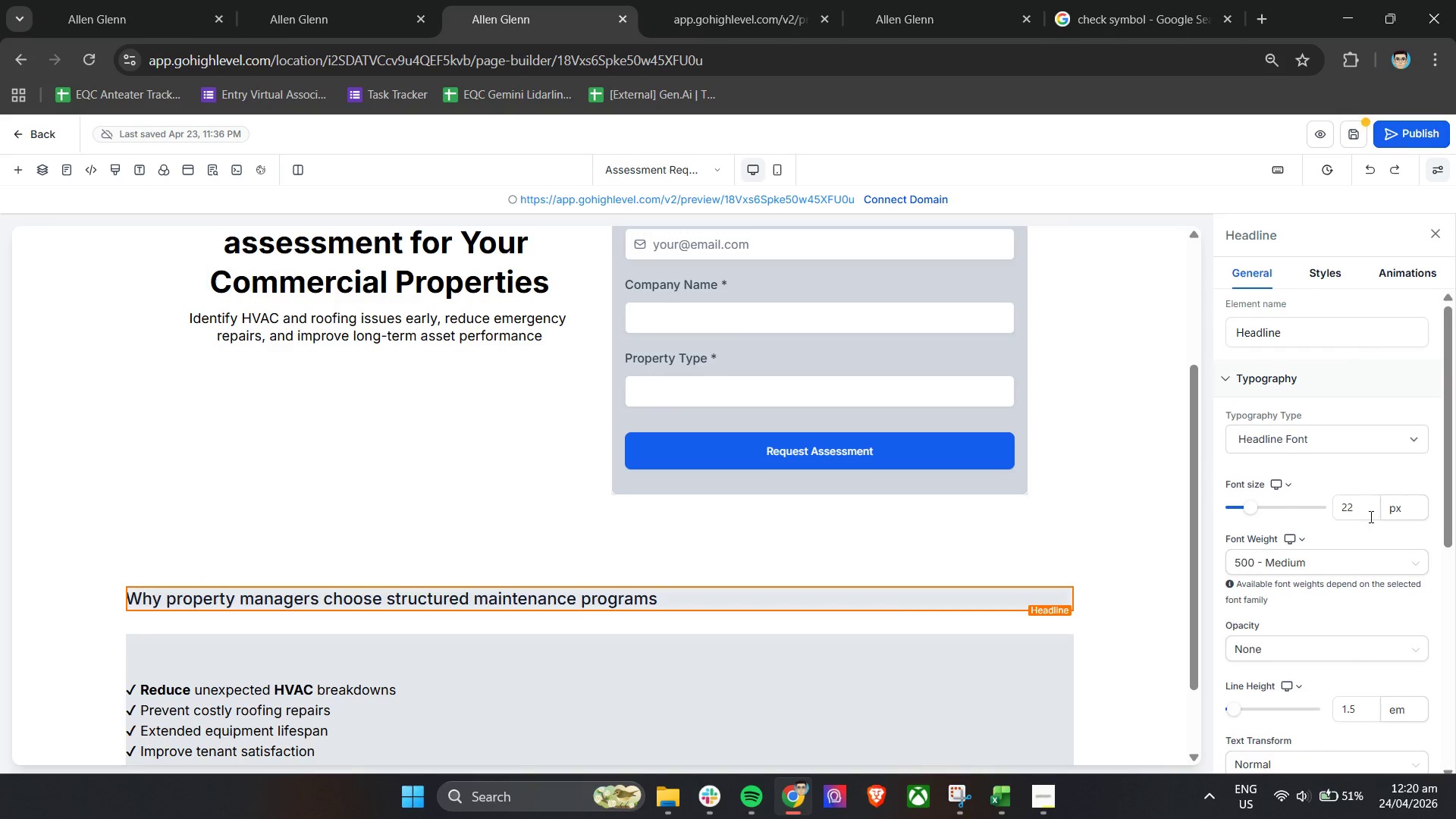 
left_click_drag(start_coordinate=[1361, 507], to_coordinate=[1330, 513])
 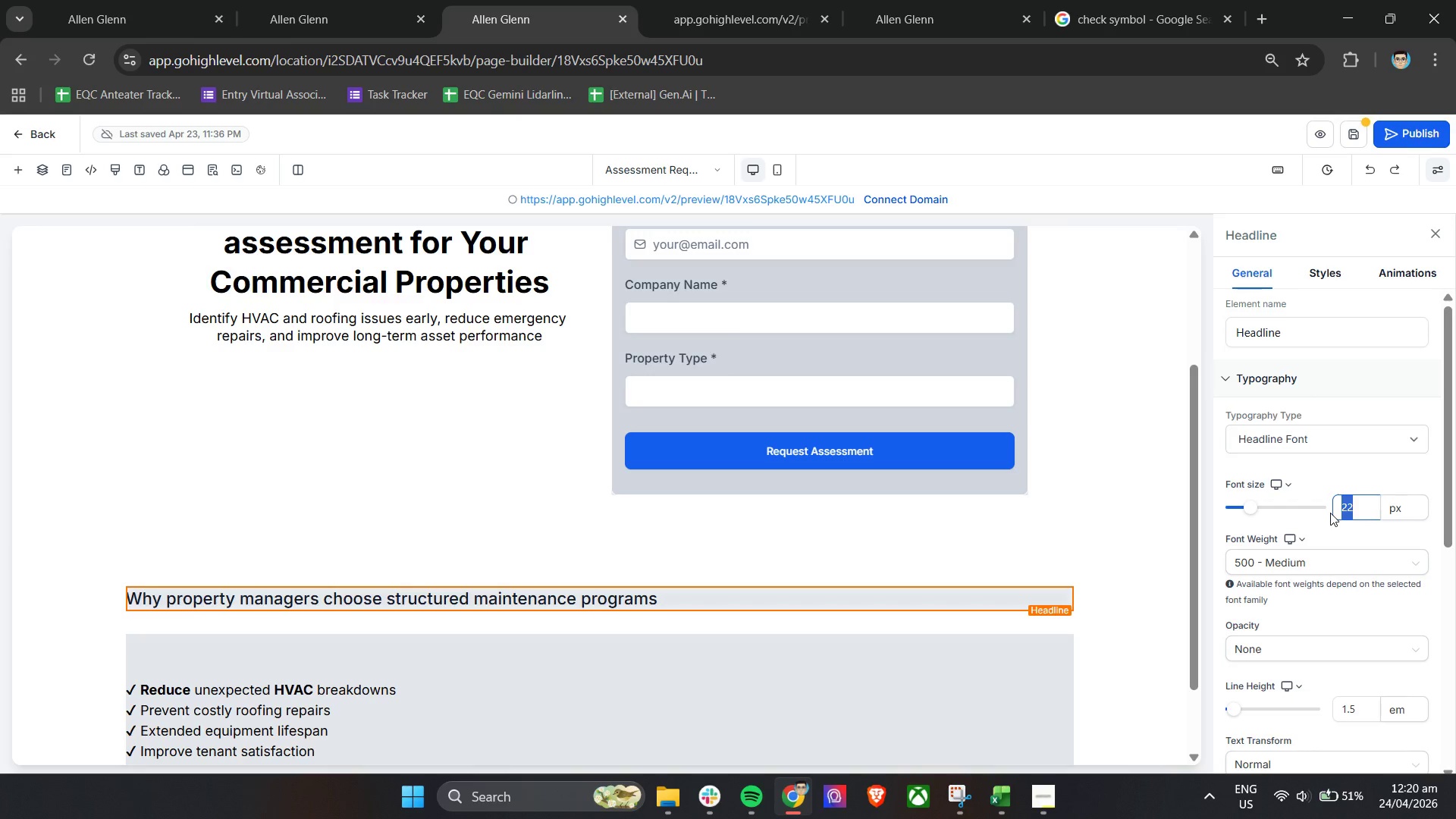 
type(30)
 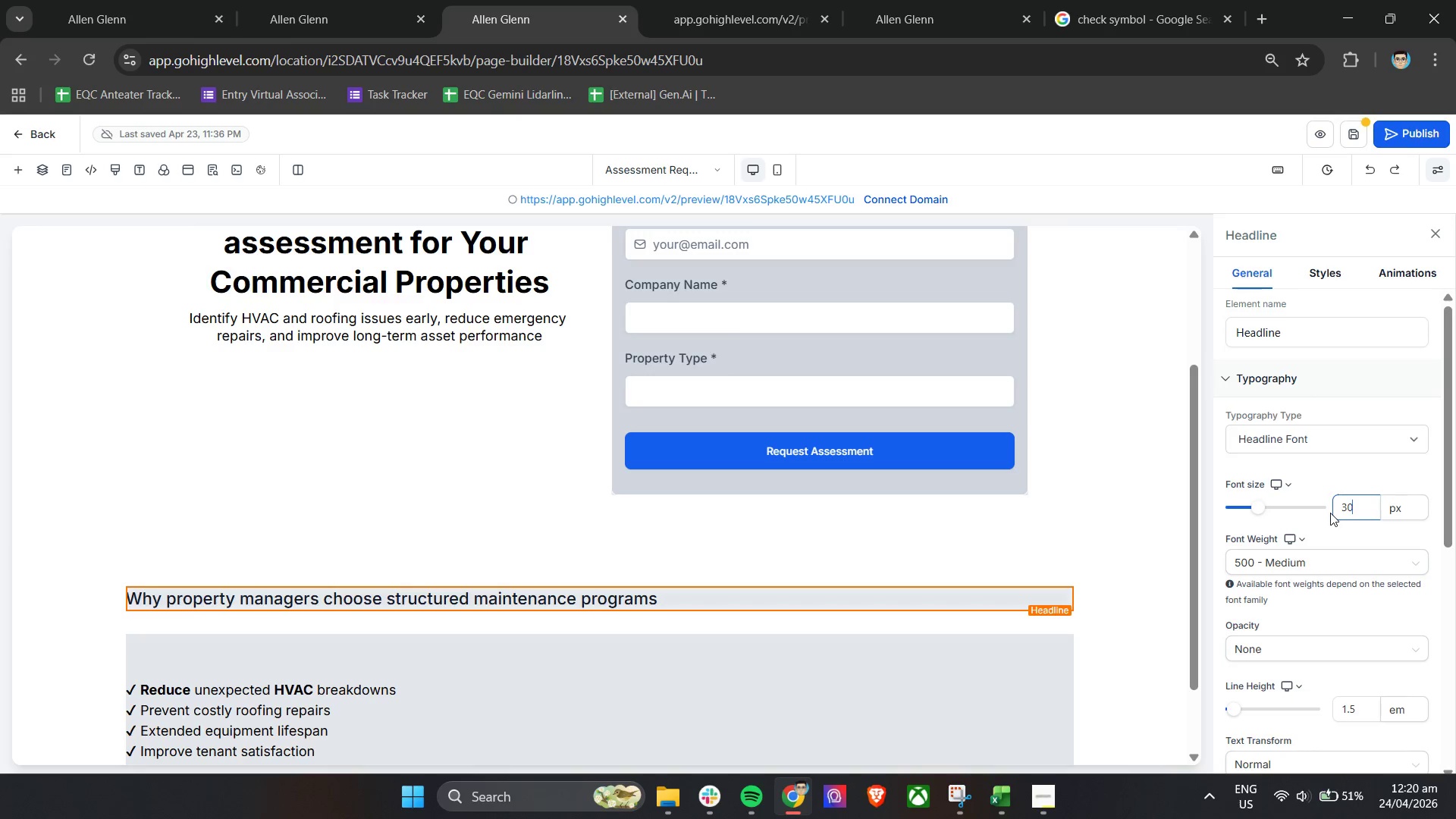 
key(Enter)
 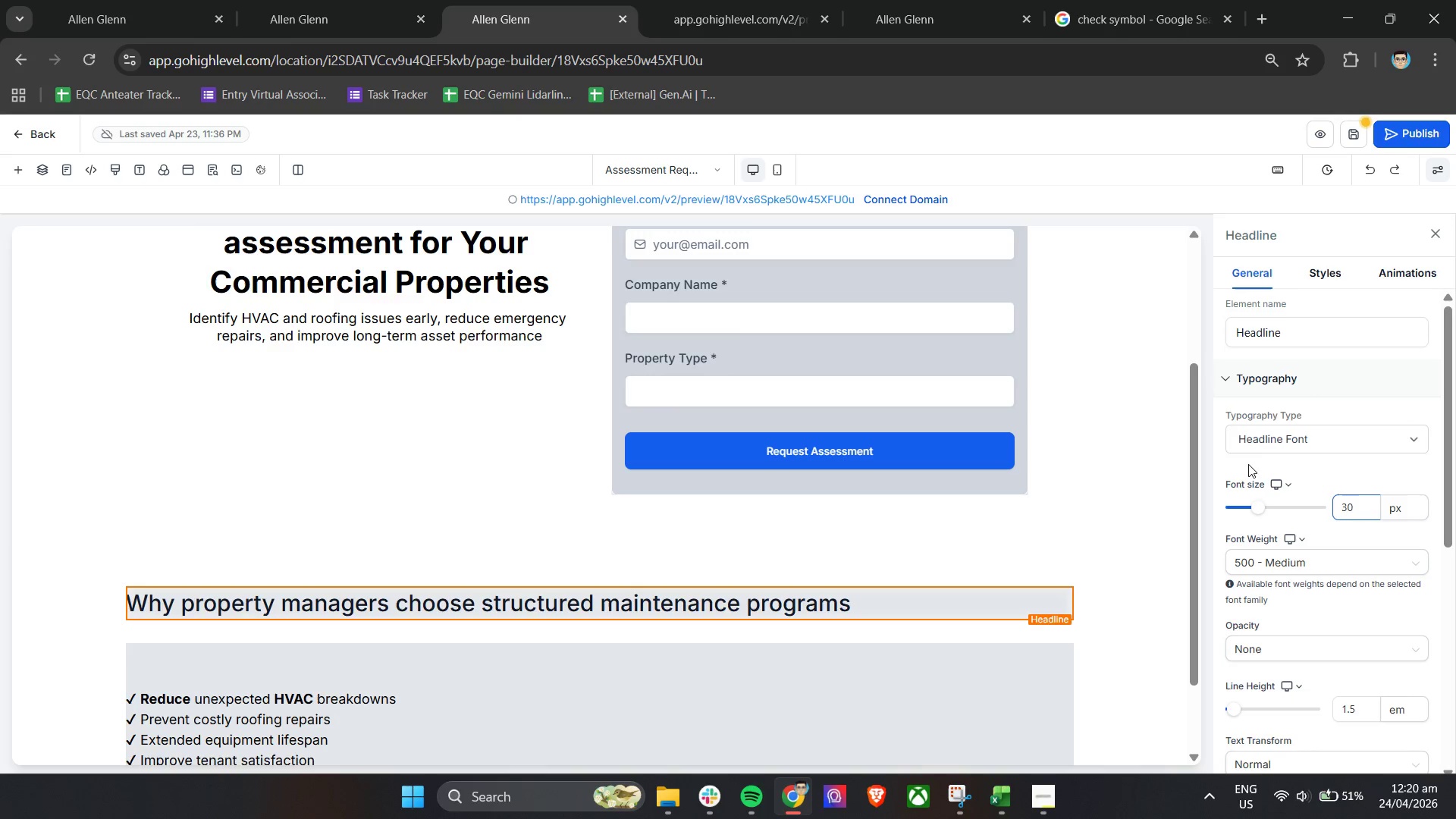 
left_click([1246, 463])
 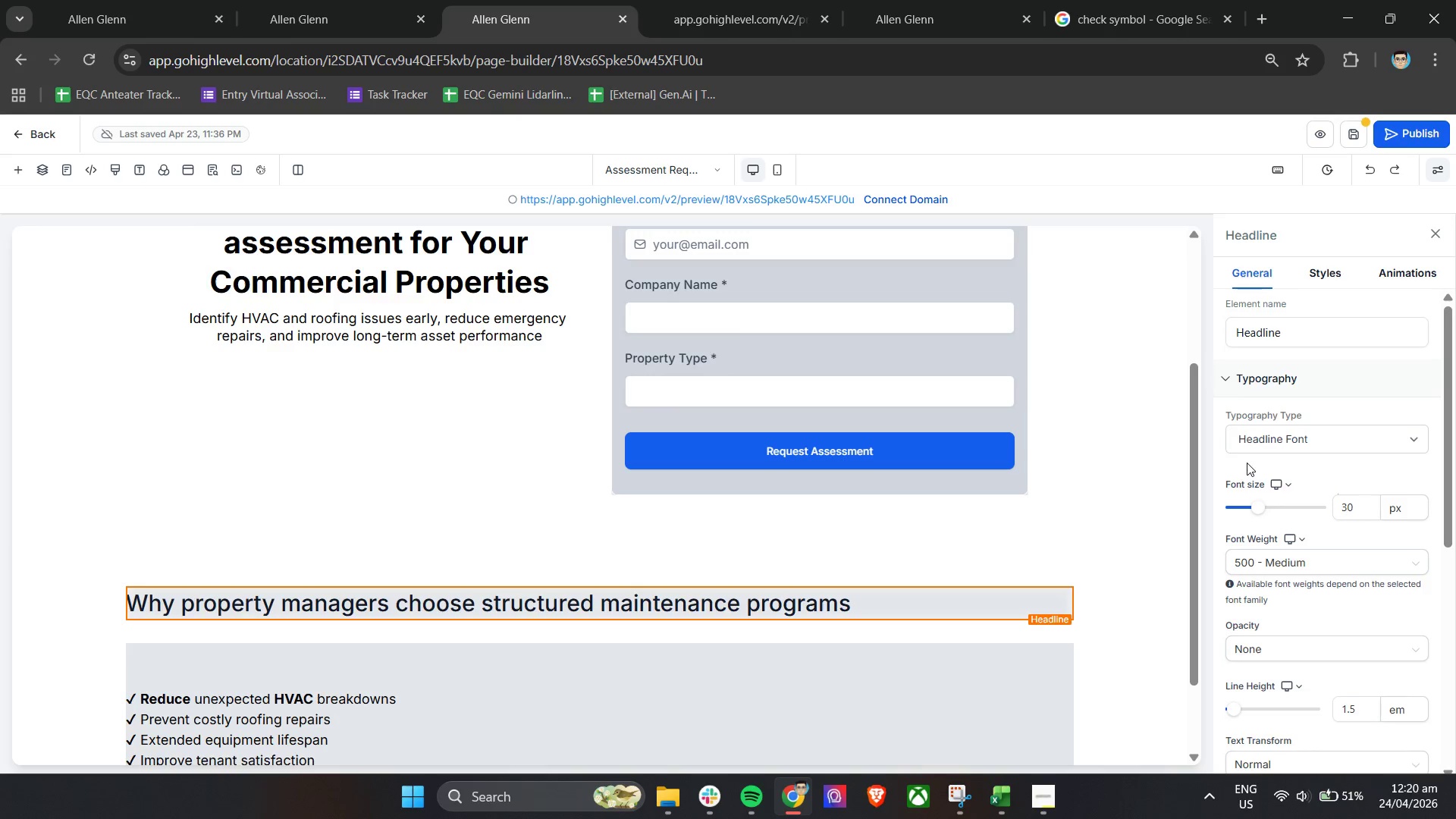 
scroll: coordinate [1249, 465], scroll_direction: down, amount: 2.0
 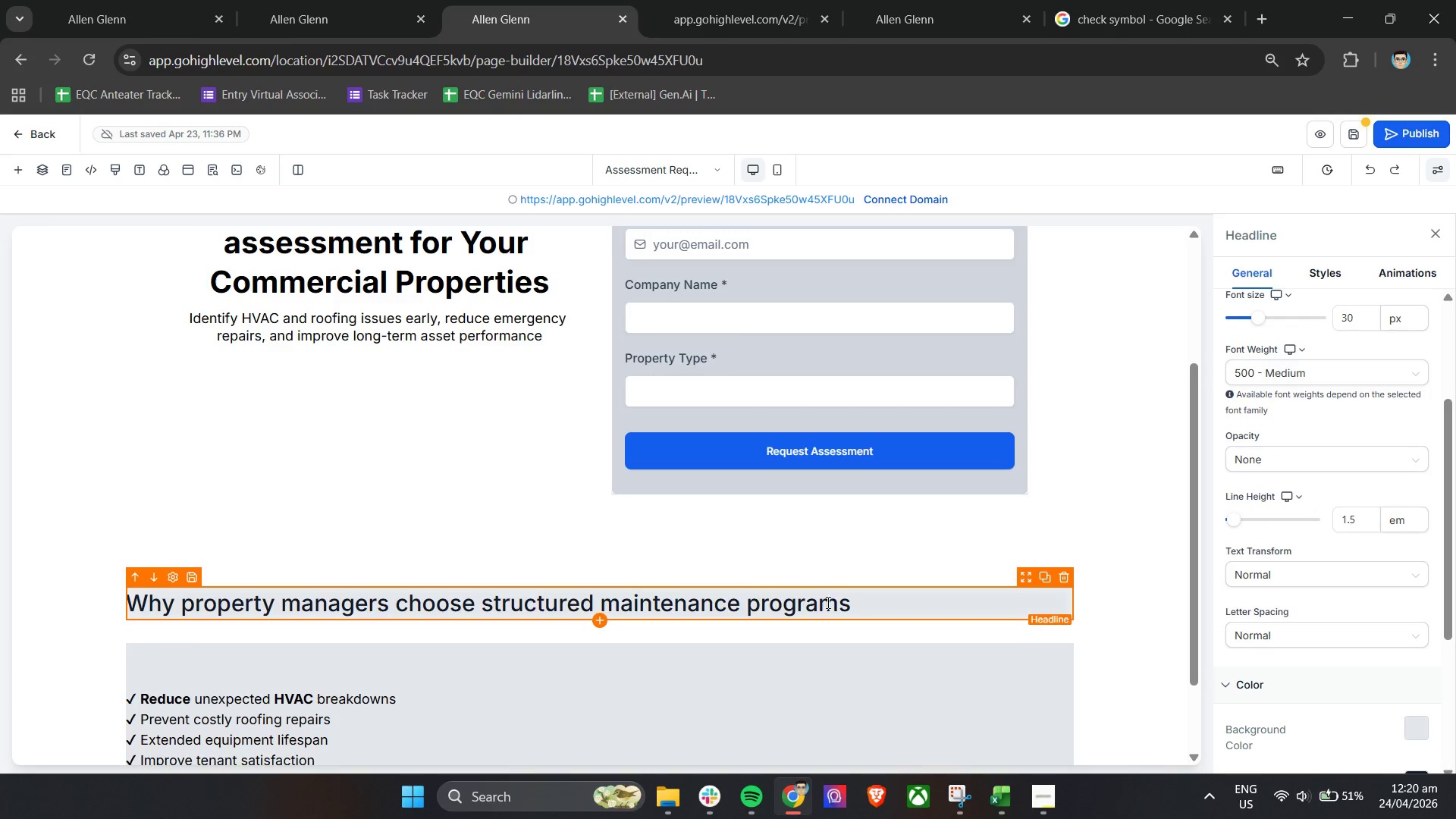 
left_click([874, 606])
 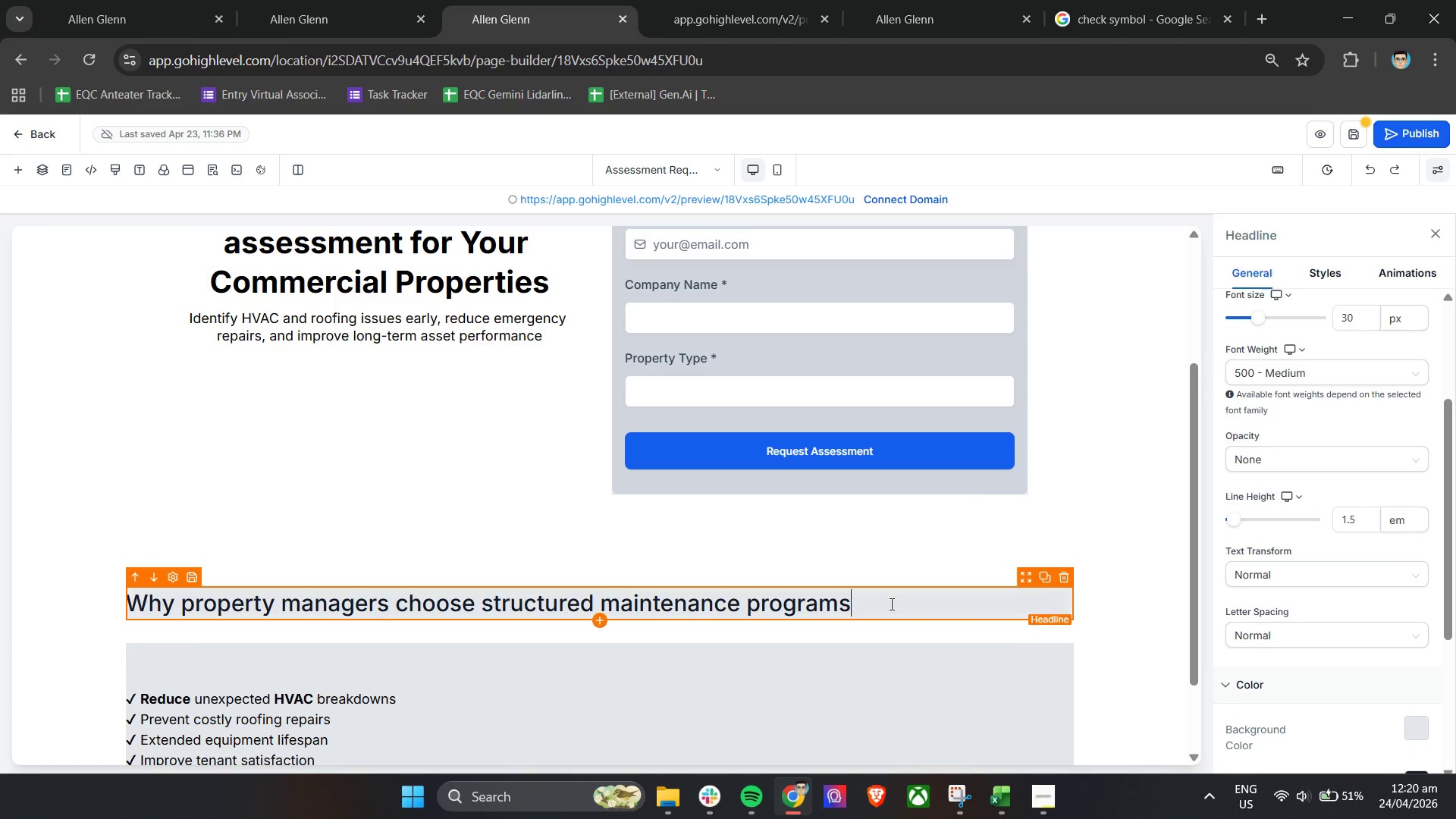 
scroll: coordinate [1318, 612], scroll_direction: down, amount: 2.0
 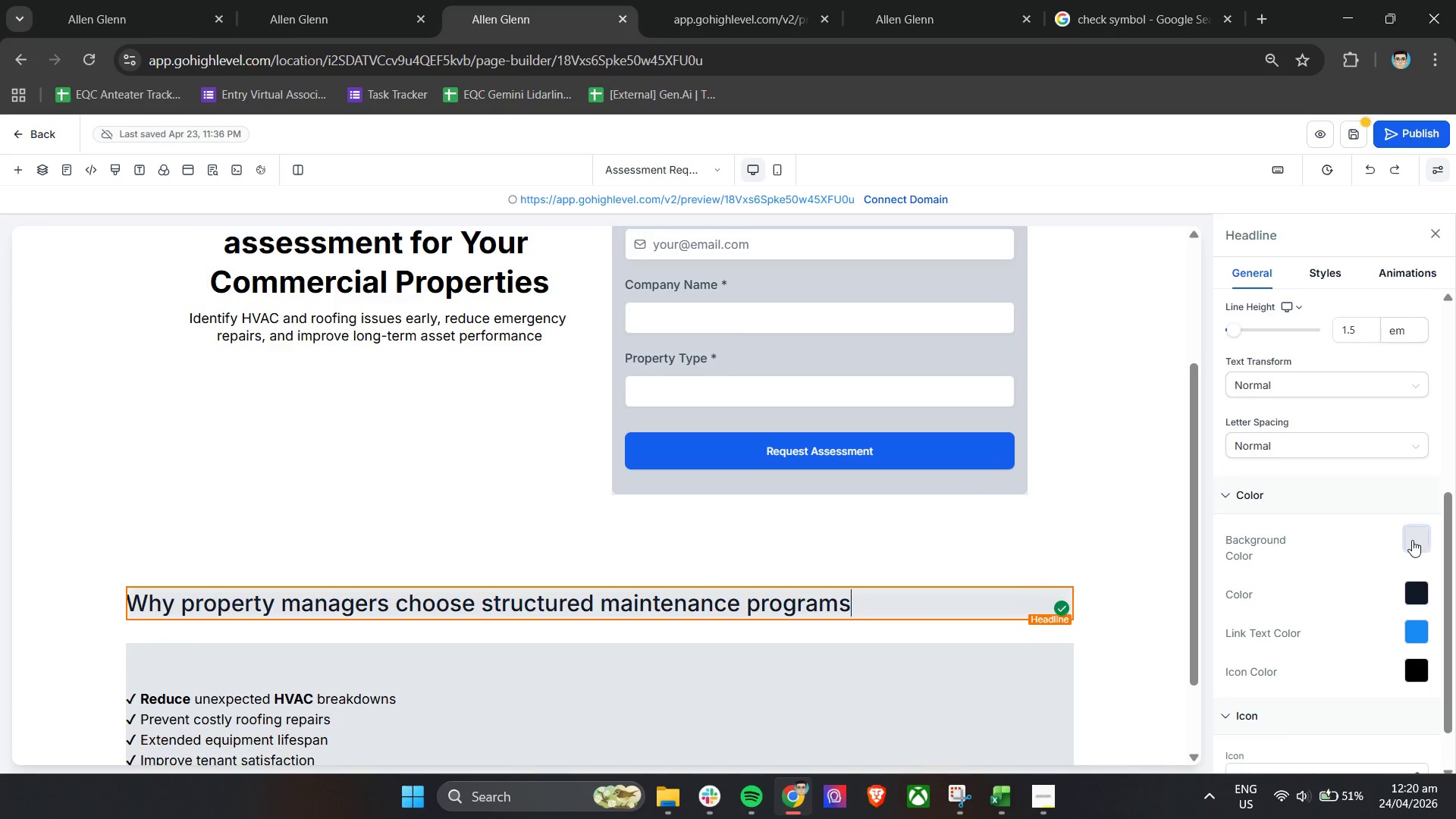 
left_click([1412, 540])
 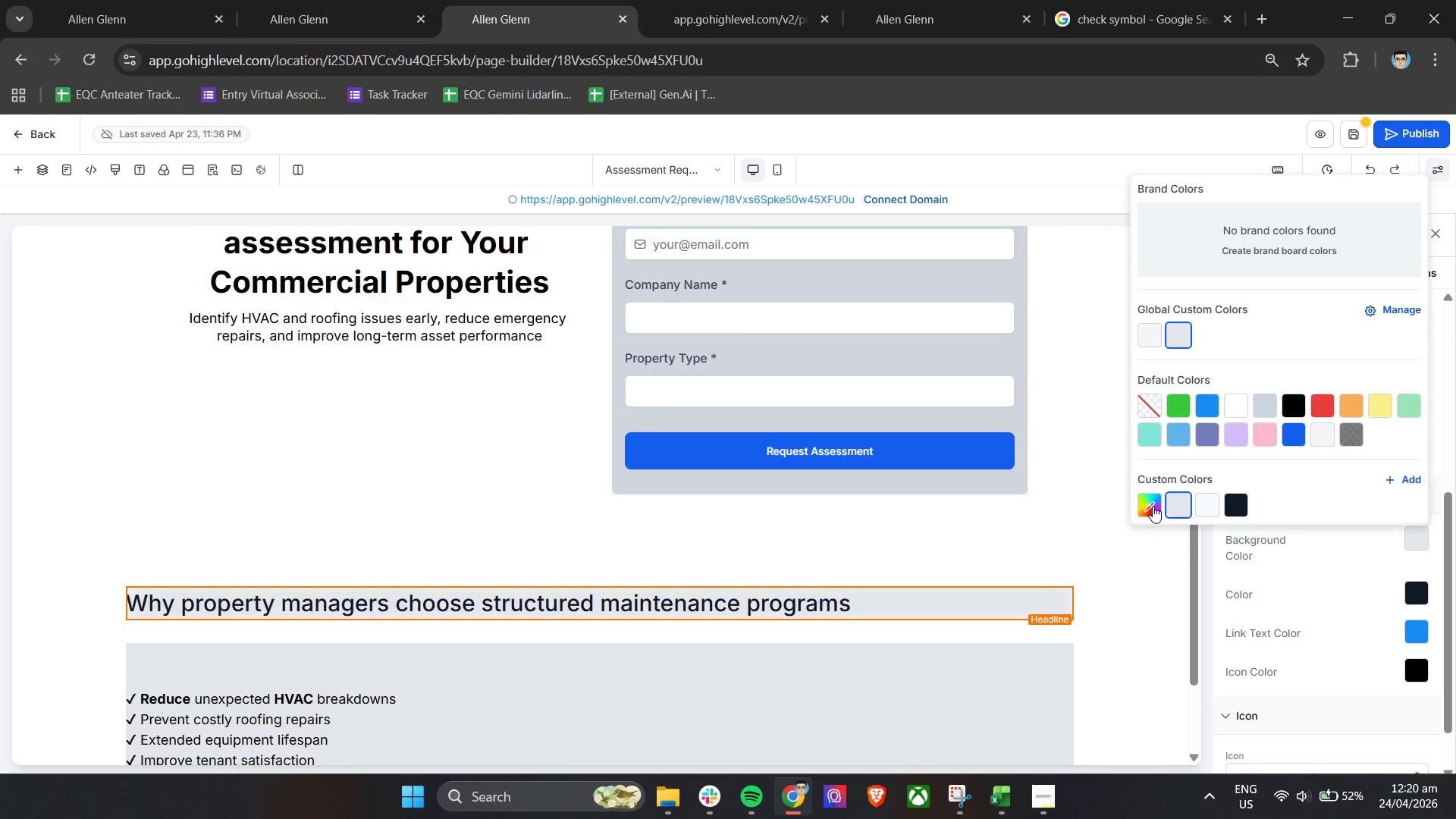 
mouse_move([1254, 500])
 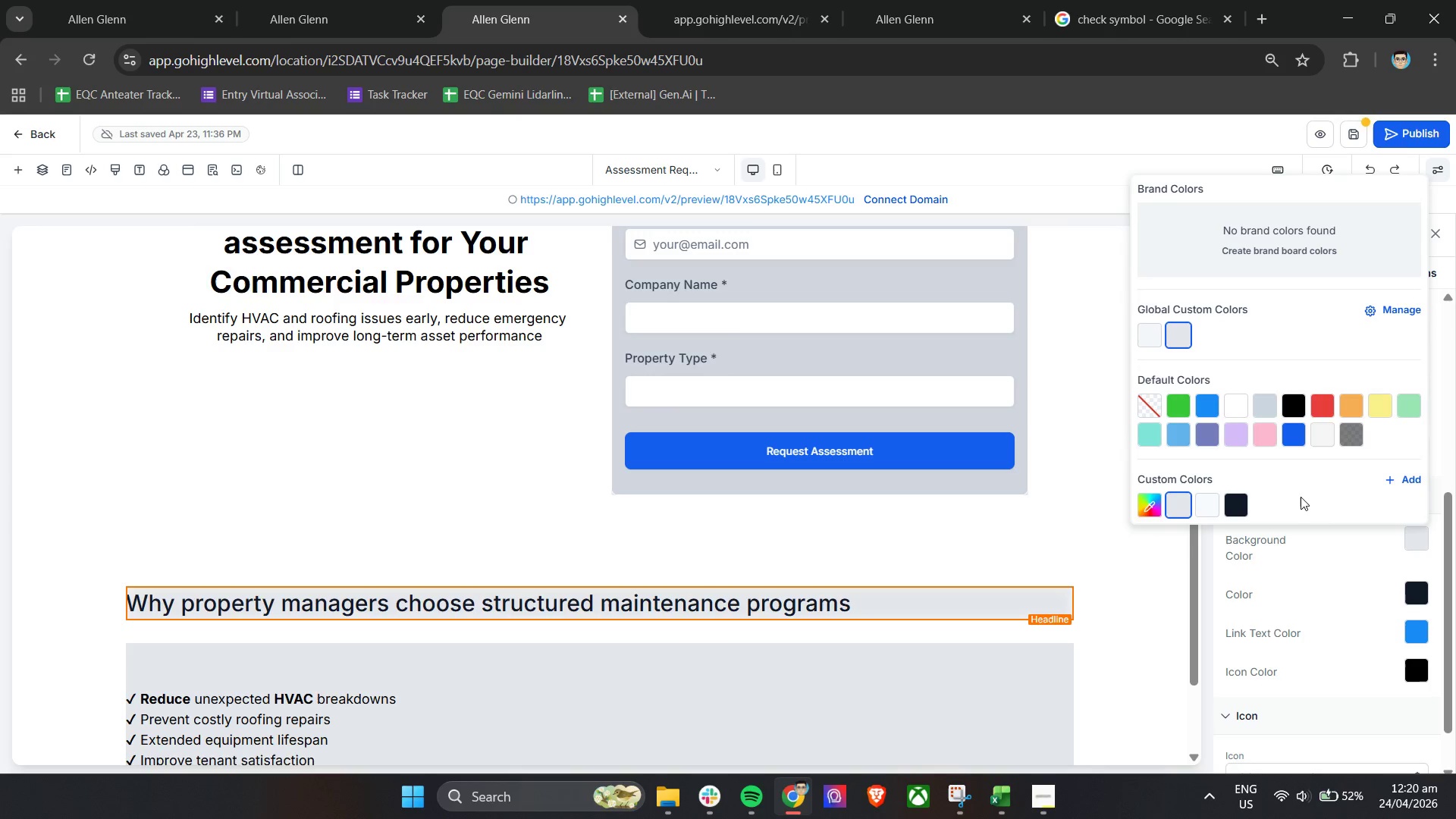 
left_click([1301, 497])
 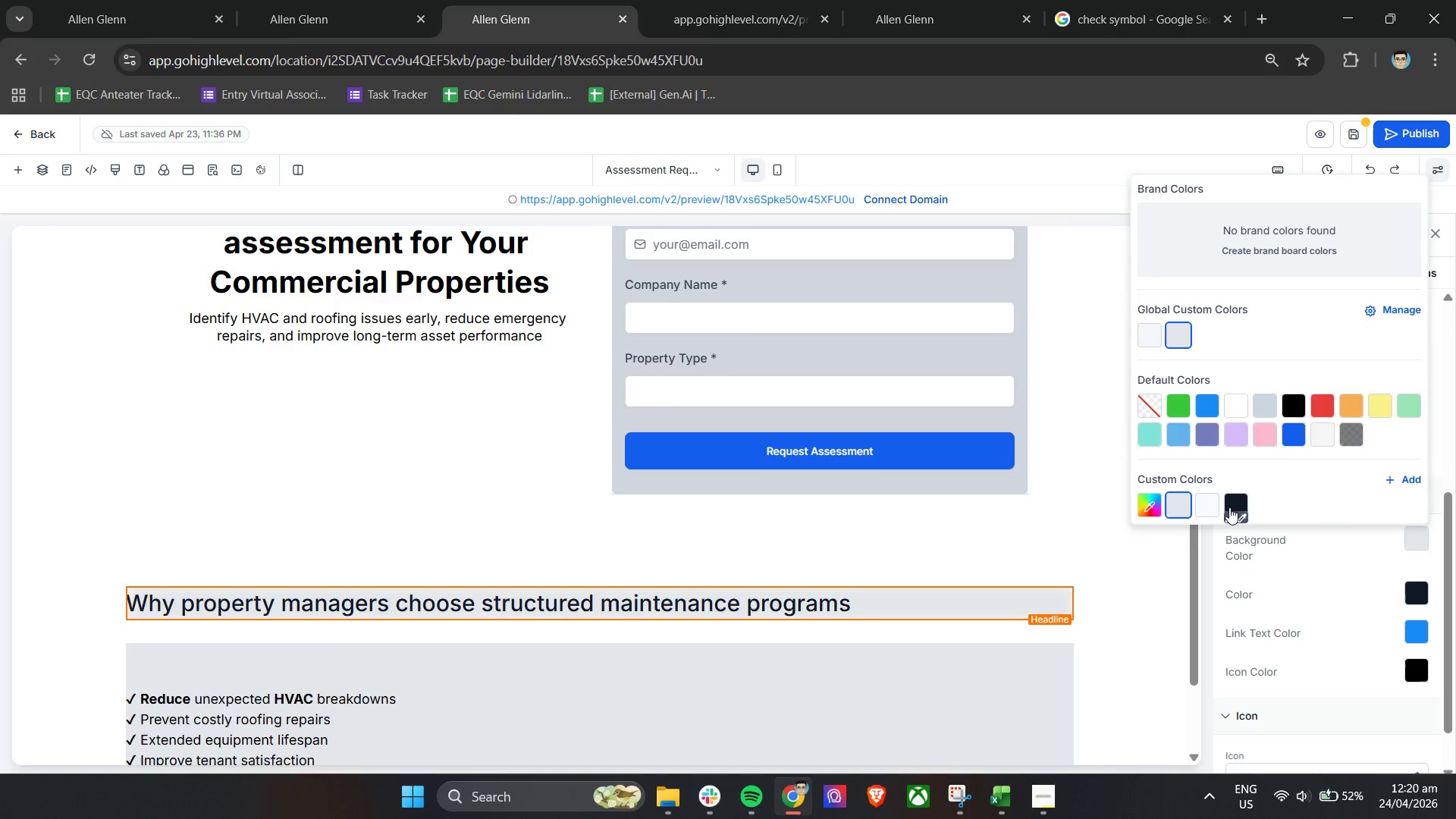 
left_click([1229, 507])
 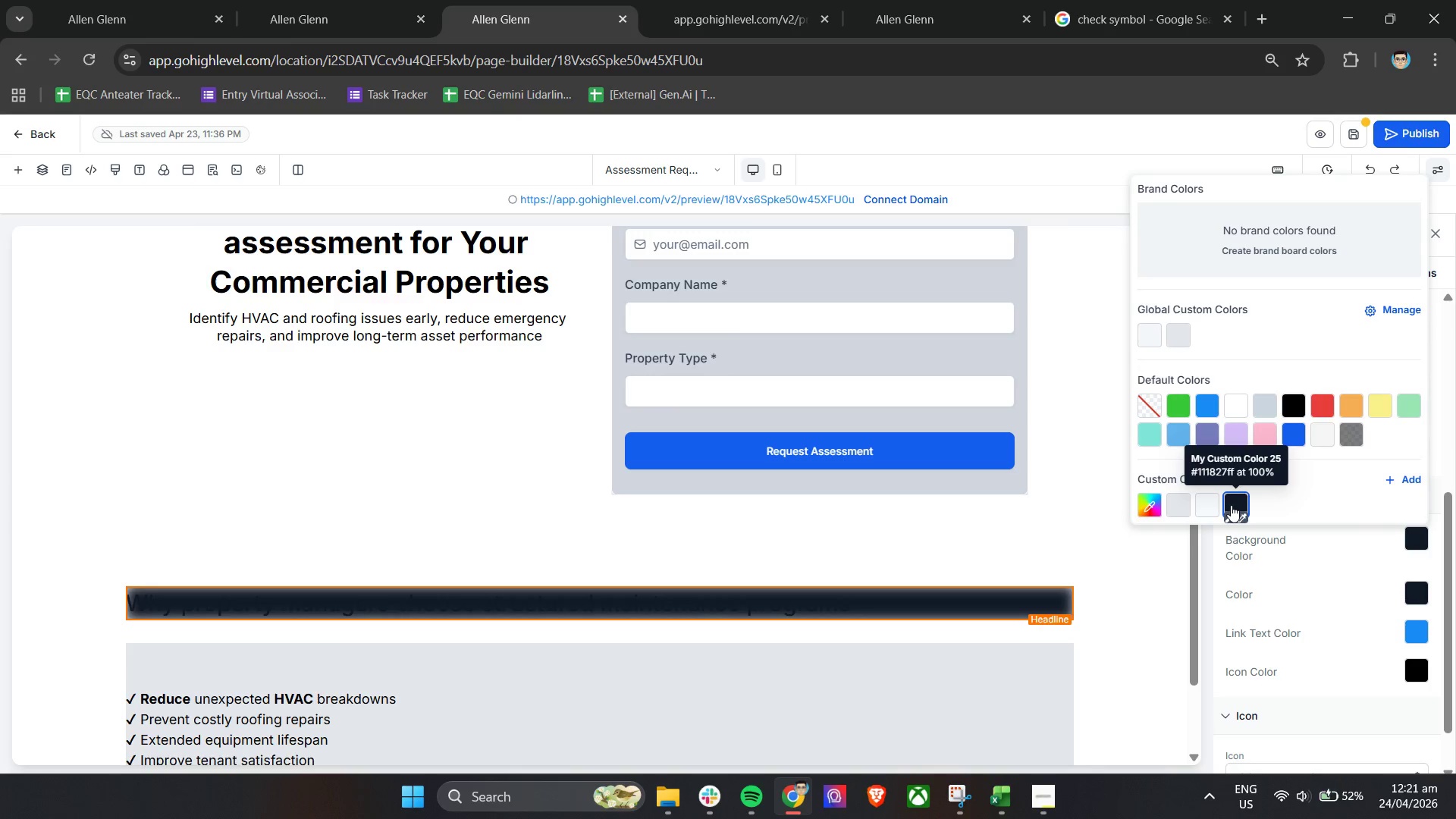 
scroll: coordinate [1294, 607], scroll_direction: none, amount: 0.0
 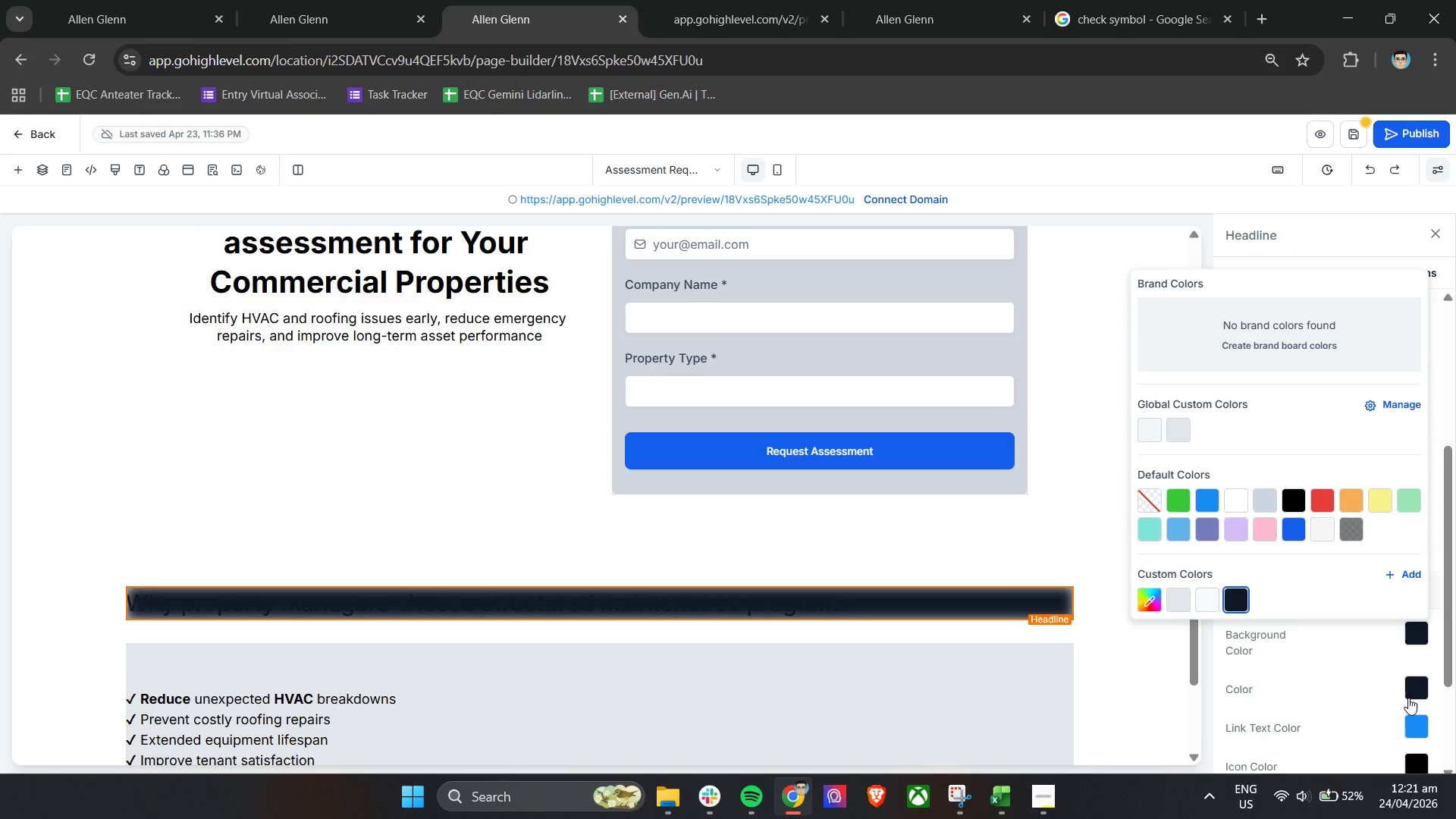 
left_click([1412, 694])
 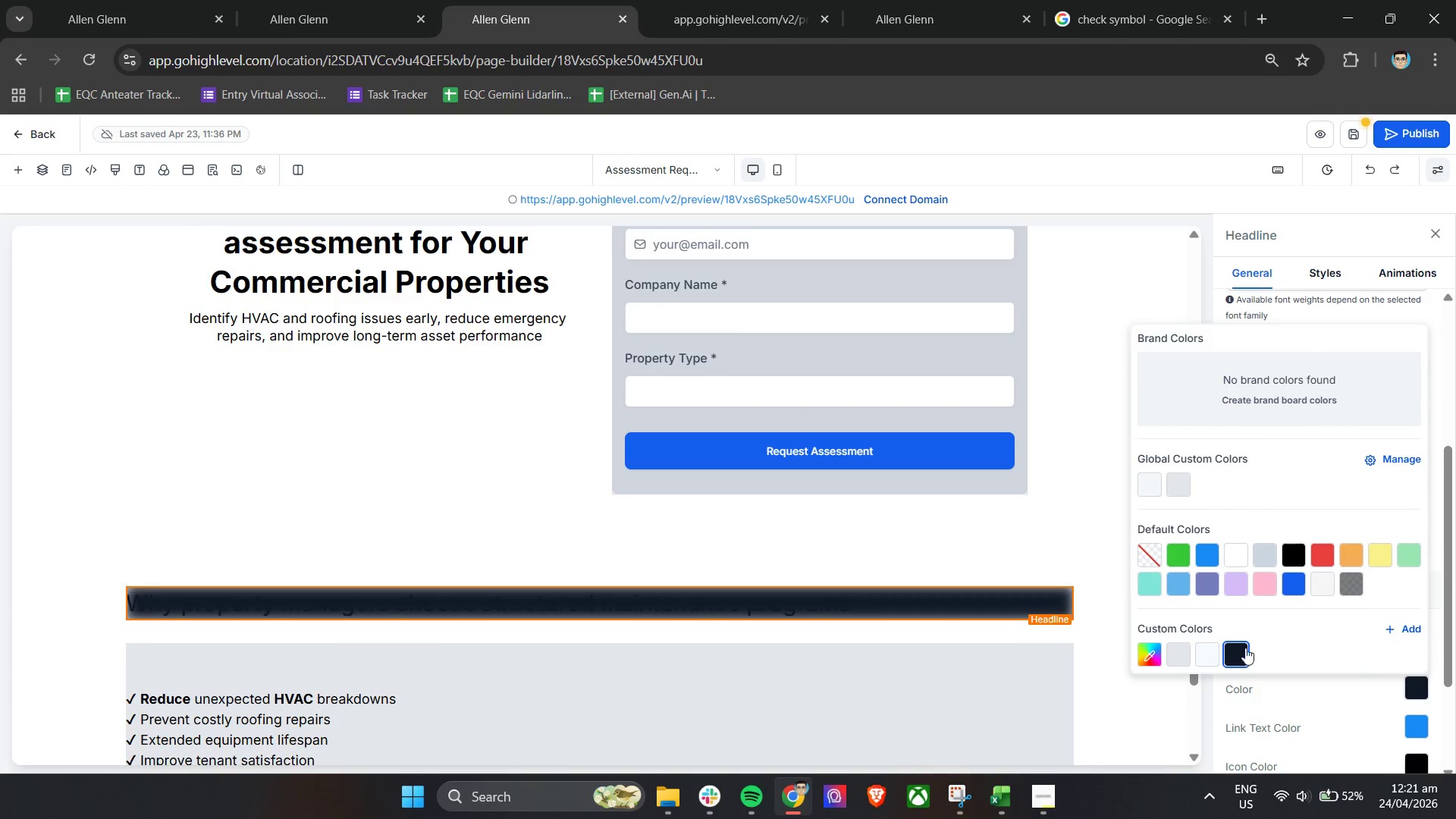 
left_click([1235, 659])
 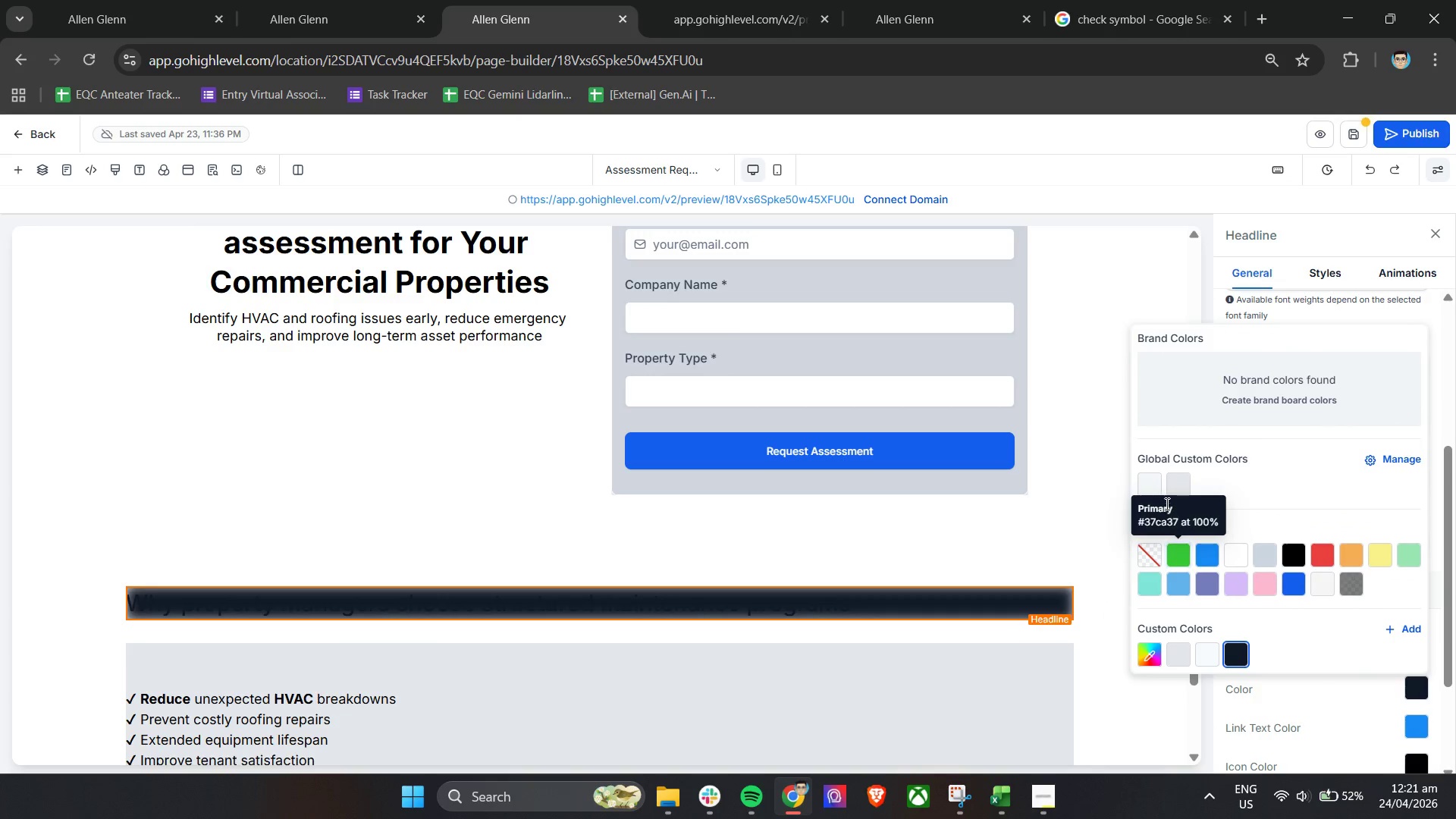 
left_click([1153, 492])
 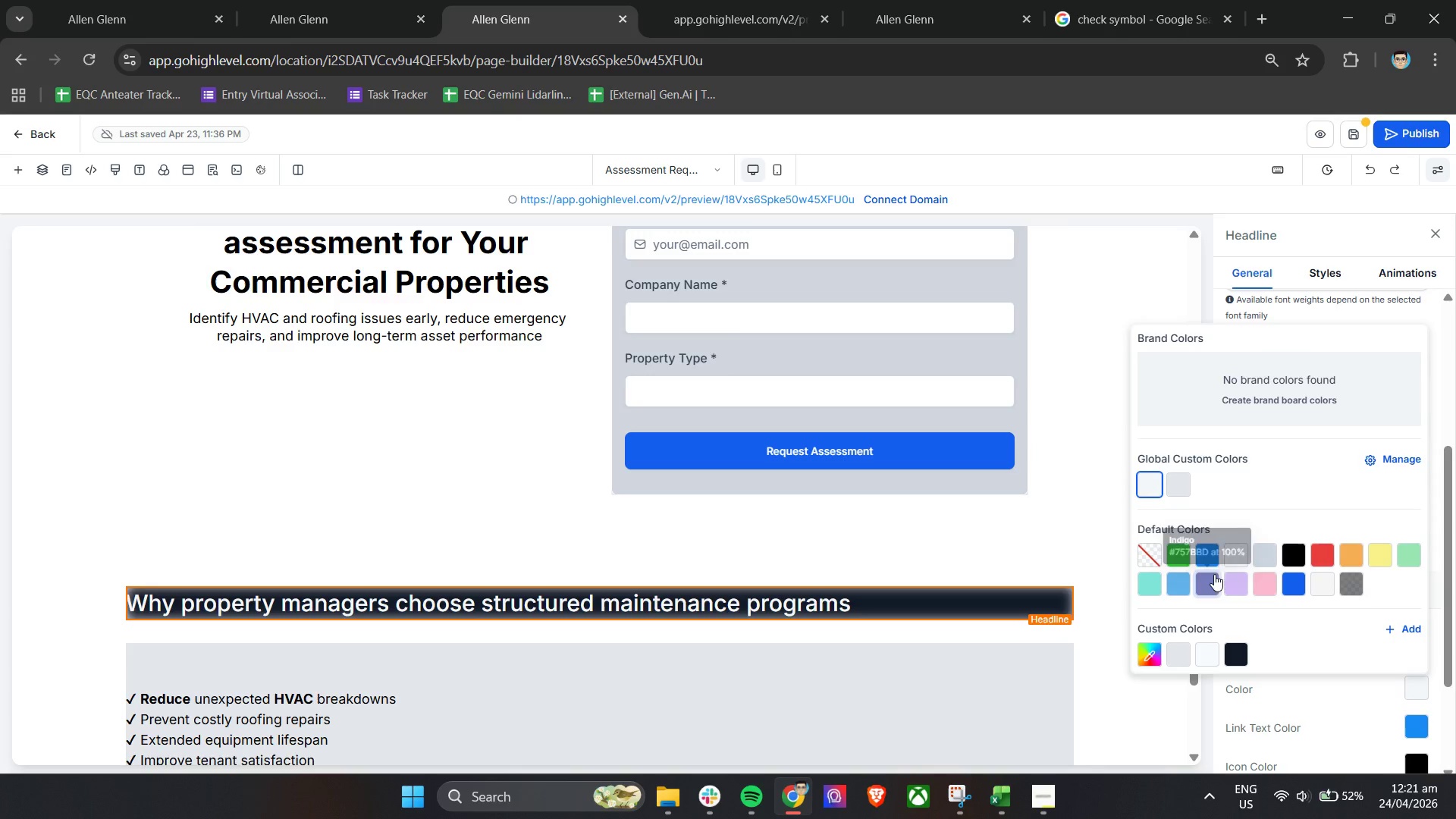 
left_click([1244, 649])
 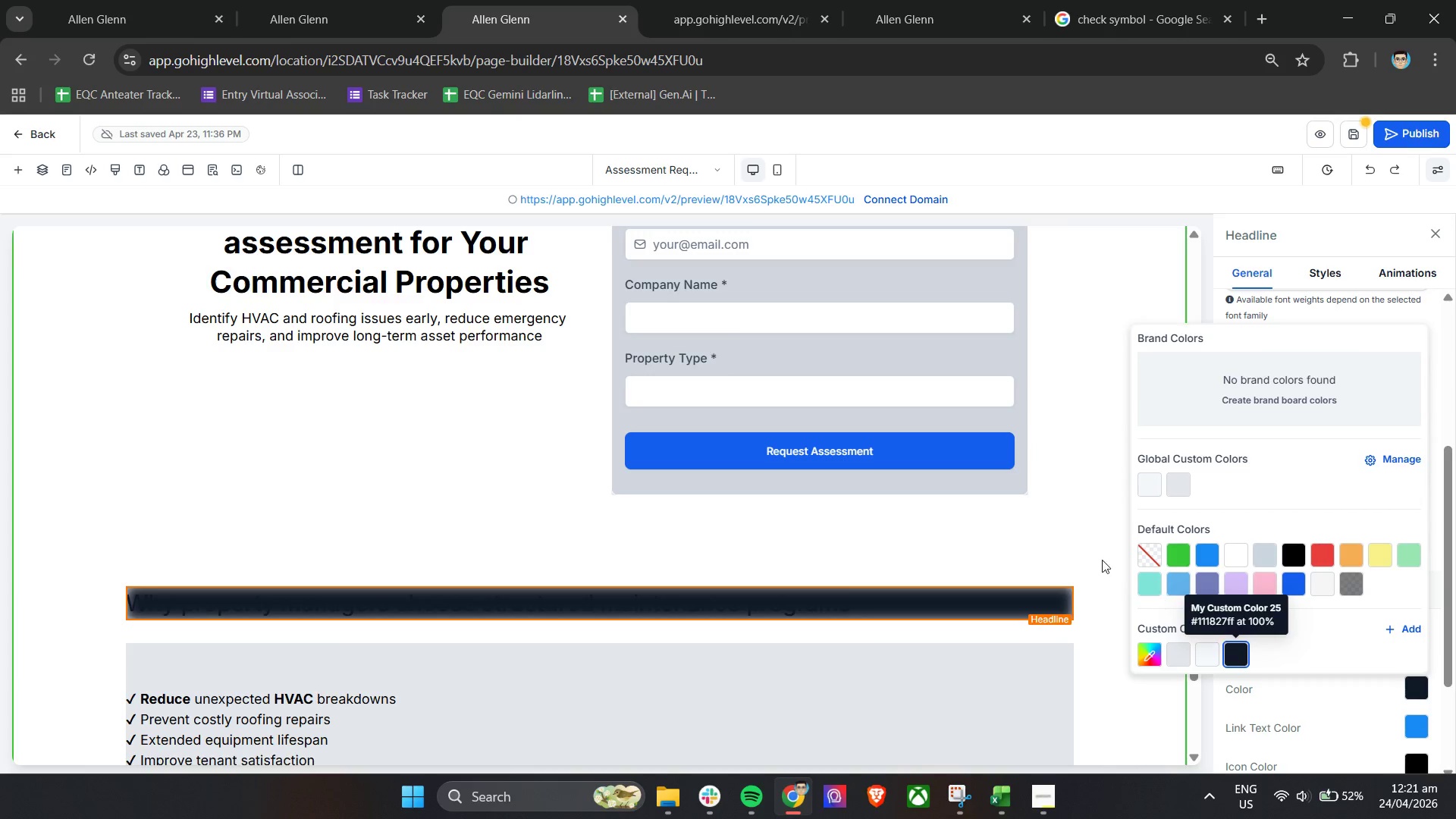 
left_click([1091, 535])
 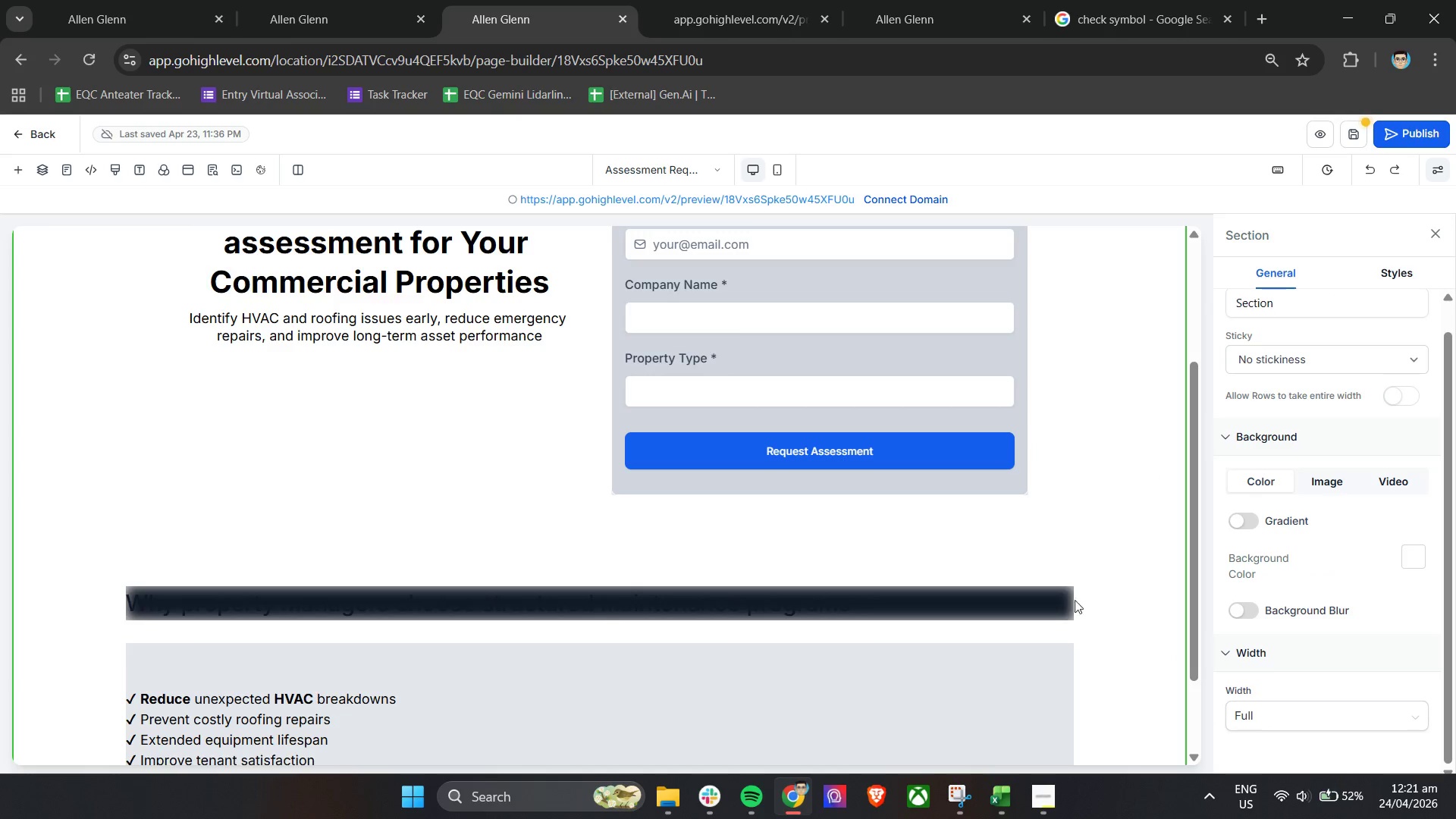 
left_click([1048, 601])
 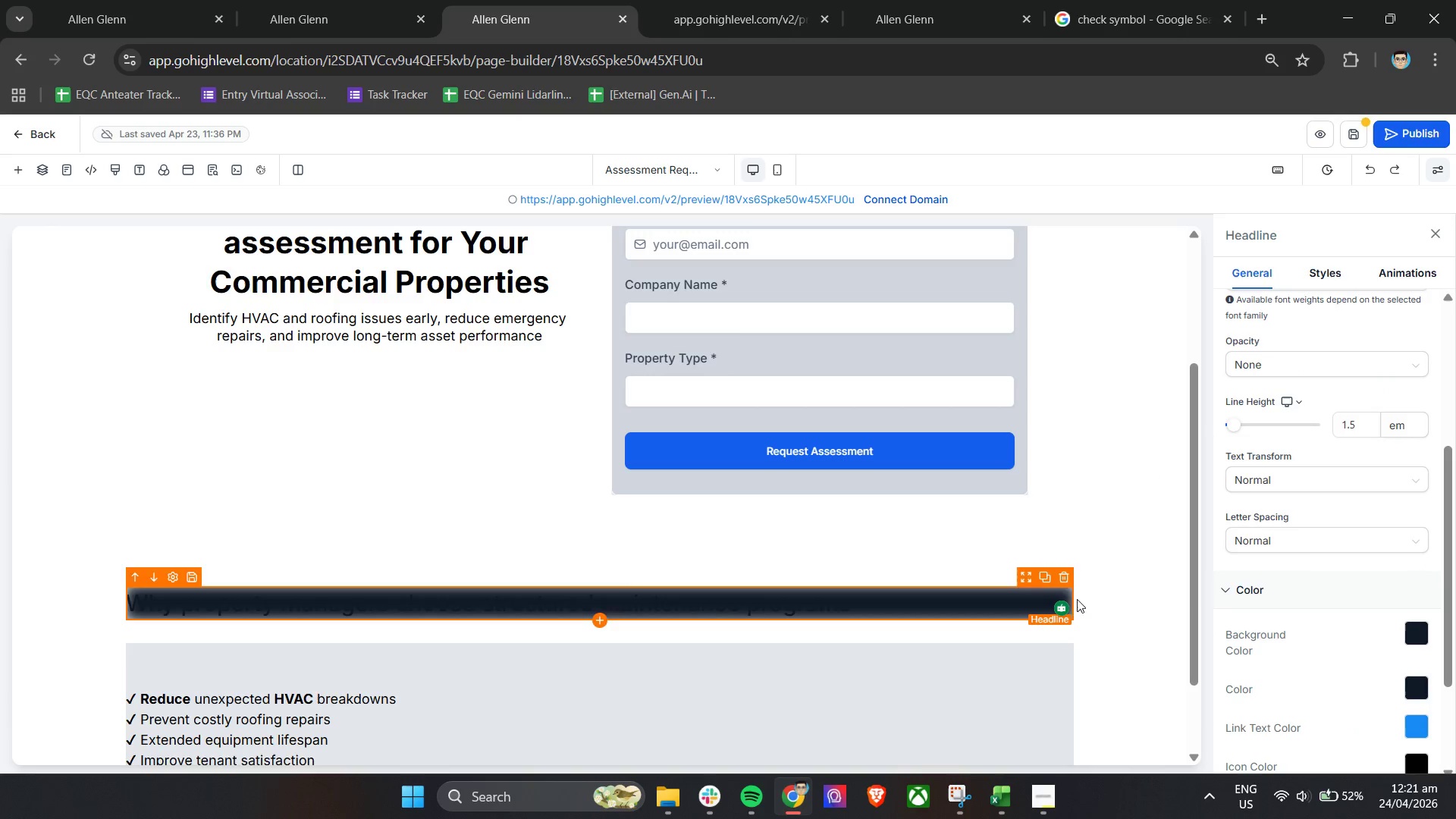 
scroll: coordinate [1264, 605], scroll_direction: down, amount: 2.0
 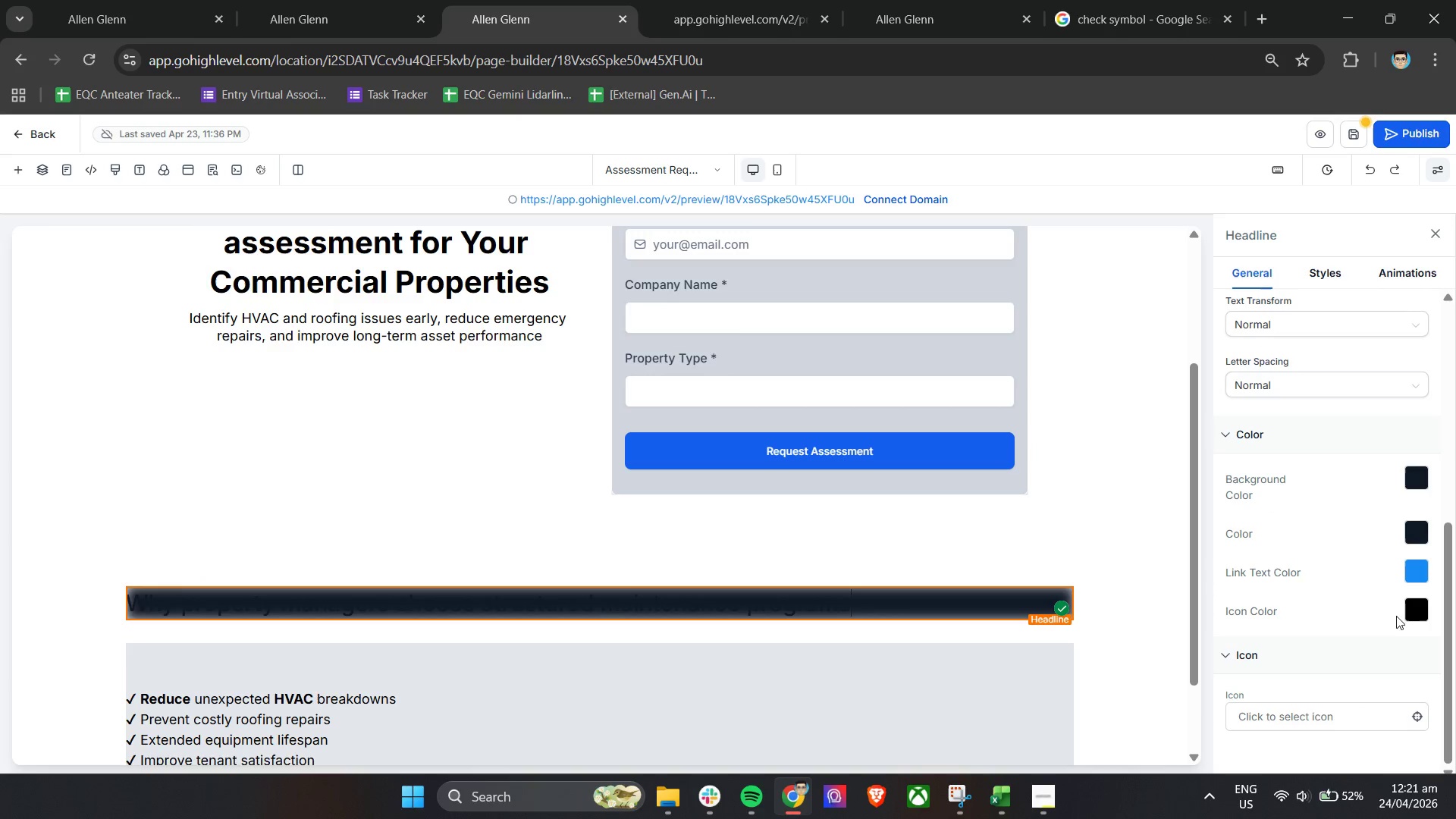 
left_click([1417, 617])
 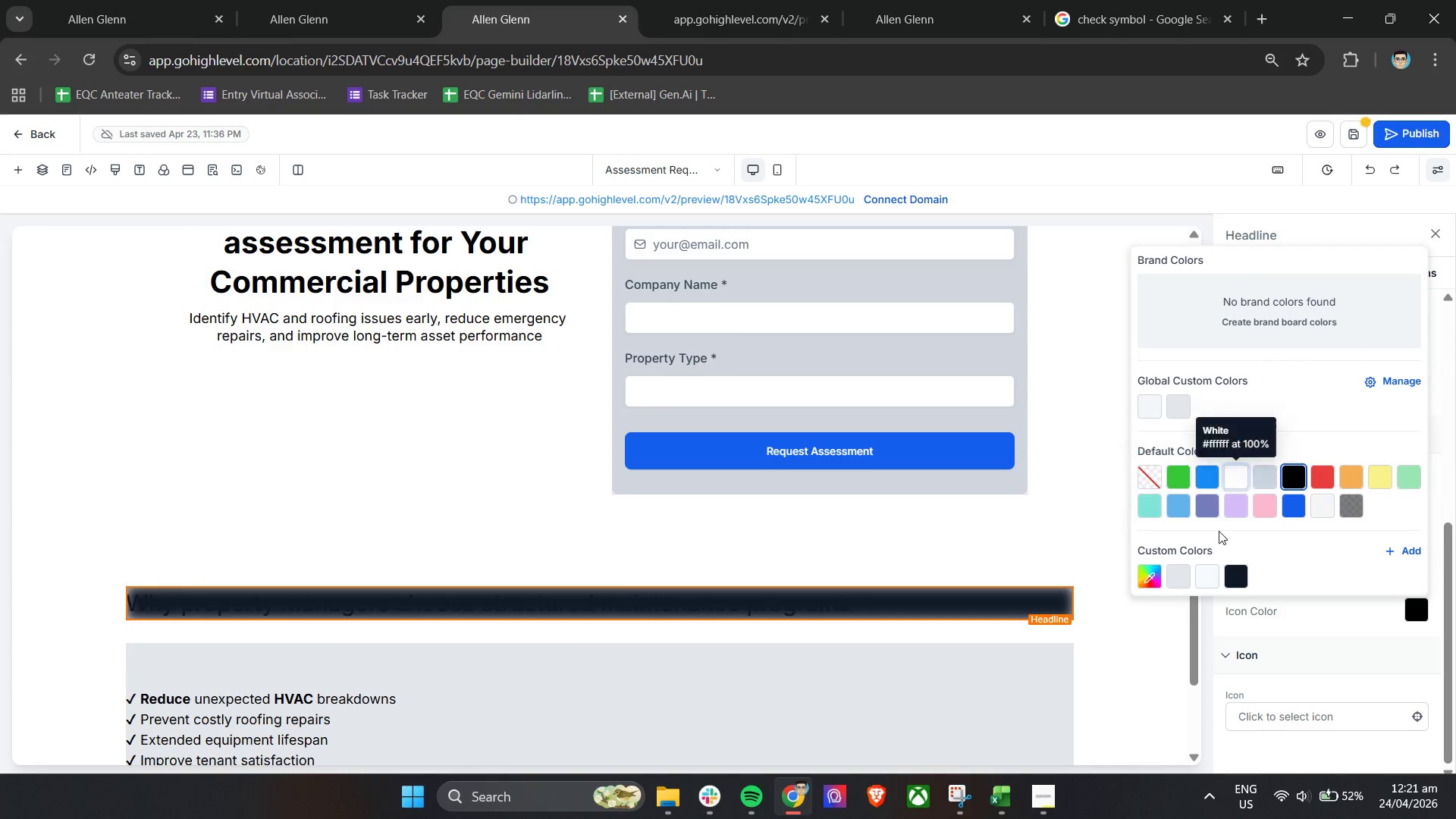 
left_click([1236, 578])
 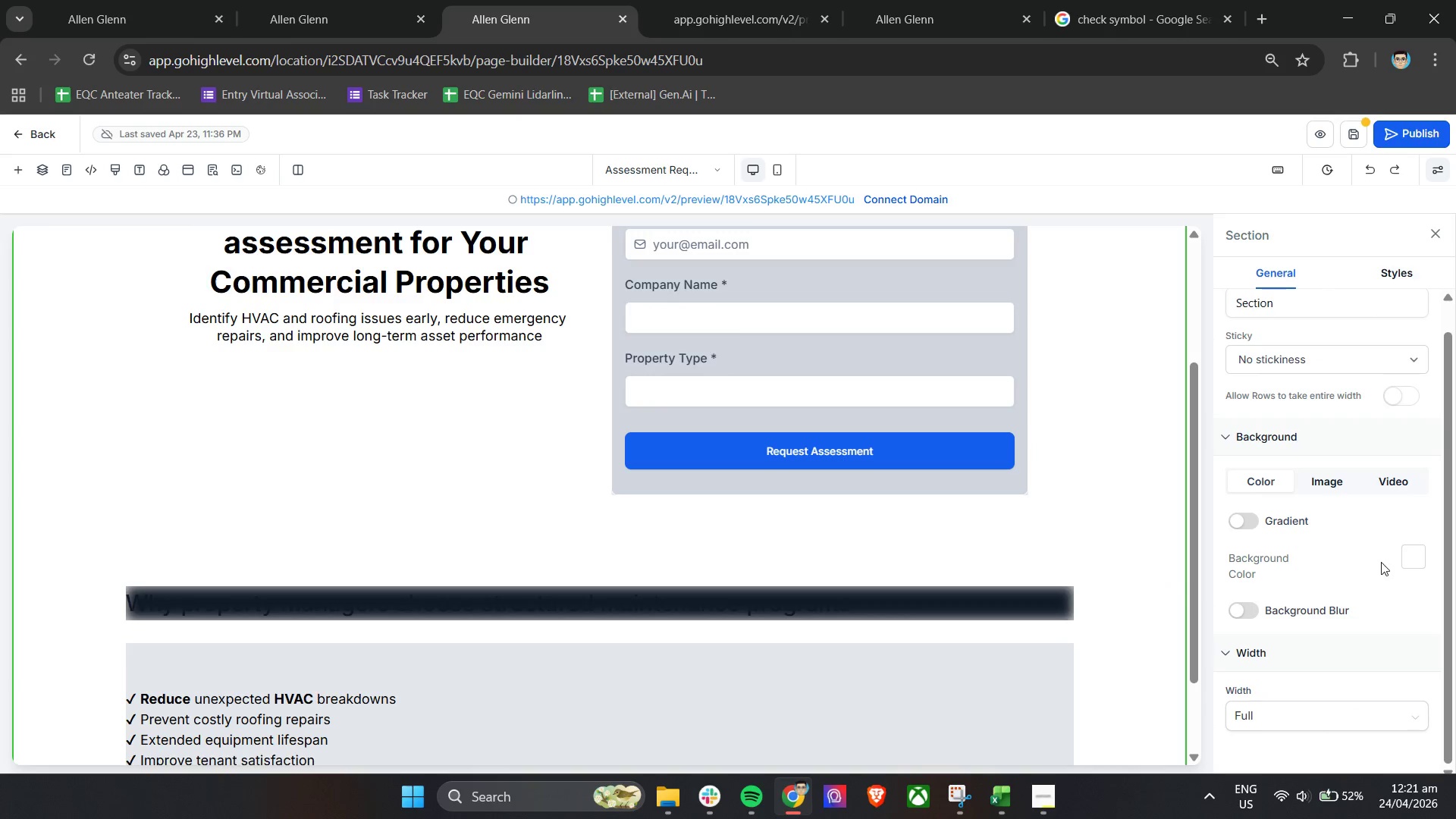 
left_click([1244, 610])
 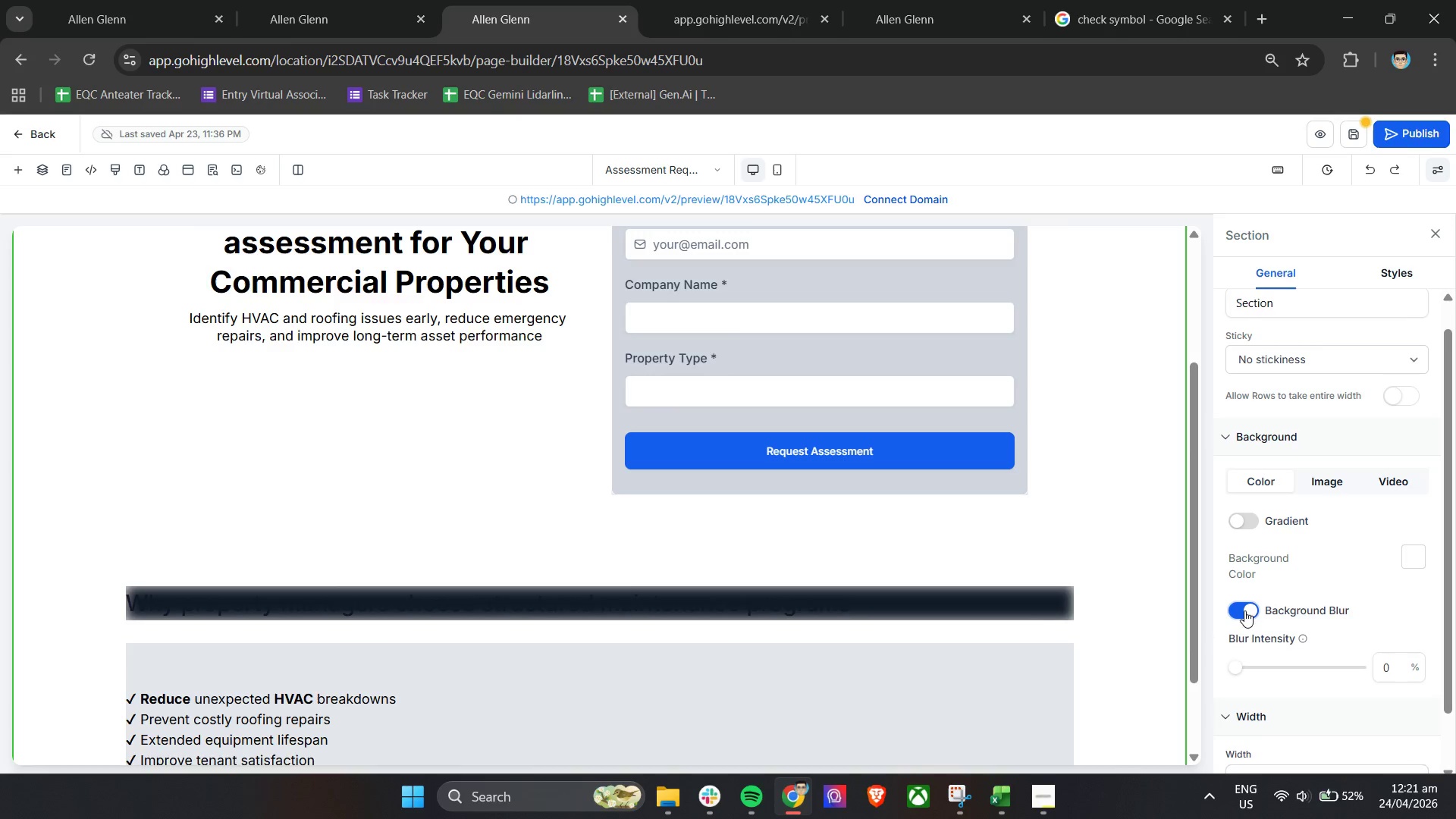 
left_click([1244, 610])
 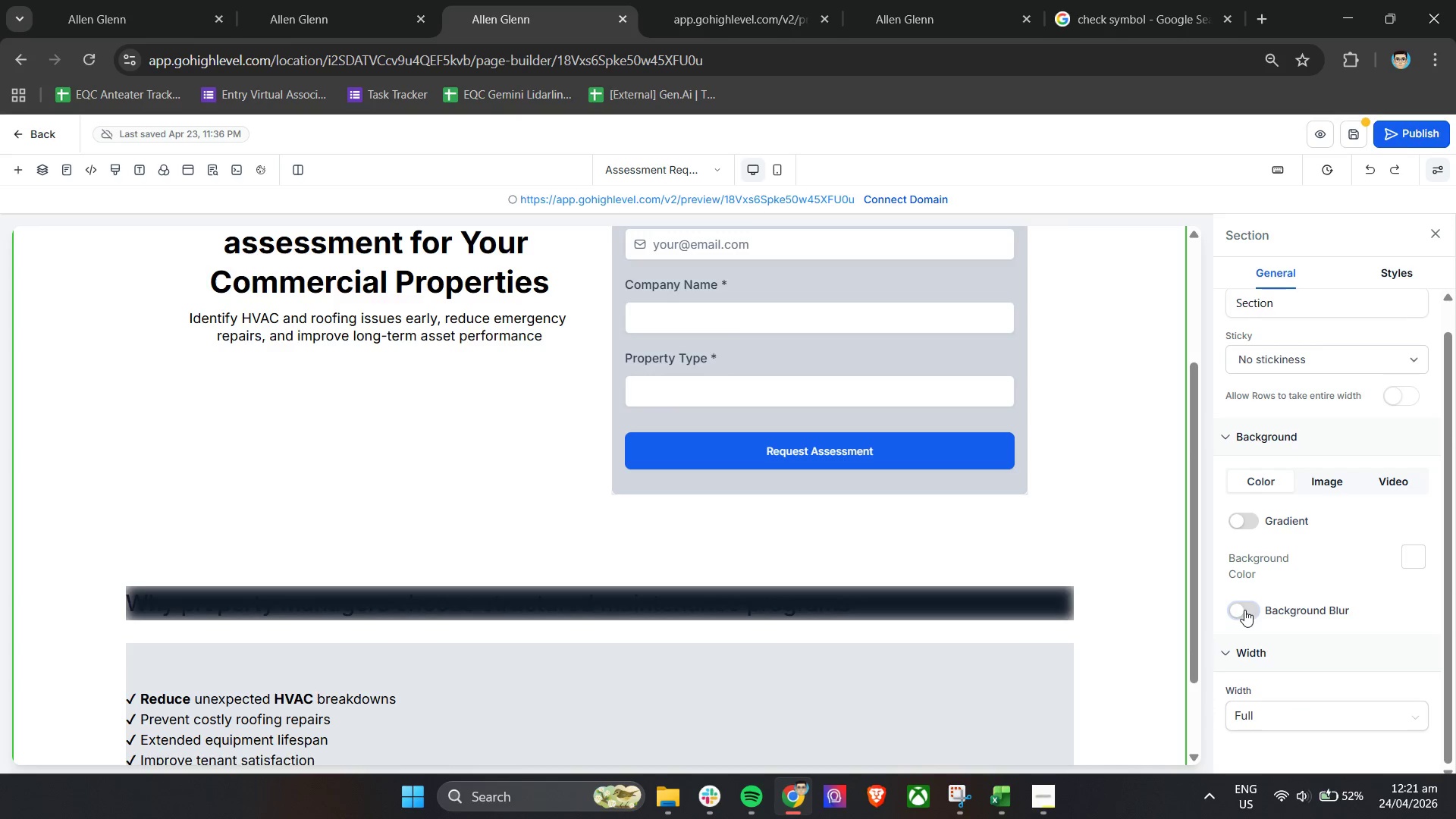 
left_click([1244, 610])
 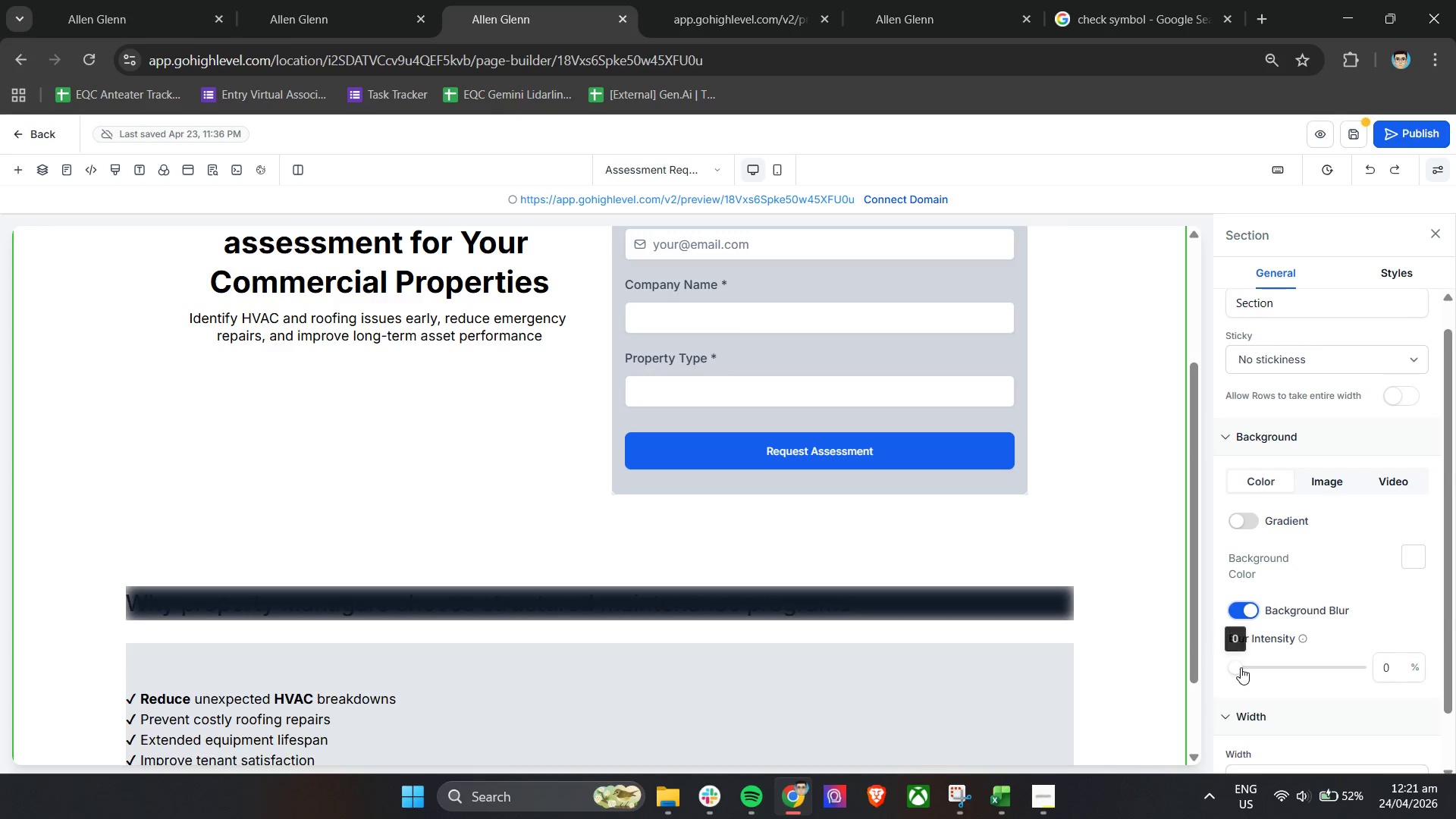 
left_click_drag(start_coordinate=[1238, 665], to_coordinate=[1170, 671])
 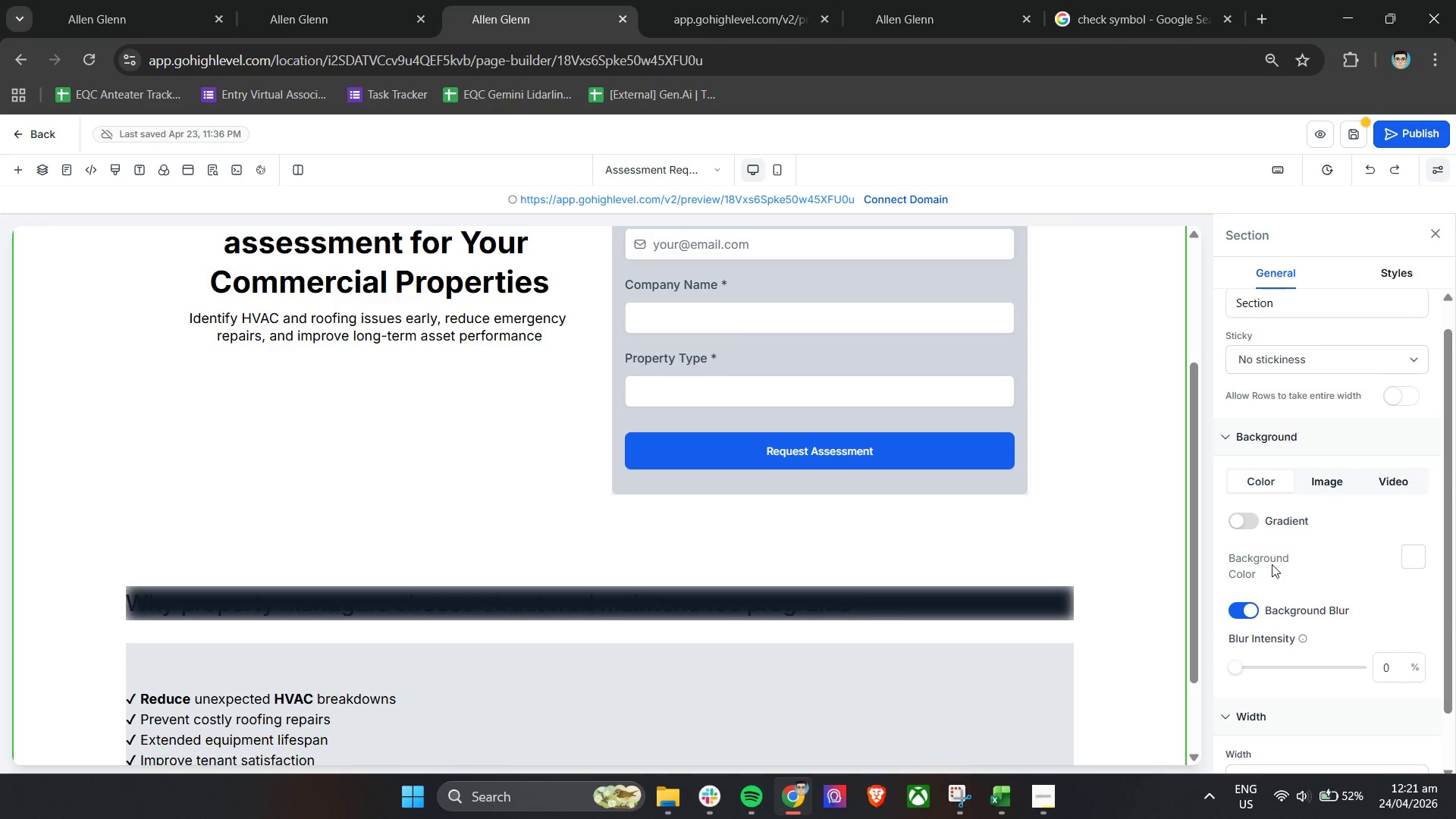 
scroll: coordinate [1285, 596], scroll_direction: down, amount: 4.0
 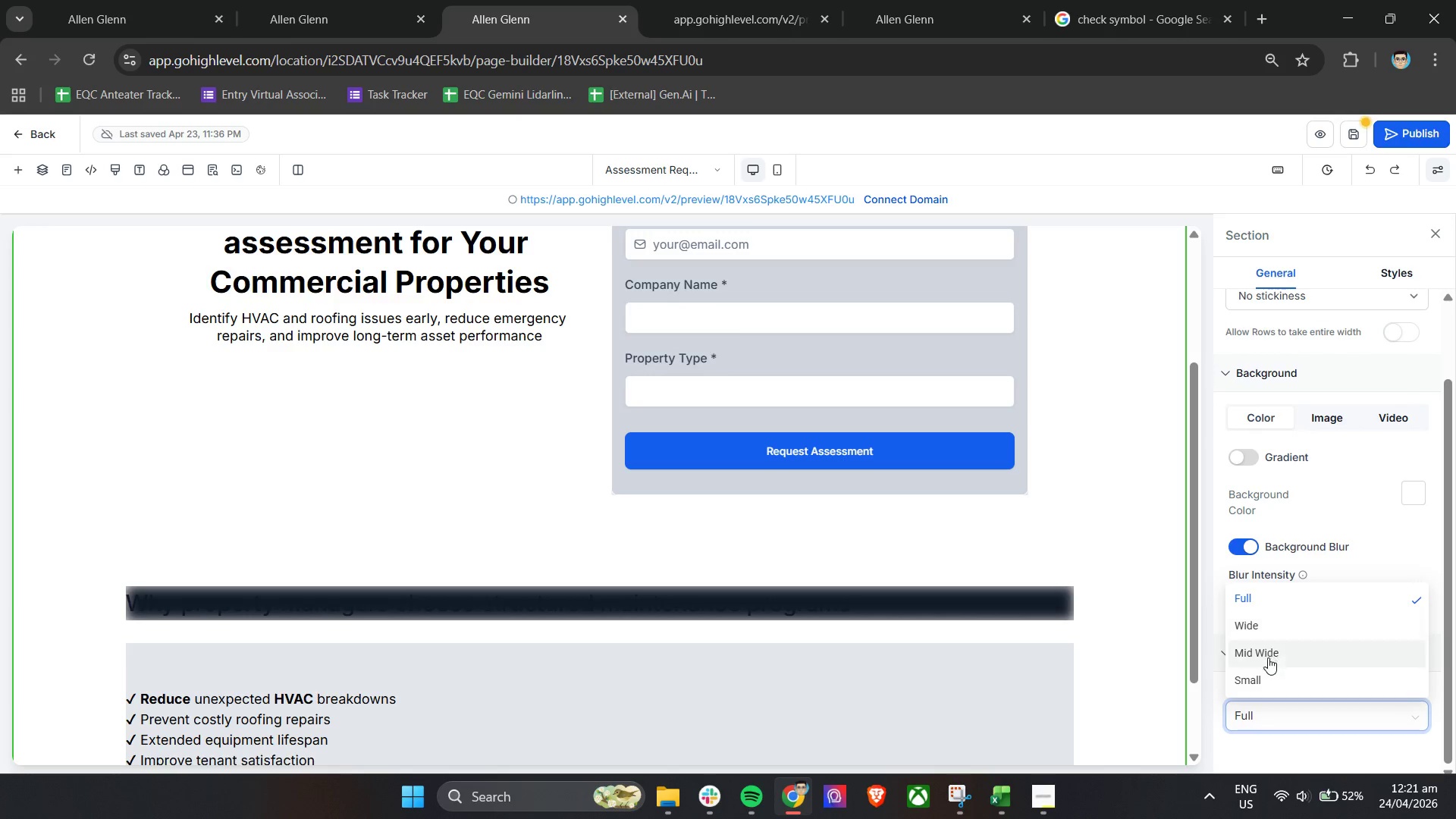 
left_click([1272, 603])
 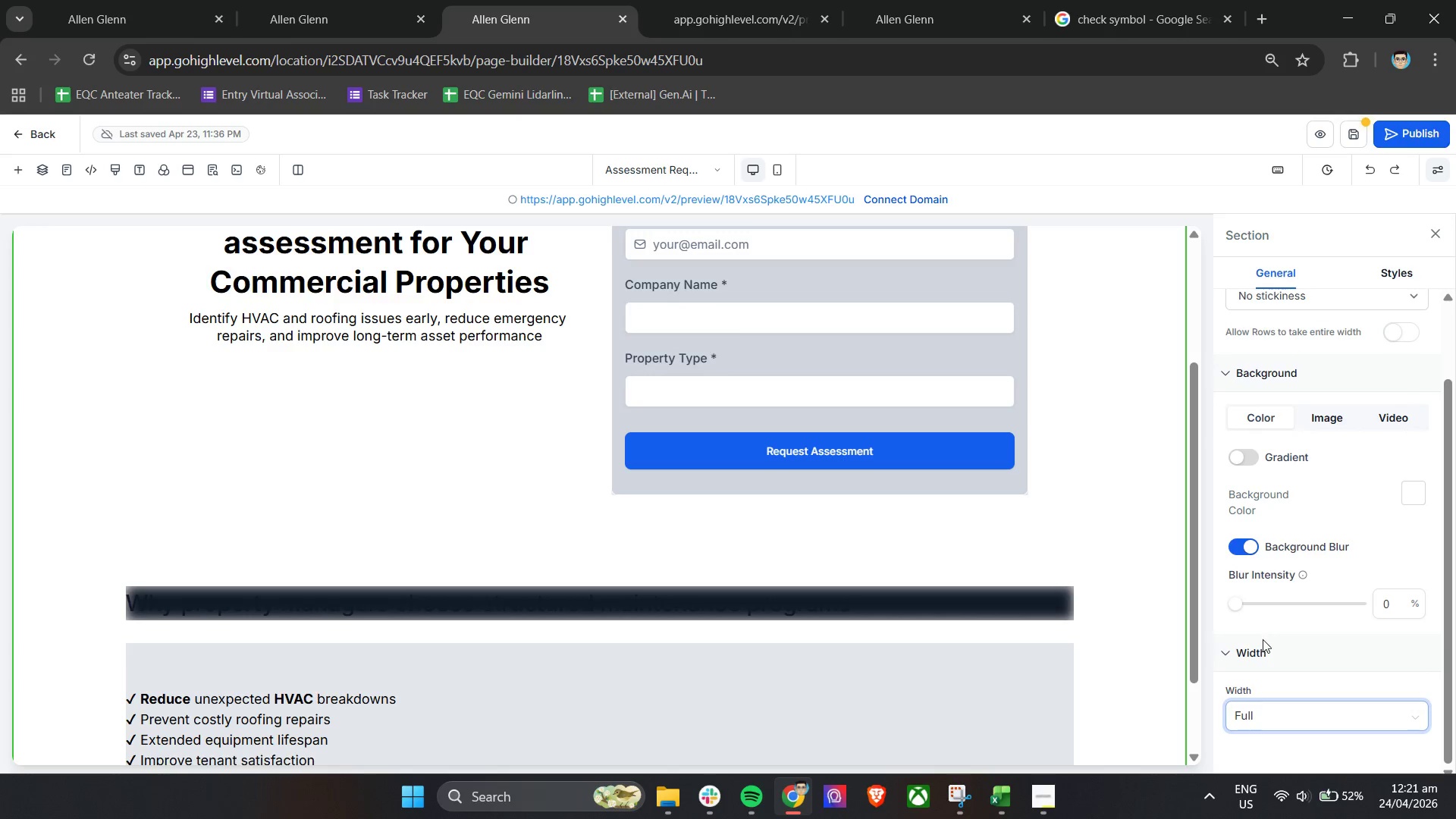 
scroll: coordinate [1287, 484], scroll_direction: up, amount: 5.0
 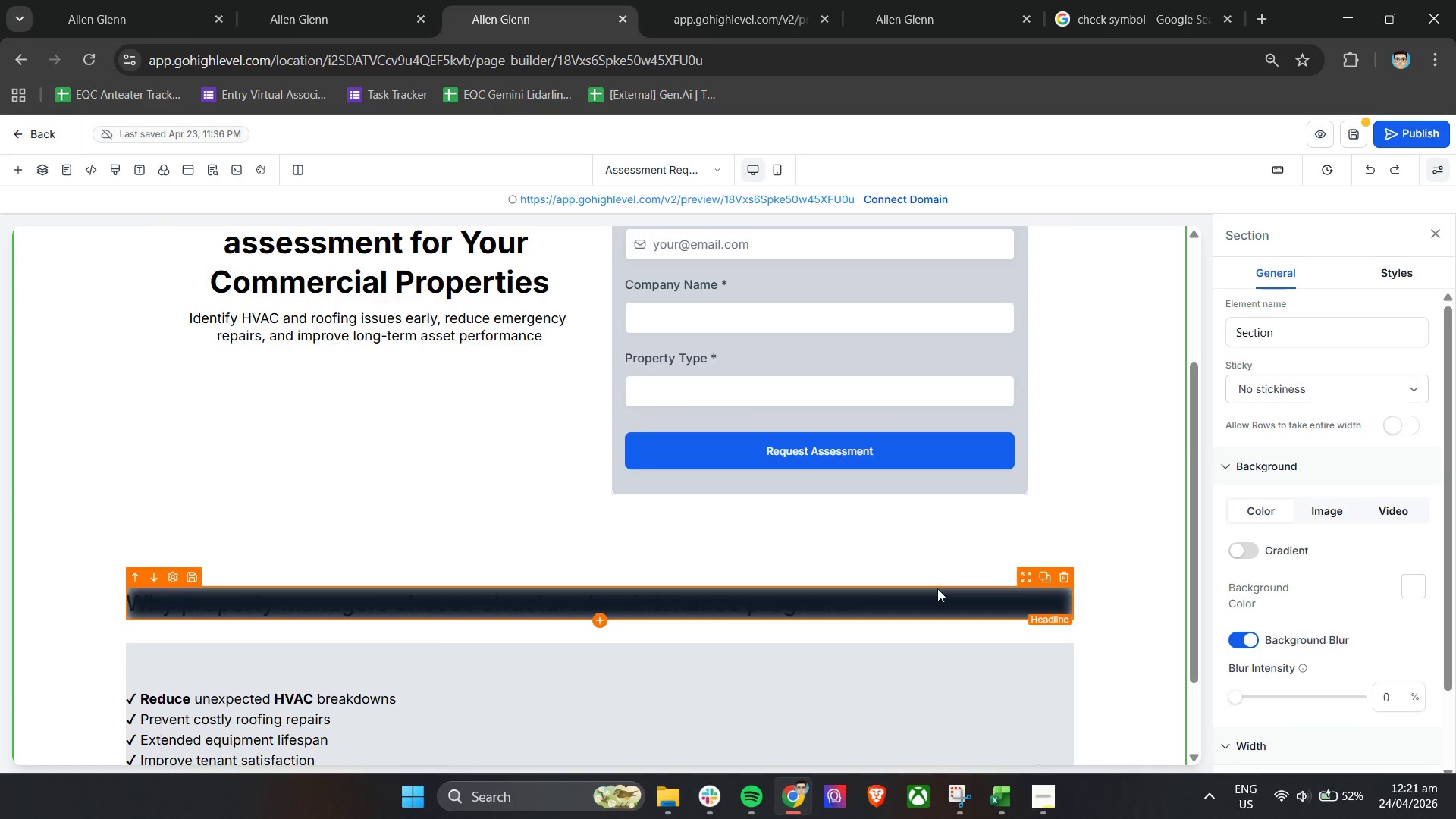 
left_click([930, 604])
 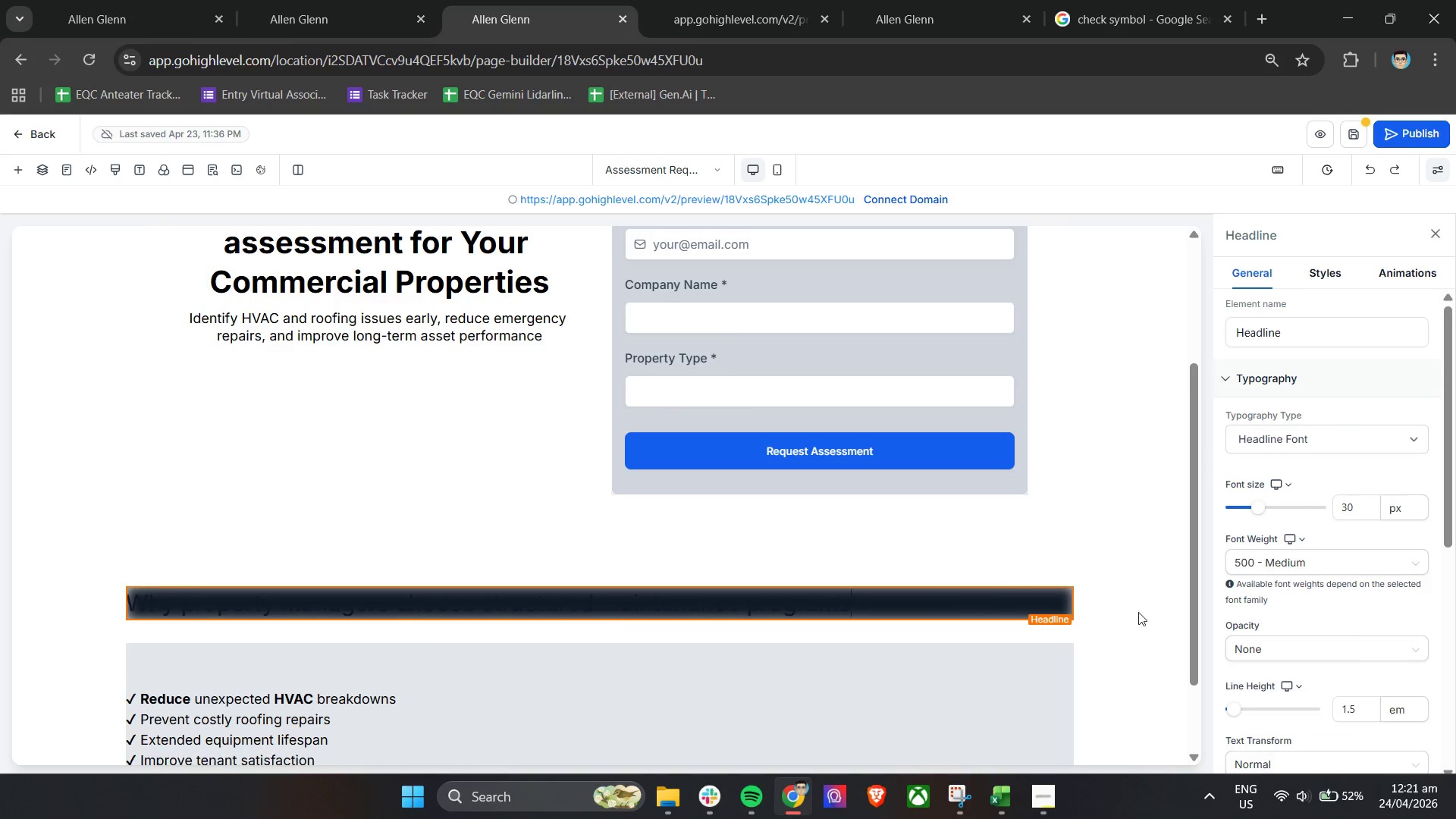 
scroll: coordinate [1246, 692], scroll_direction: down, amount: 16.0
 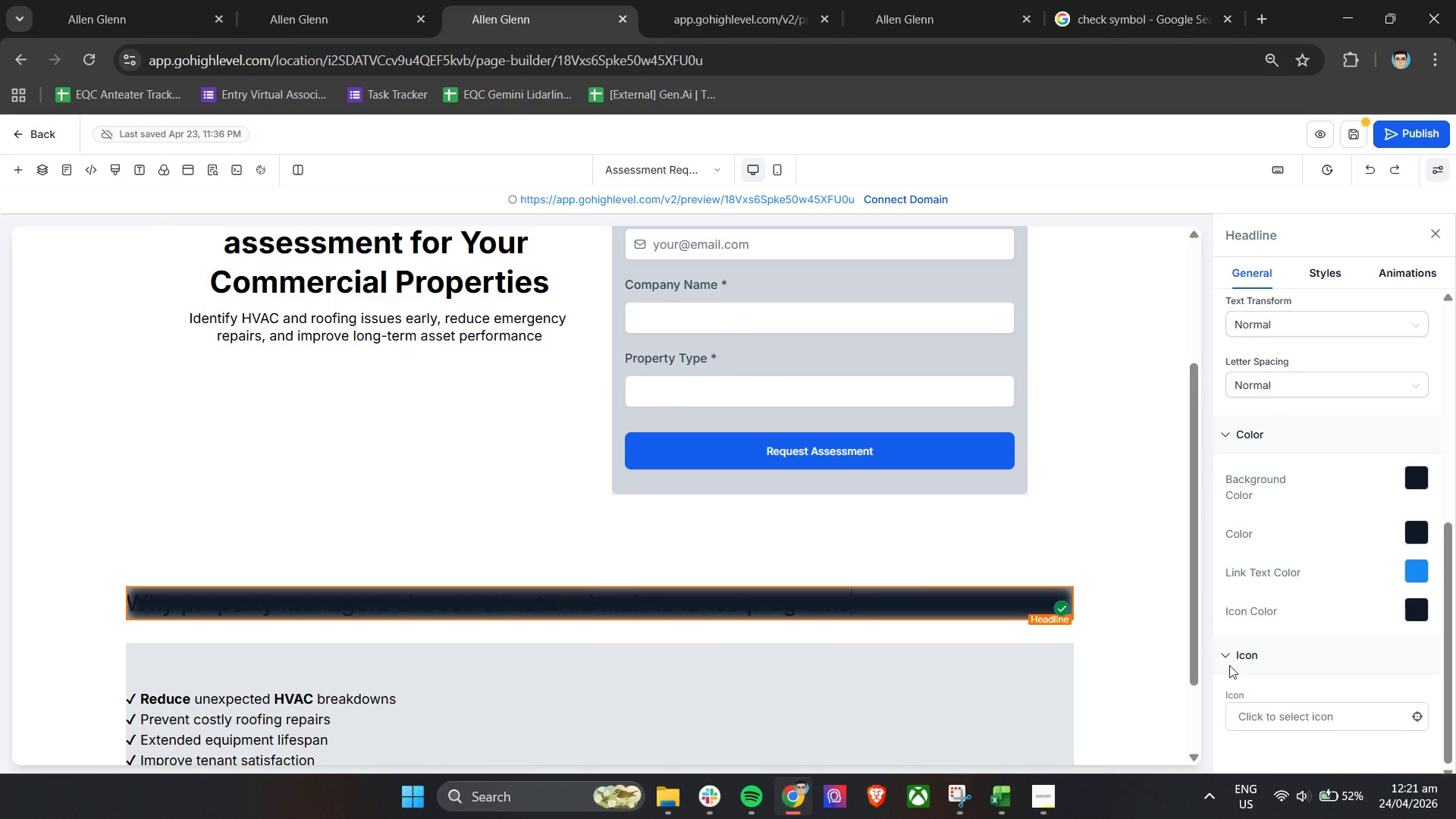 
left_click([1229, 661])
 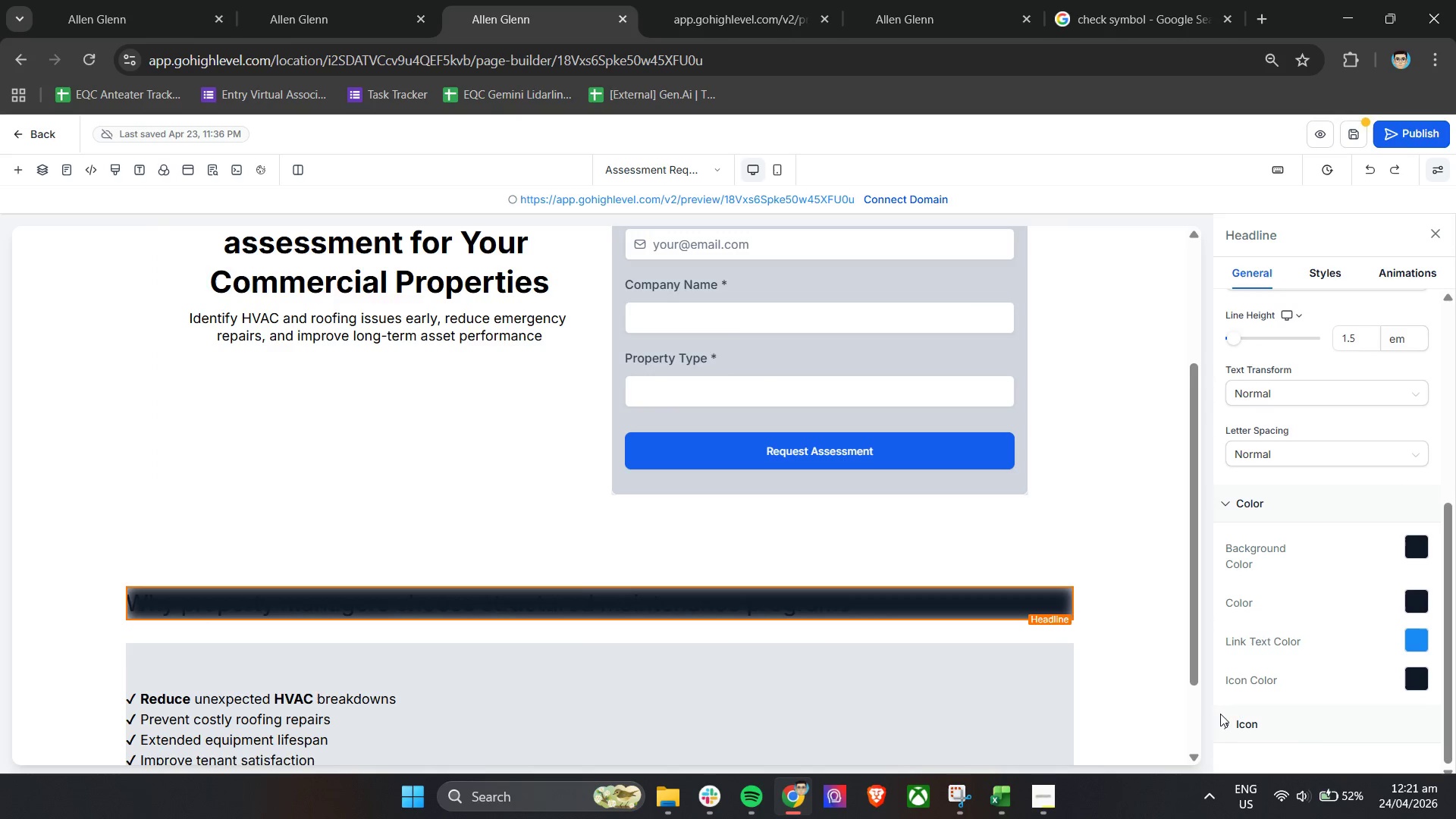 
left_click([1225, 725])
 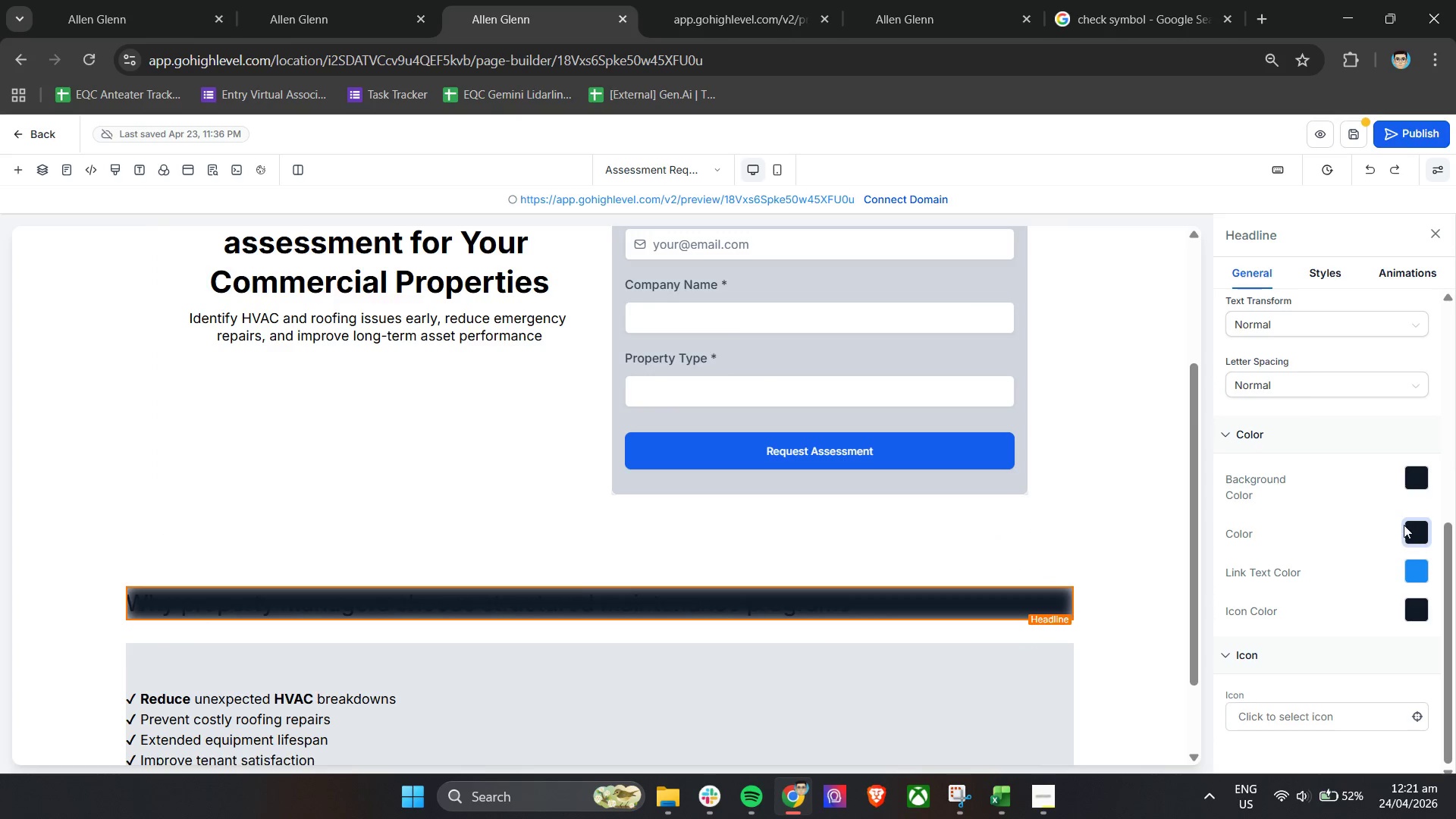 
wait(5.41)
 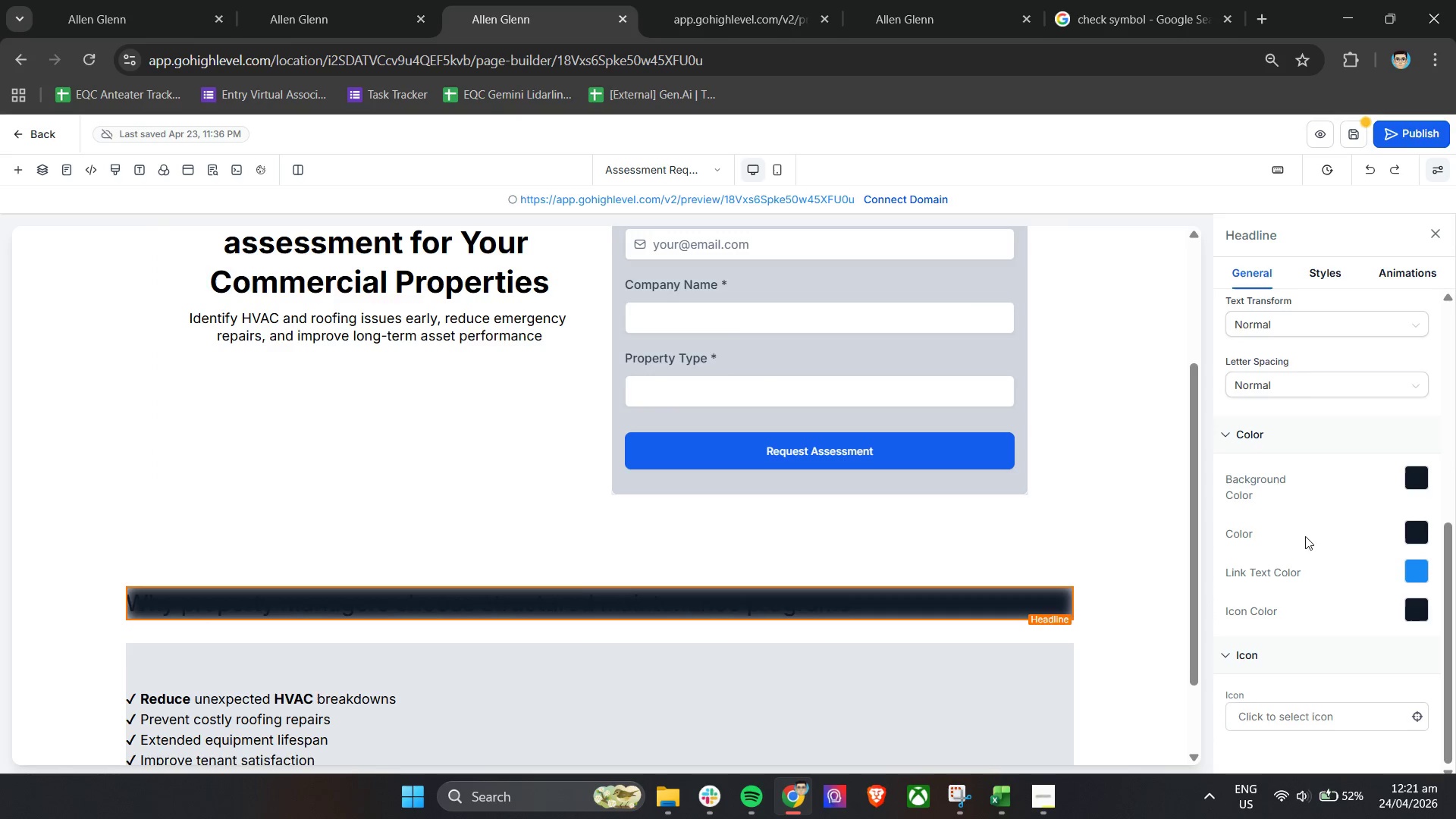 
left_click([1414, 479])
 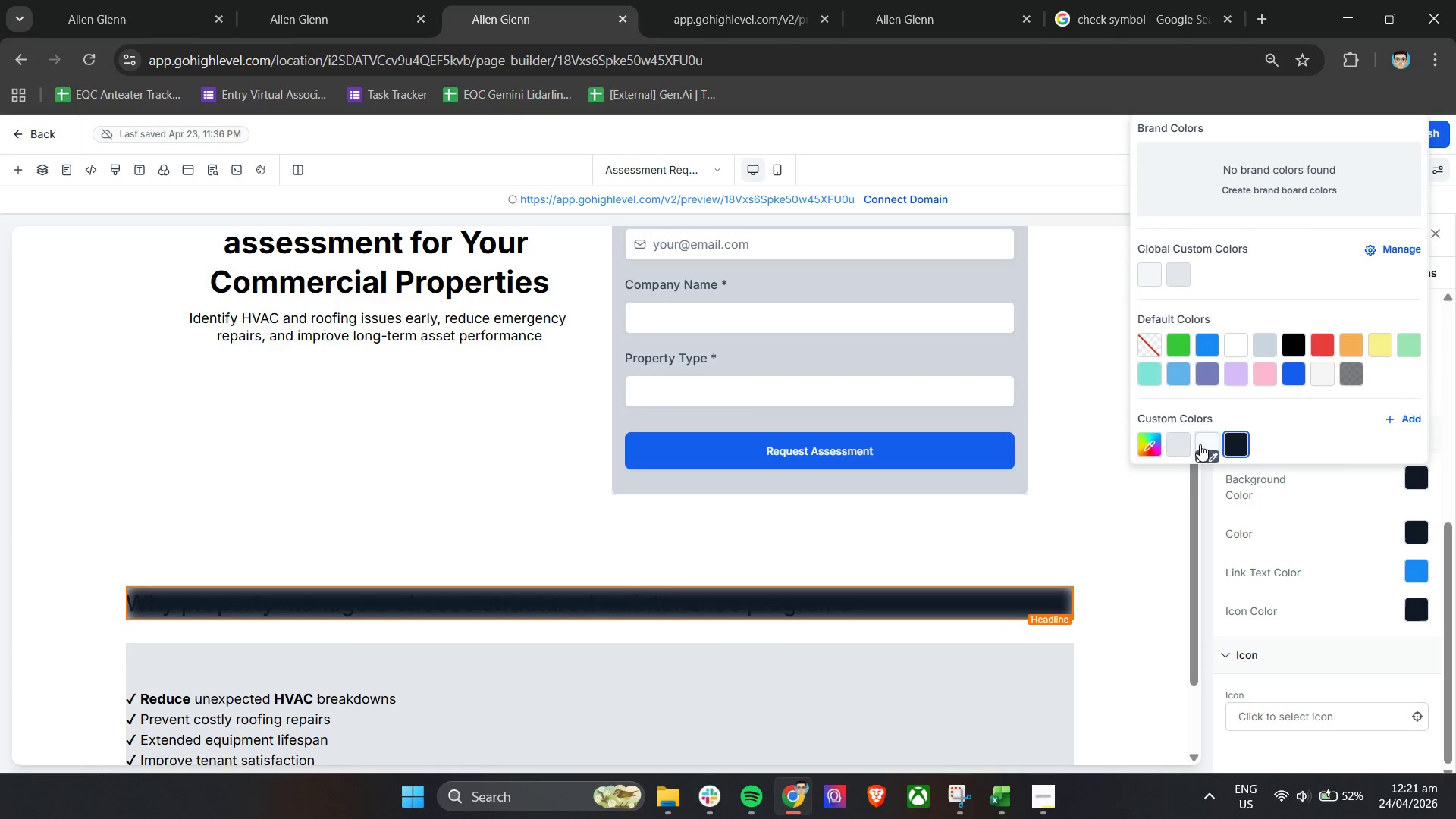 
left_click([1202, 448])
 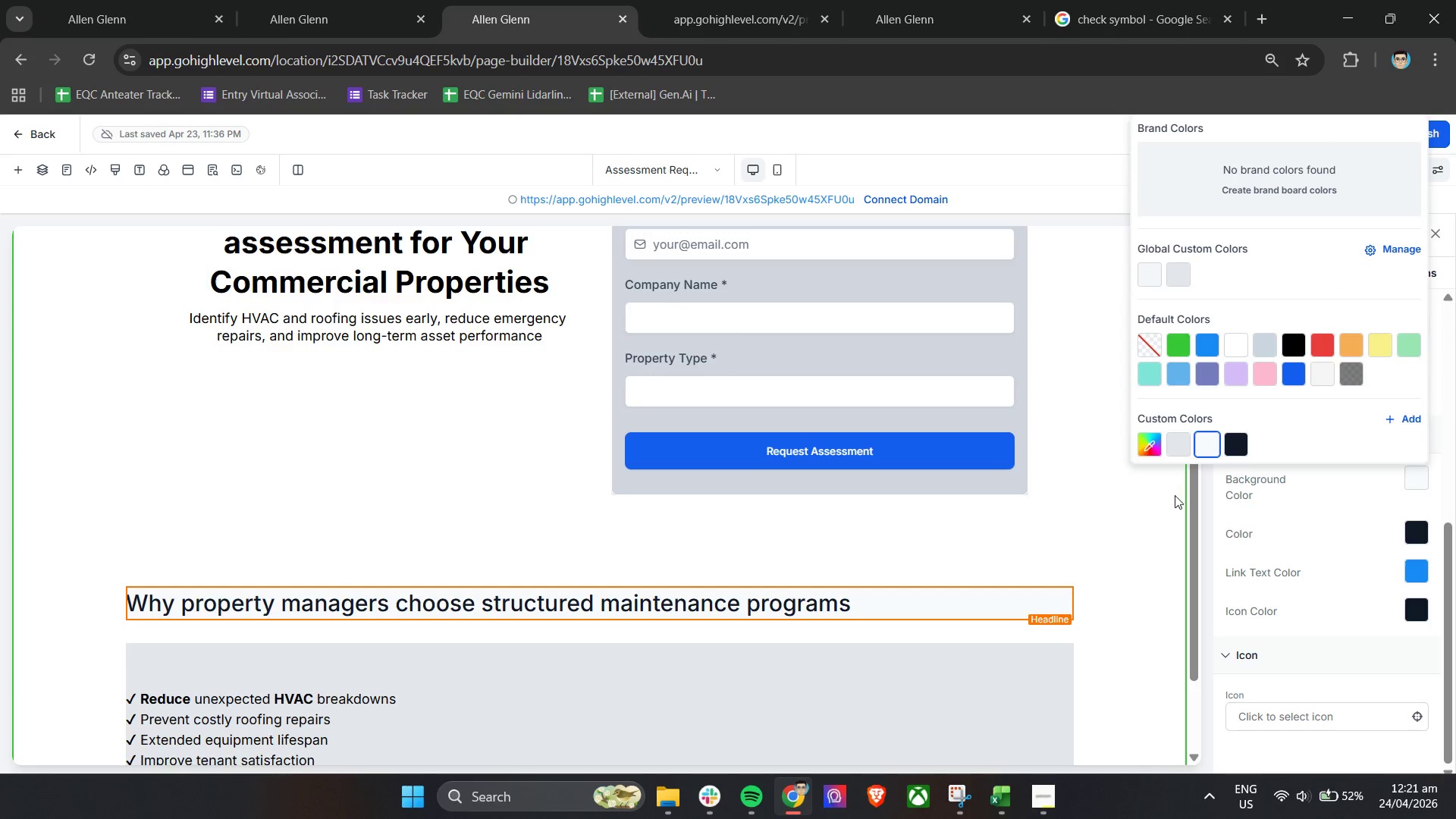 
left_click([1176, 444])
 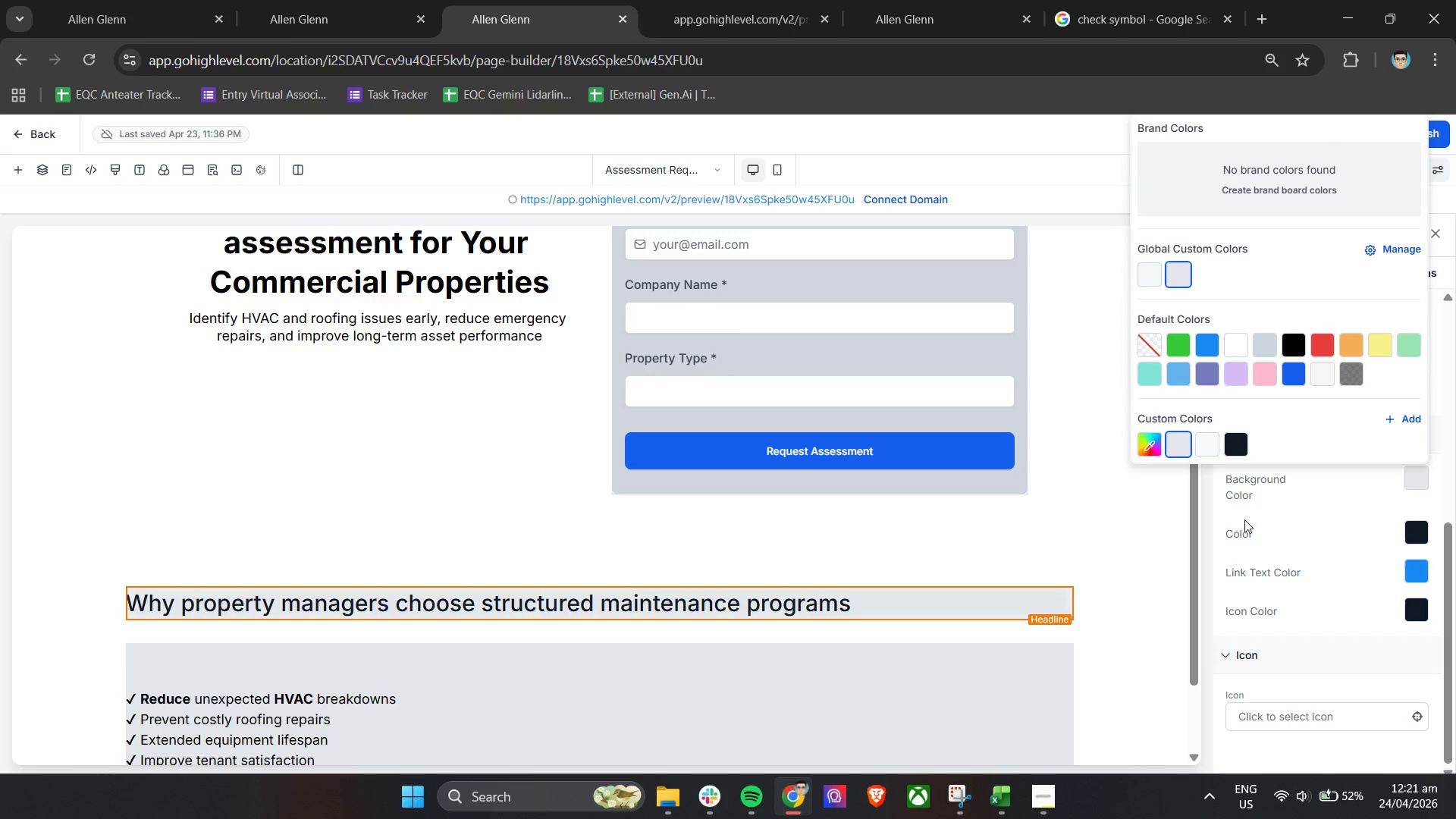 
left_click([1222, 507])
 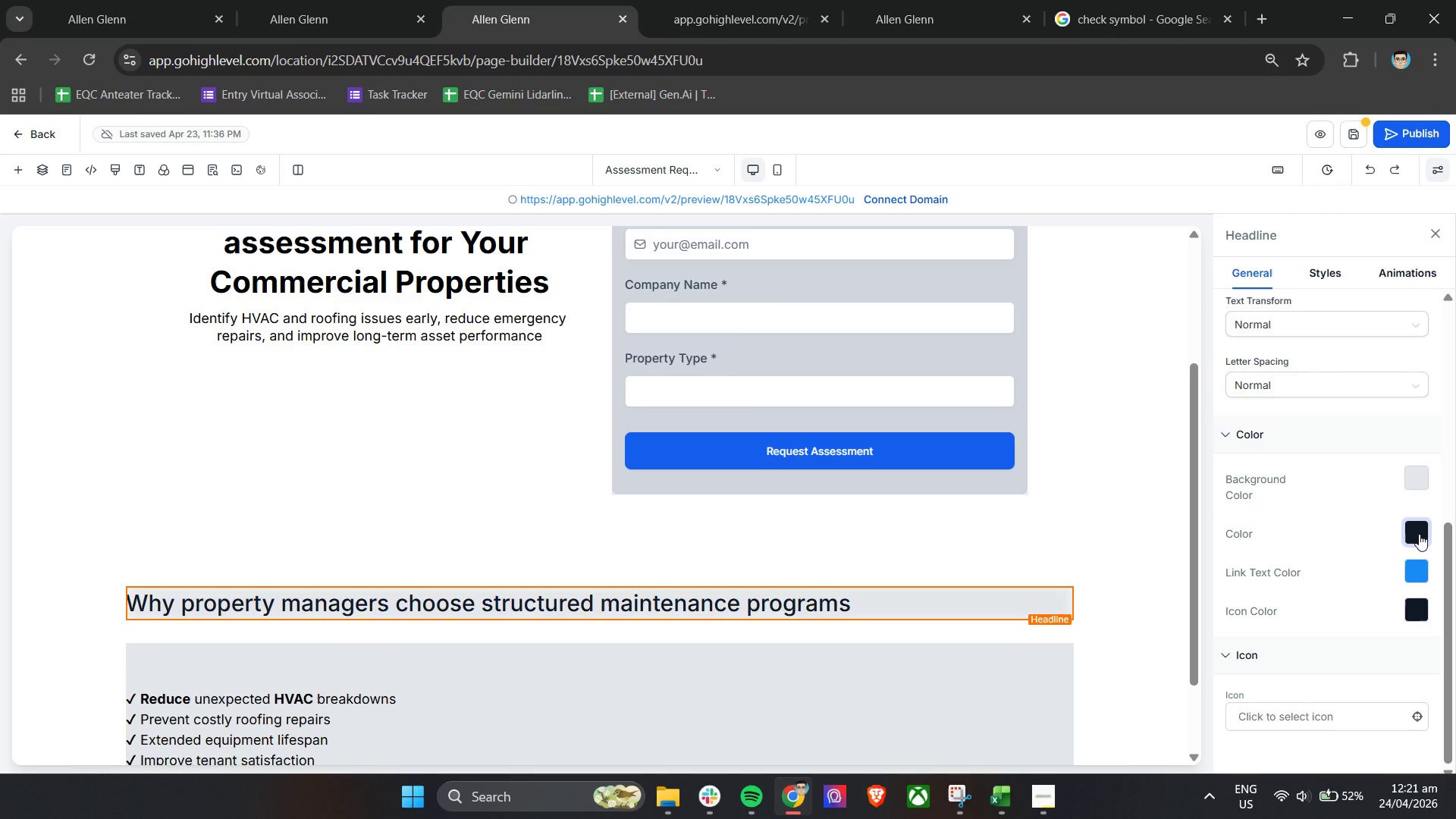 
left_click([1419, 534])
 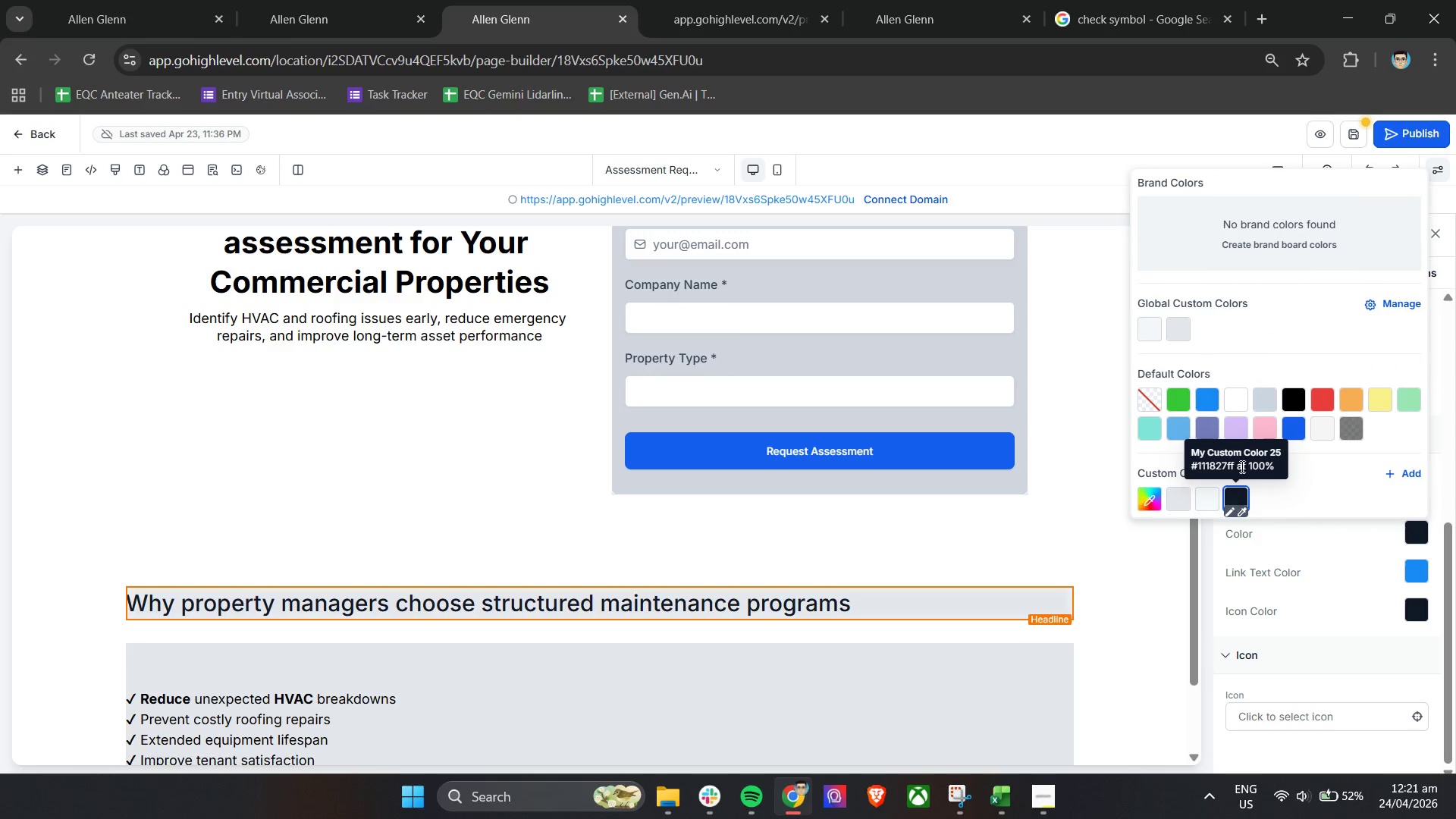 
left_click([1293, 406])
 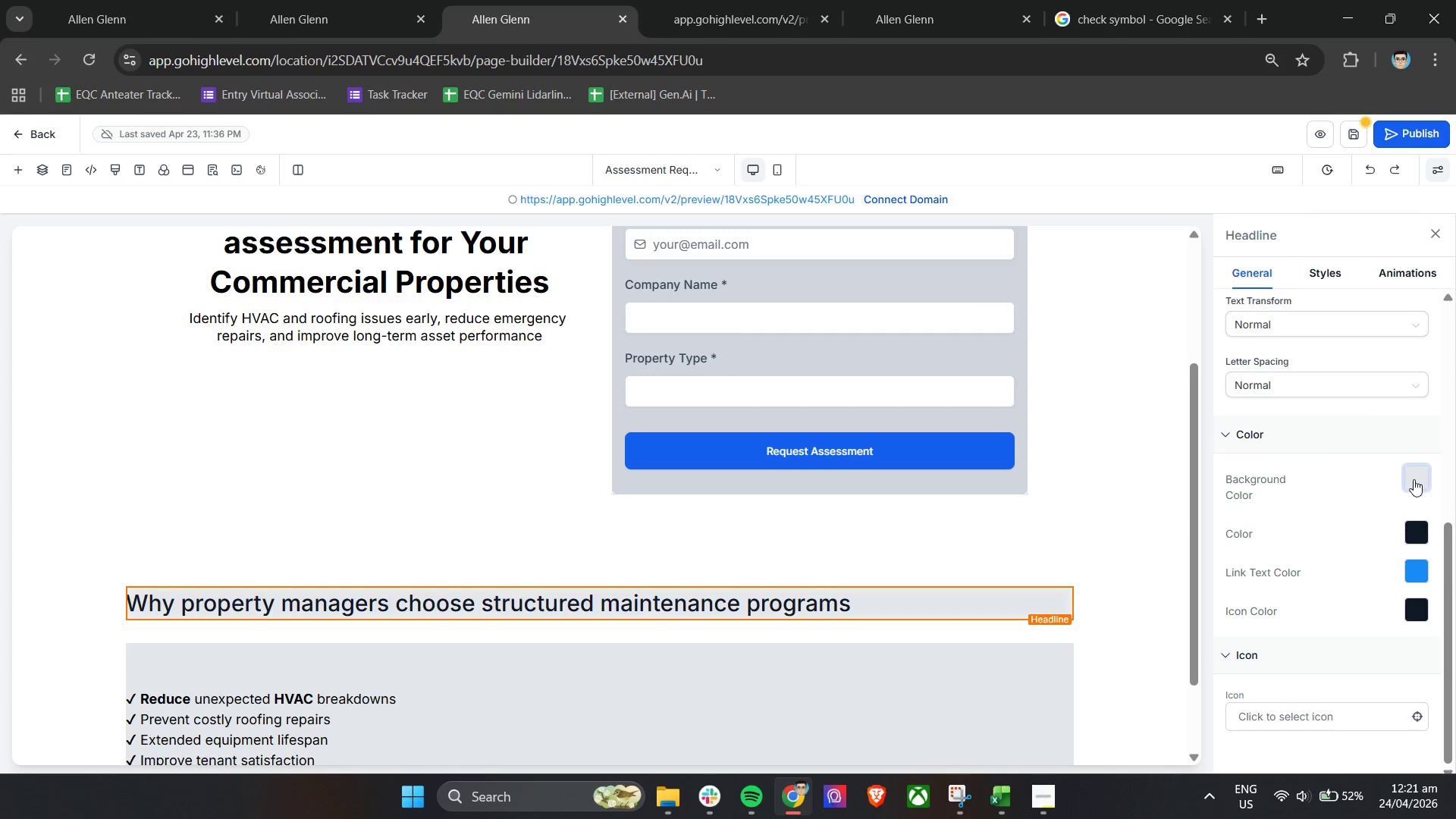 
scroll: coordinate [1301, 457], scroll_direction: up, amount: 2.0
 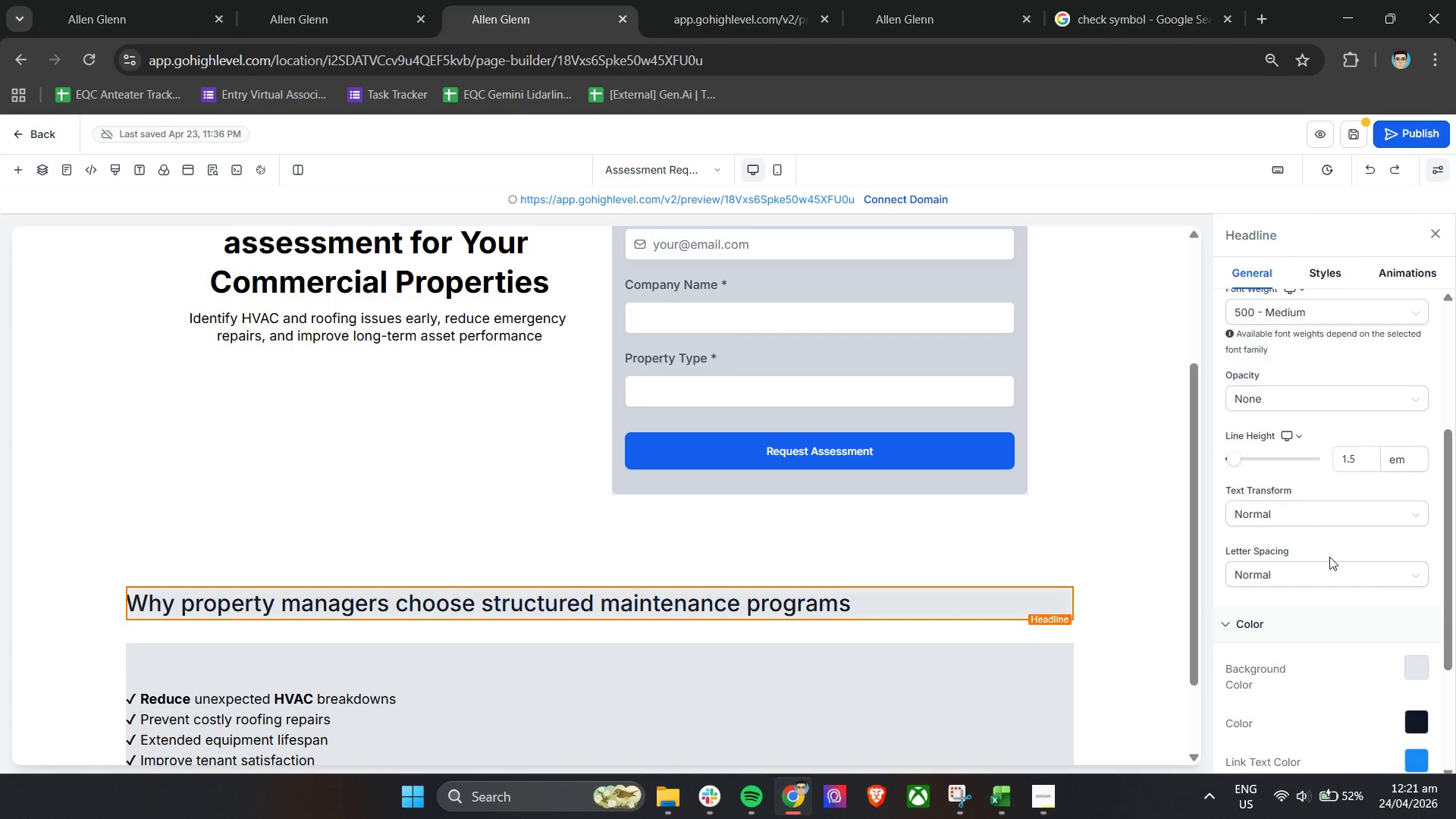 
left_click([1008, 613])
 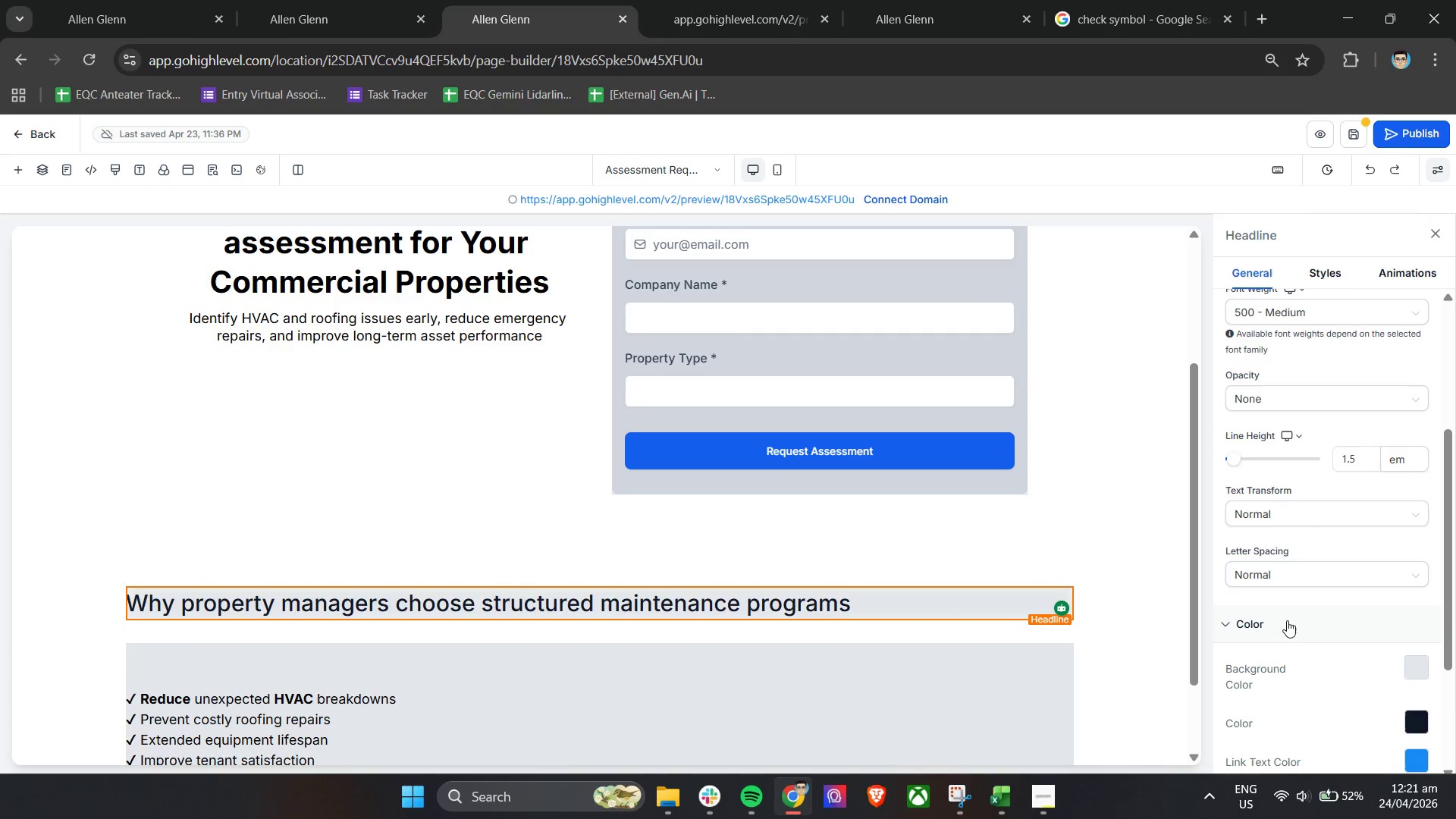 
scroll: coordinate [1298, 622], scroll_direction: down, amount: 1.0
 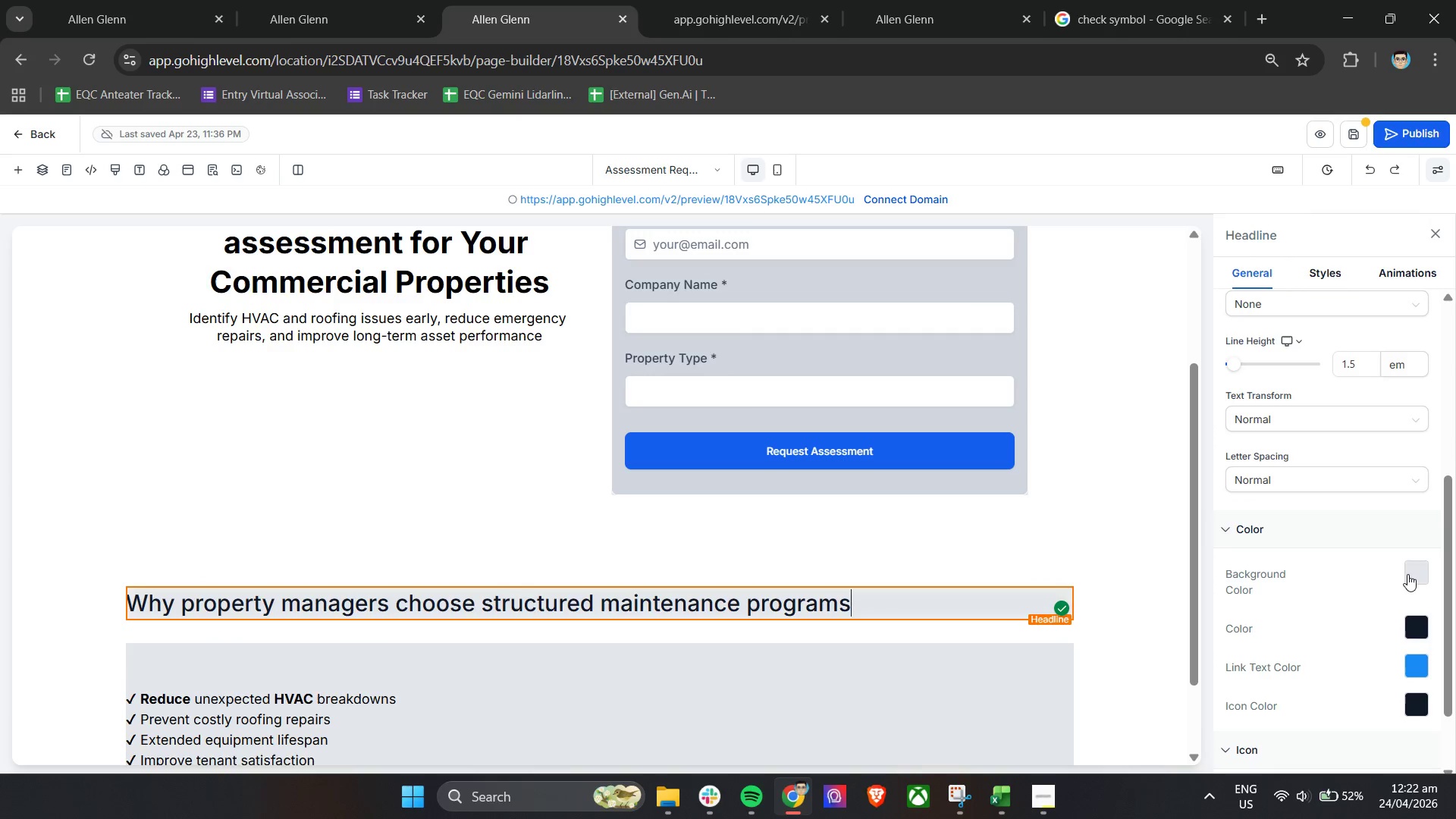 
left_click([1411, 574])
 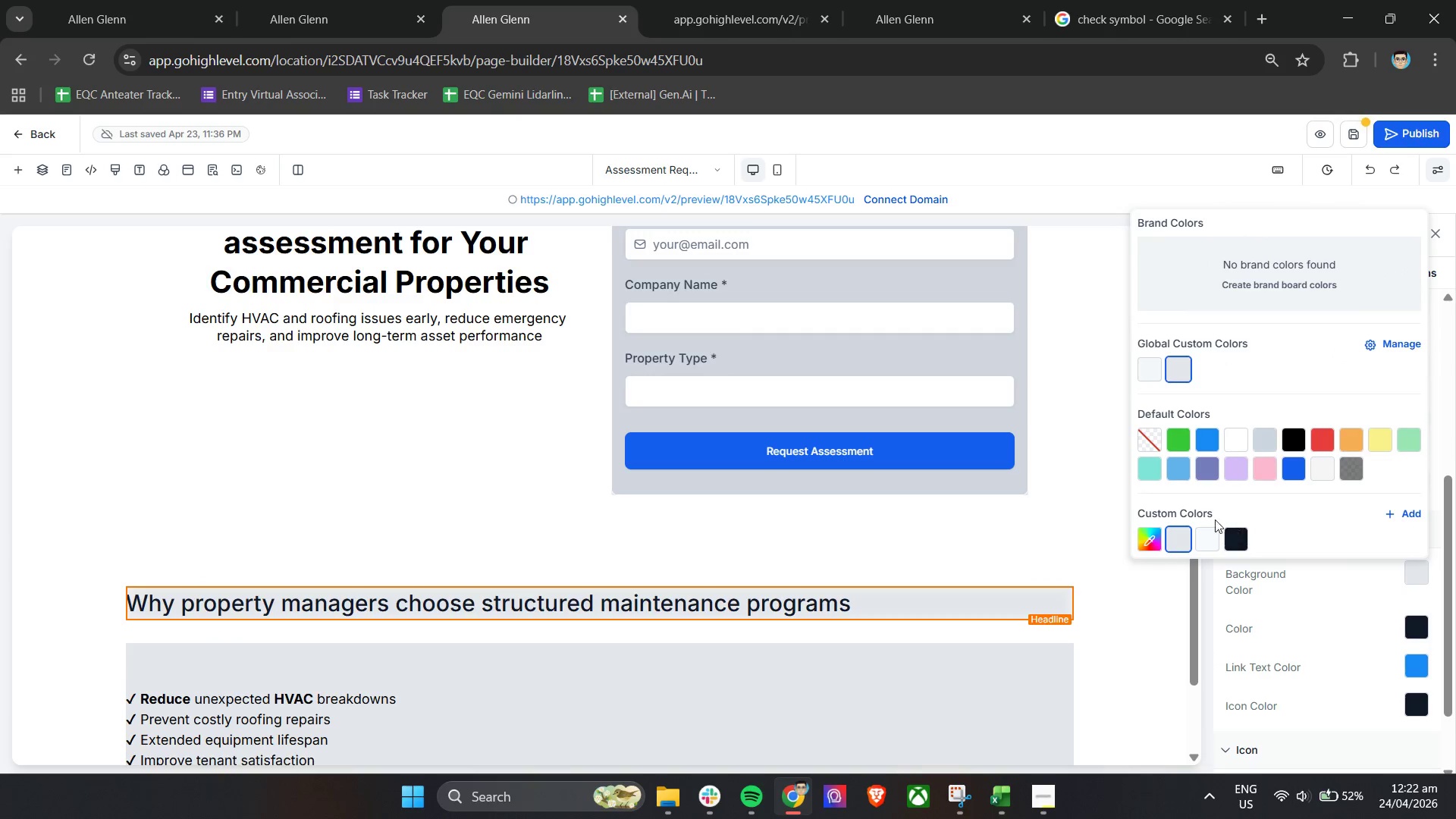 
mouse_move([1222, 551])
 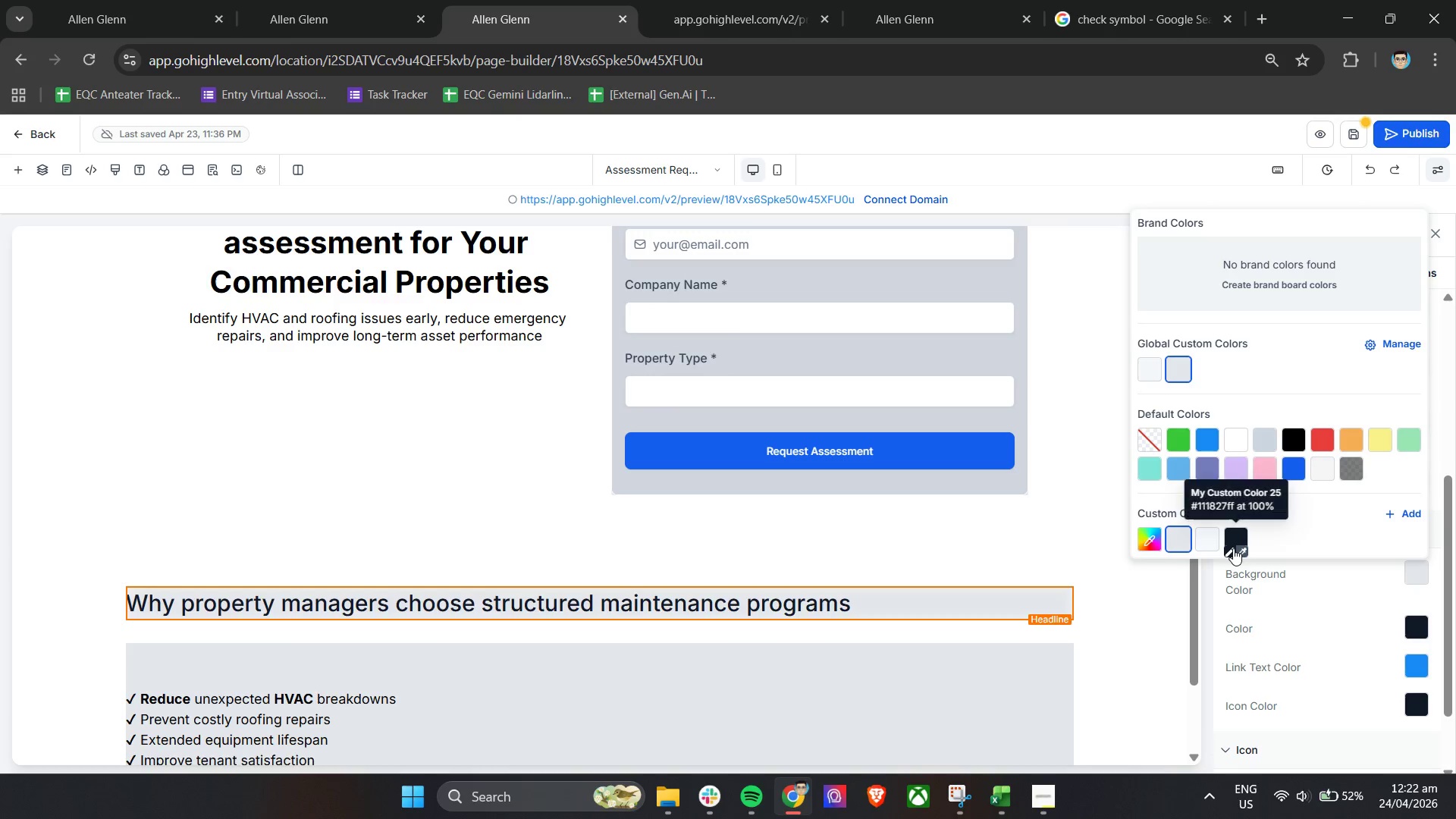 
left_click([1233, 548])
 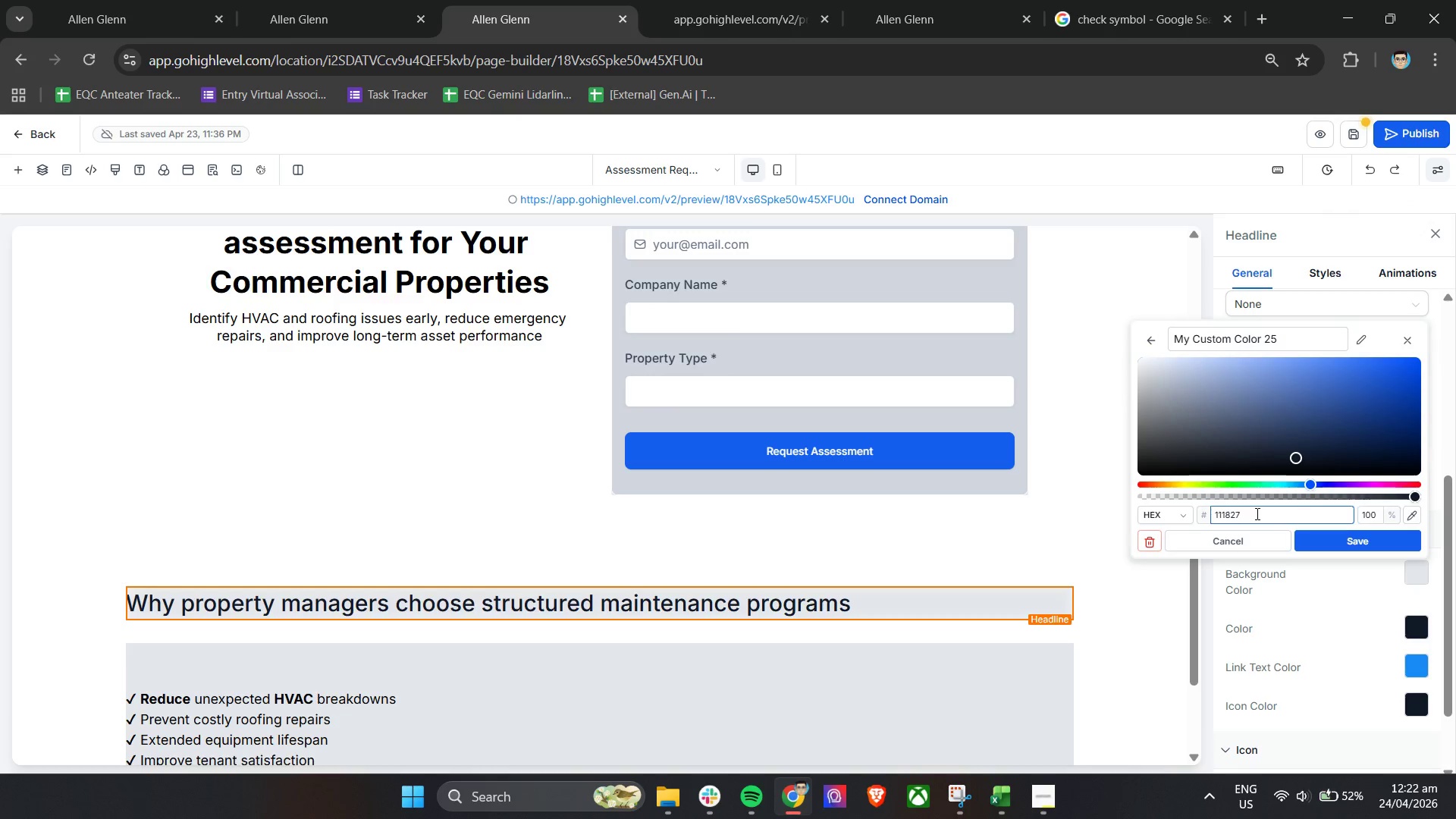 
left_click([1256, 513])
 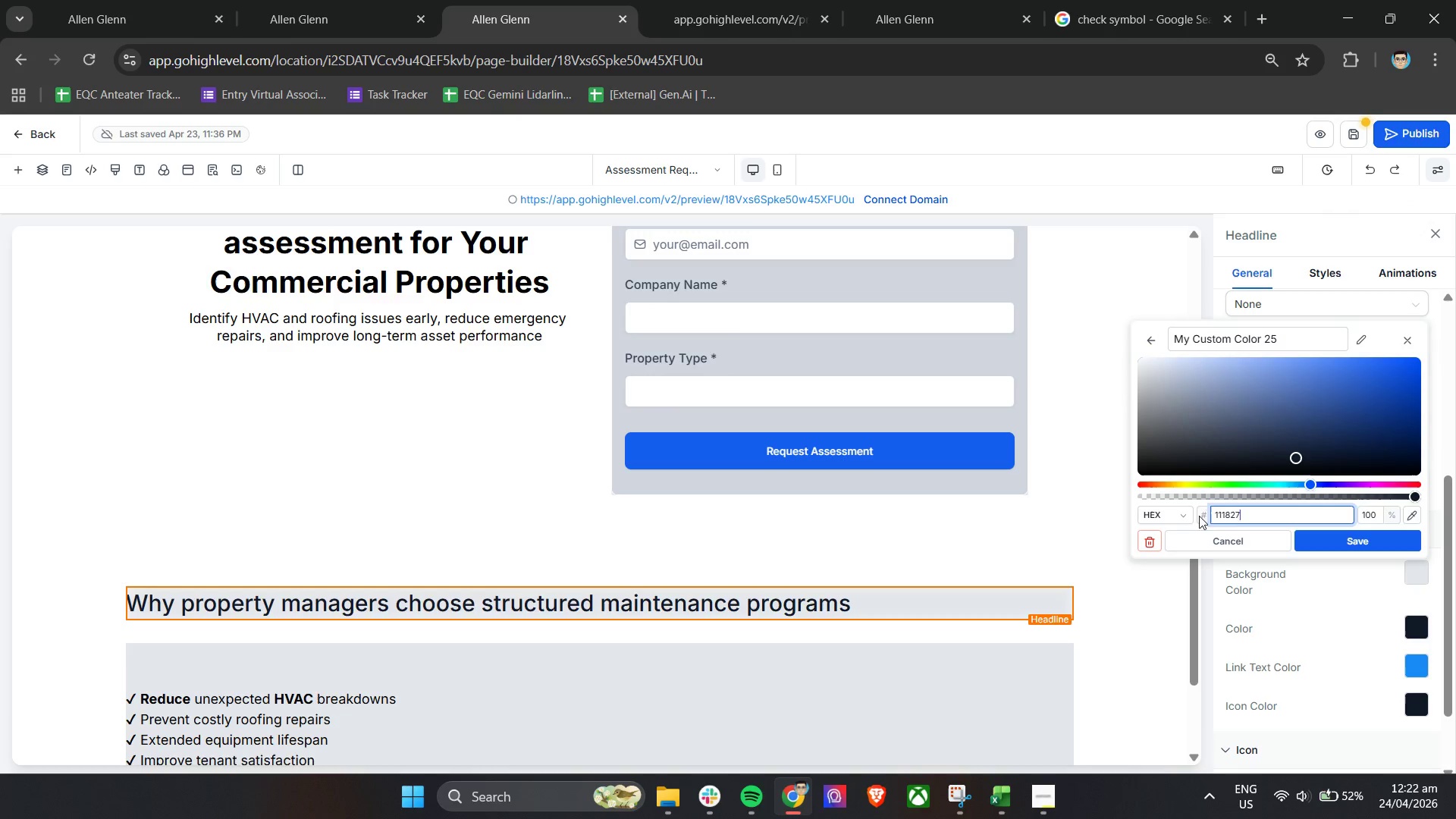 
left_click([1164, 516])
 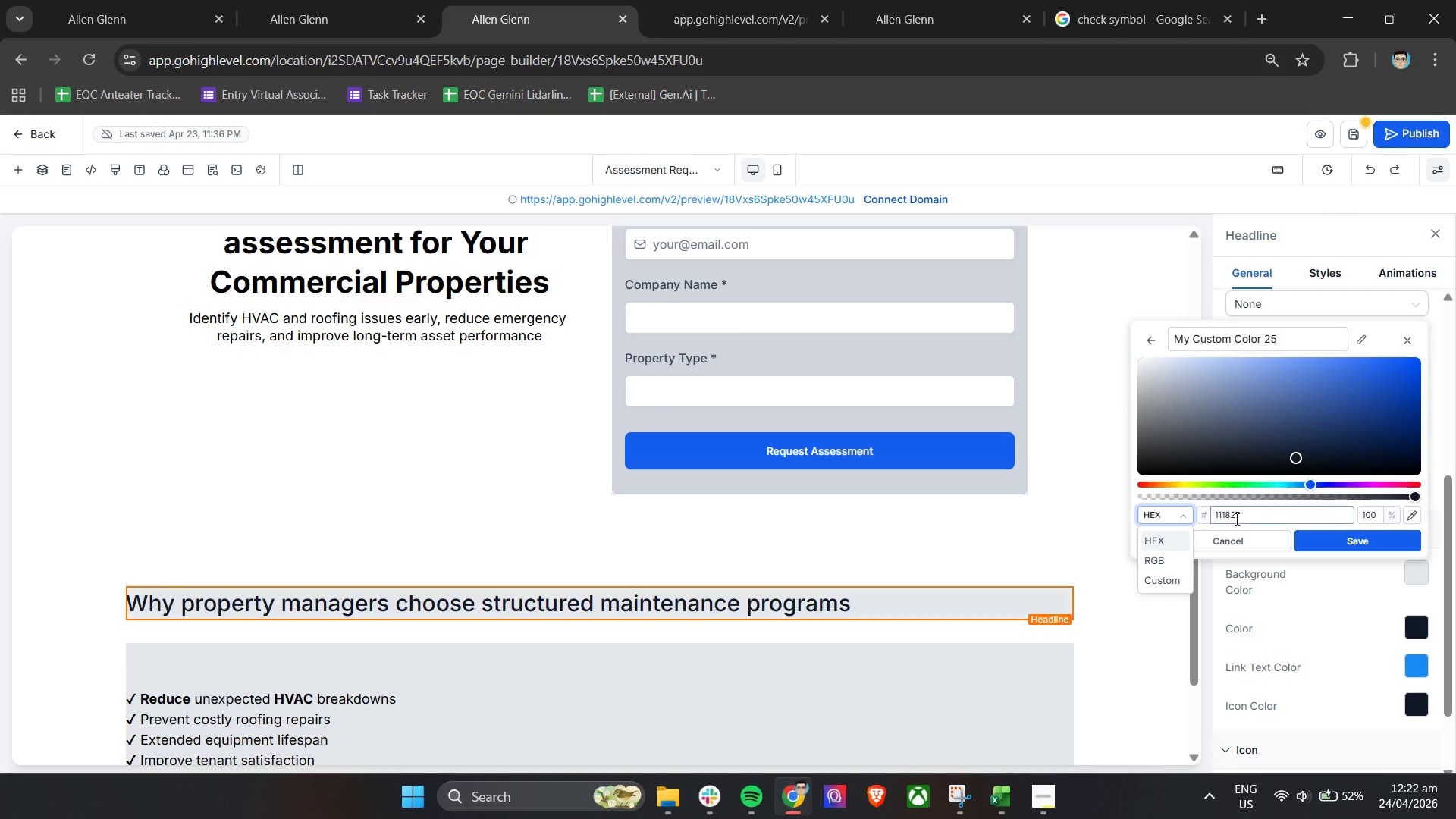 
double_click([1255, 517])
 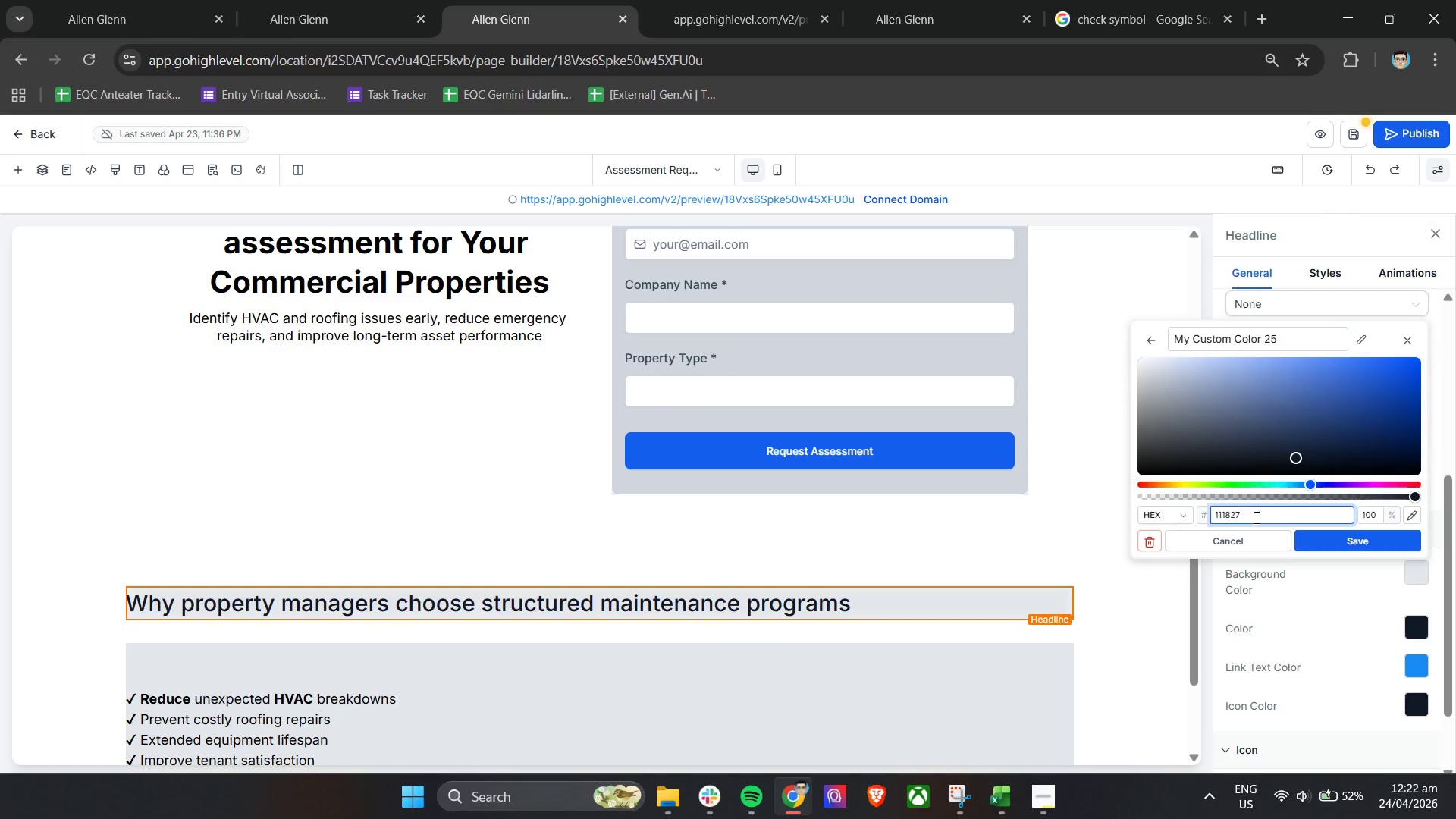 
left_click_drag(start_coordinate=[1255, 517], to_coordinate=[1183, 526])
 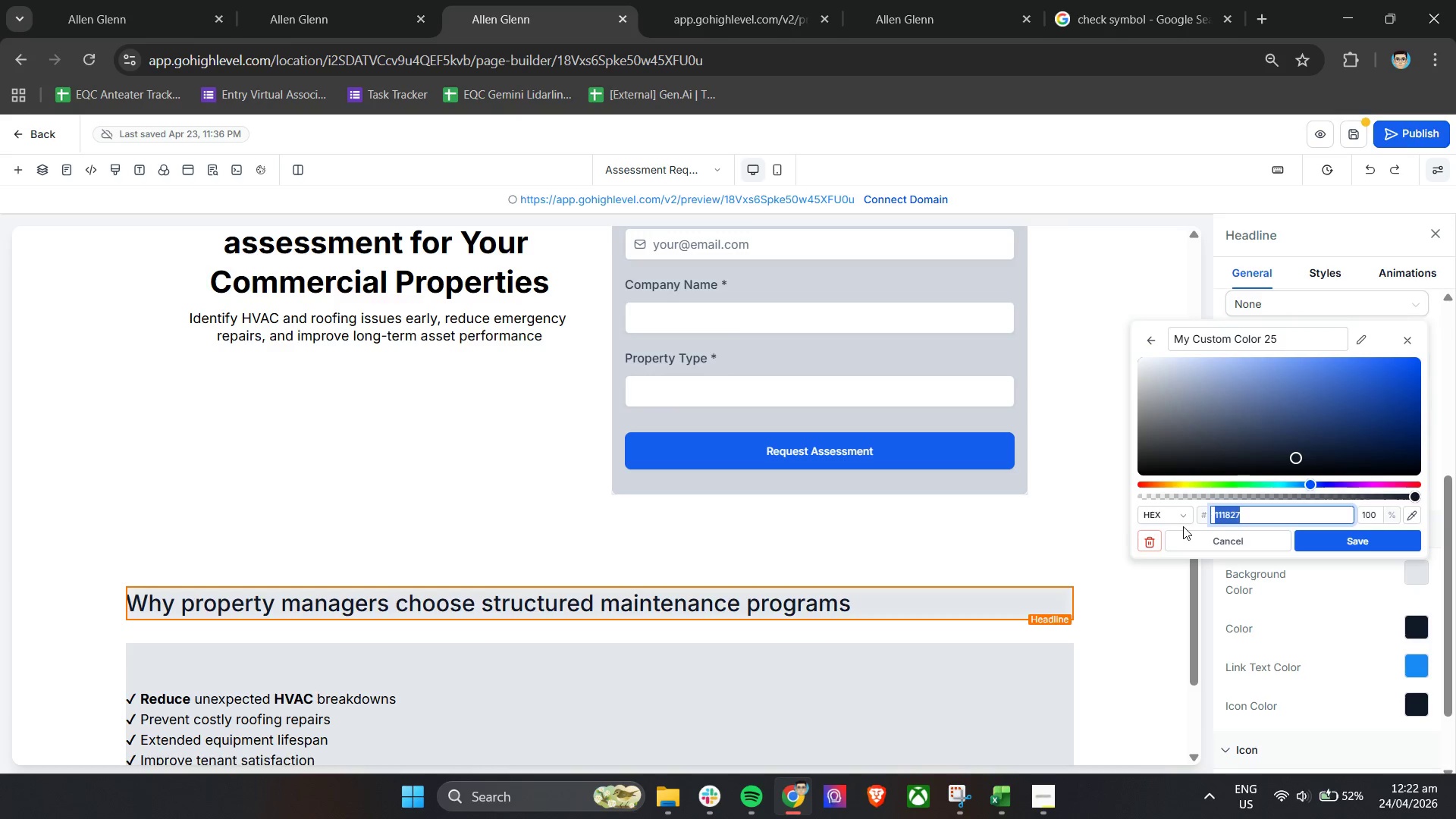 
type(111)
 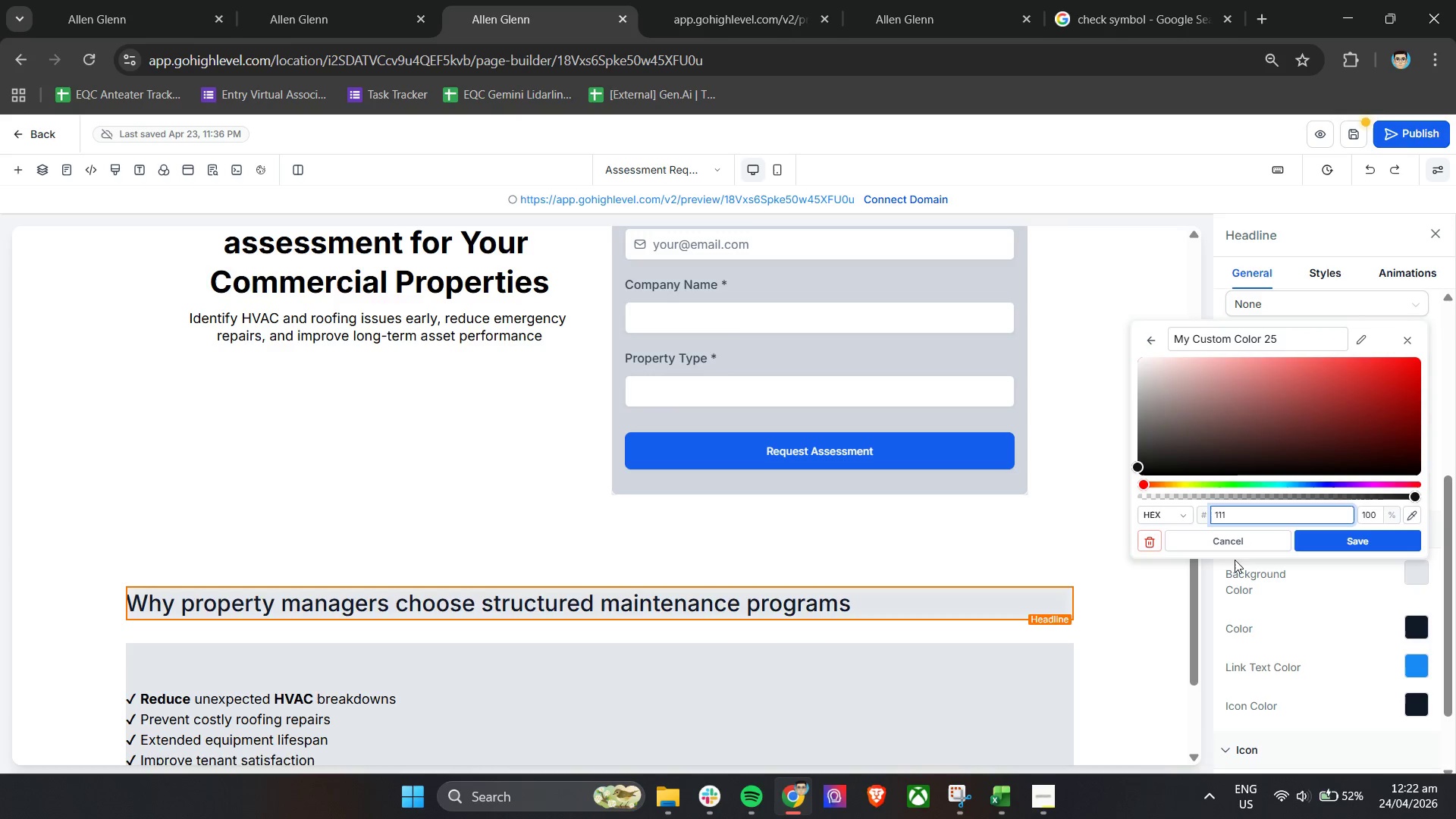 
type(827)
 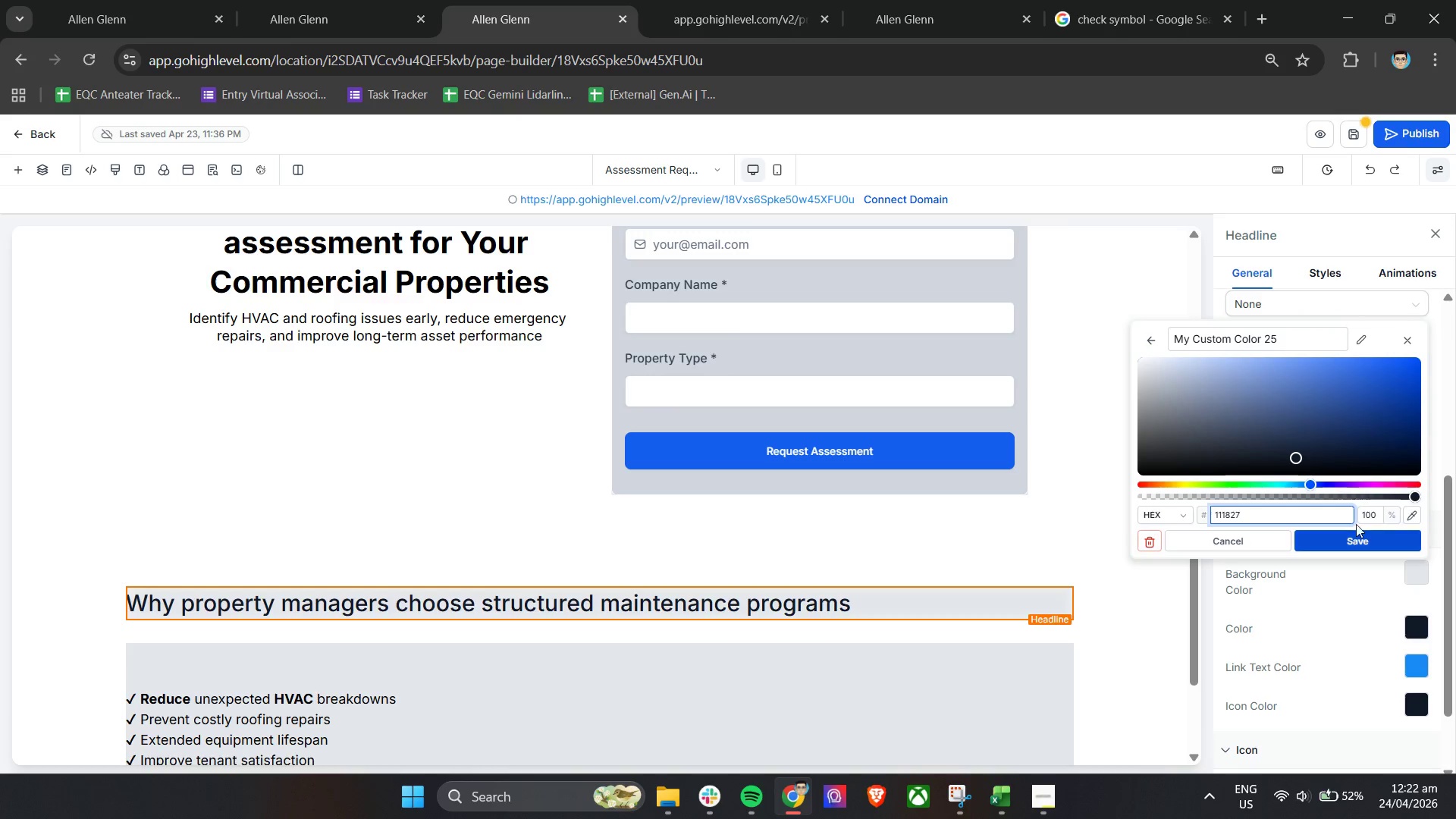 
left_click([1349, 542])
 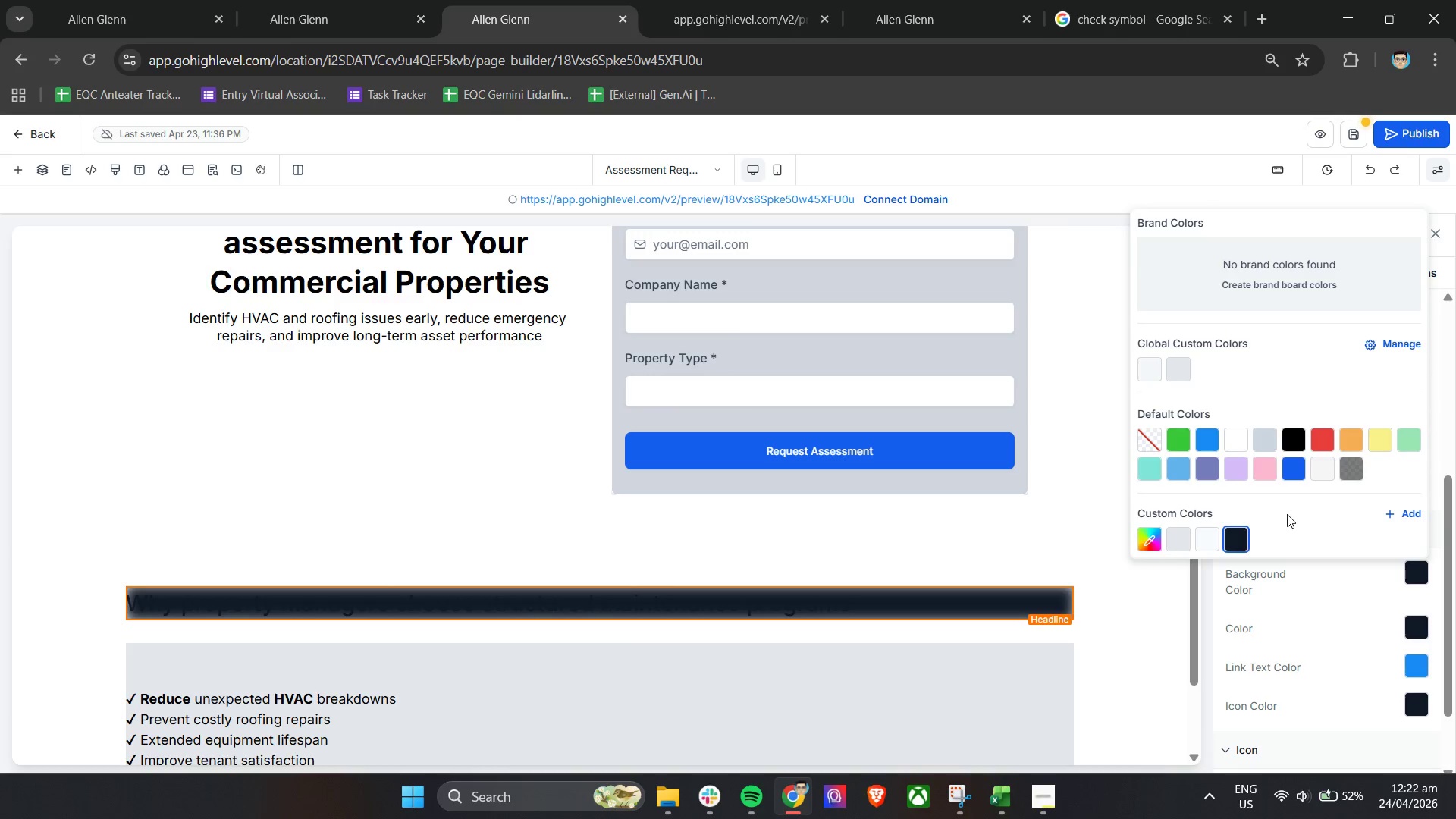 
wait(12.67)
 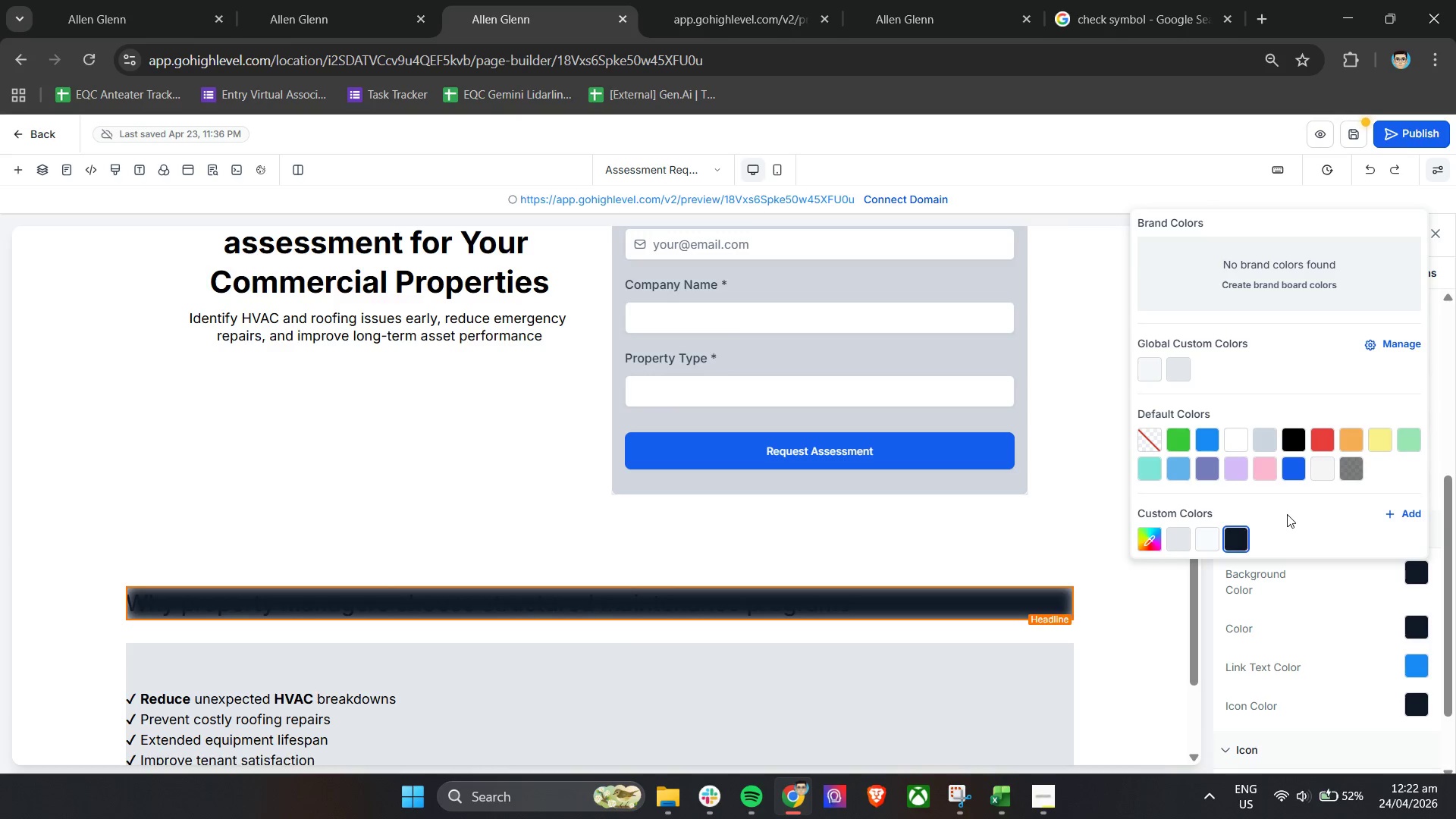 
left_click([1133, 601])
 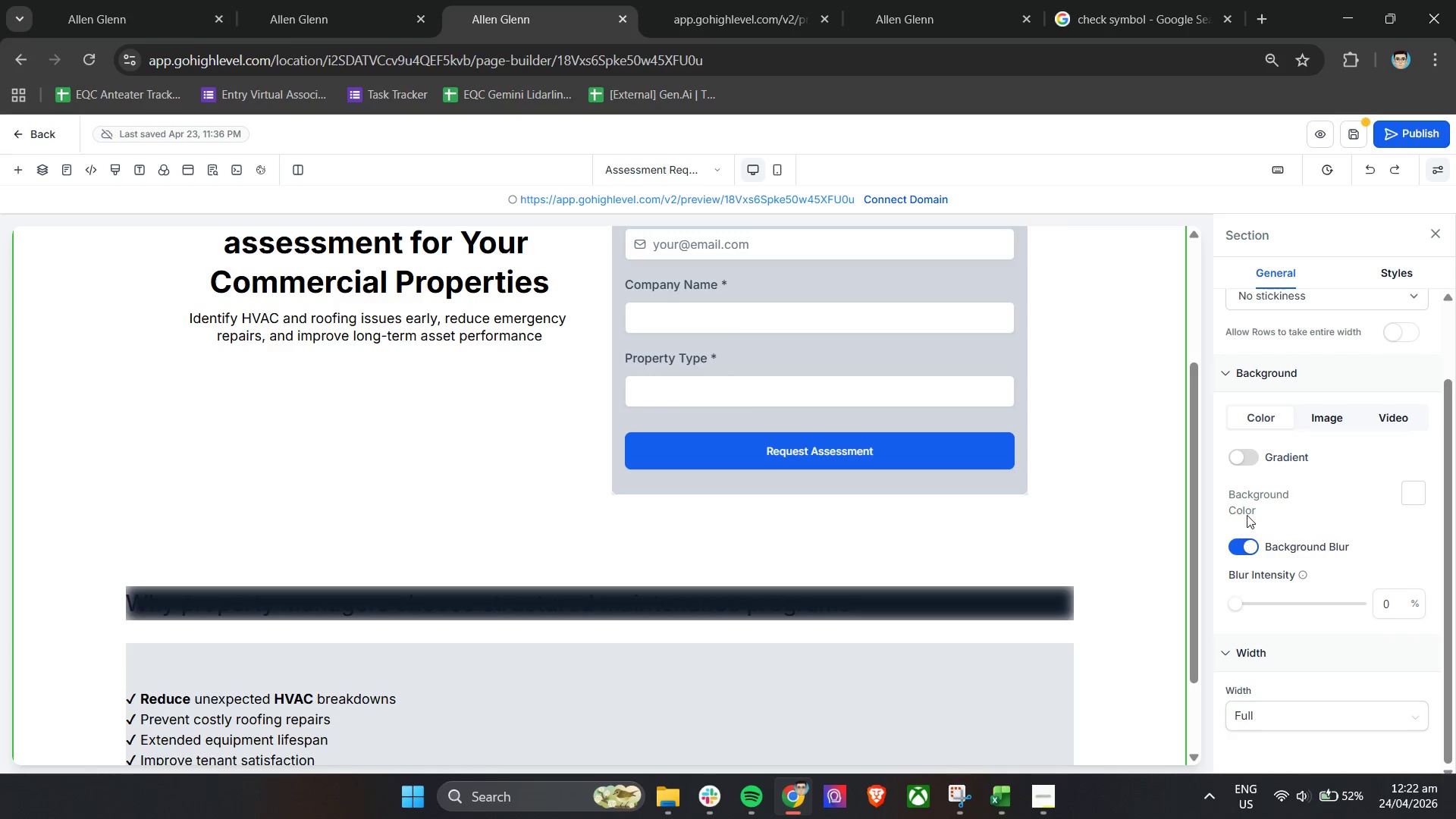 
scroll: coordinate [1228, 457], scroll_direction: up, amount: 1.0
 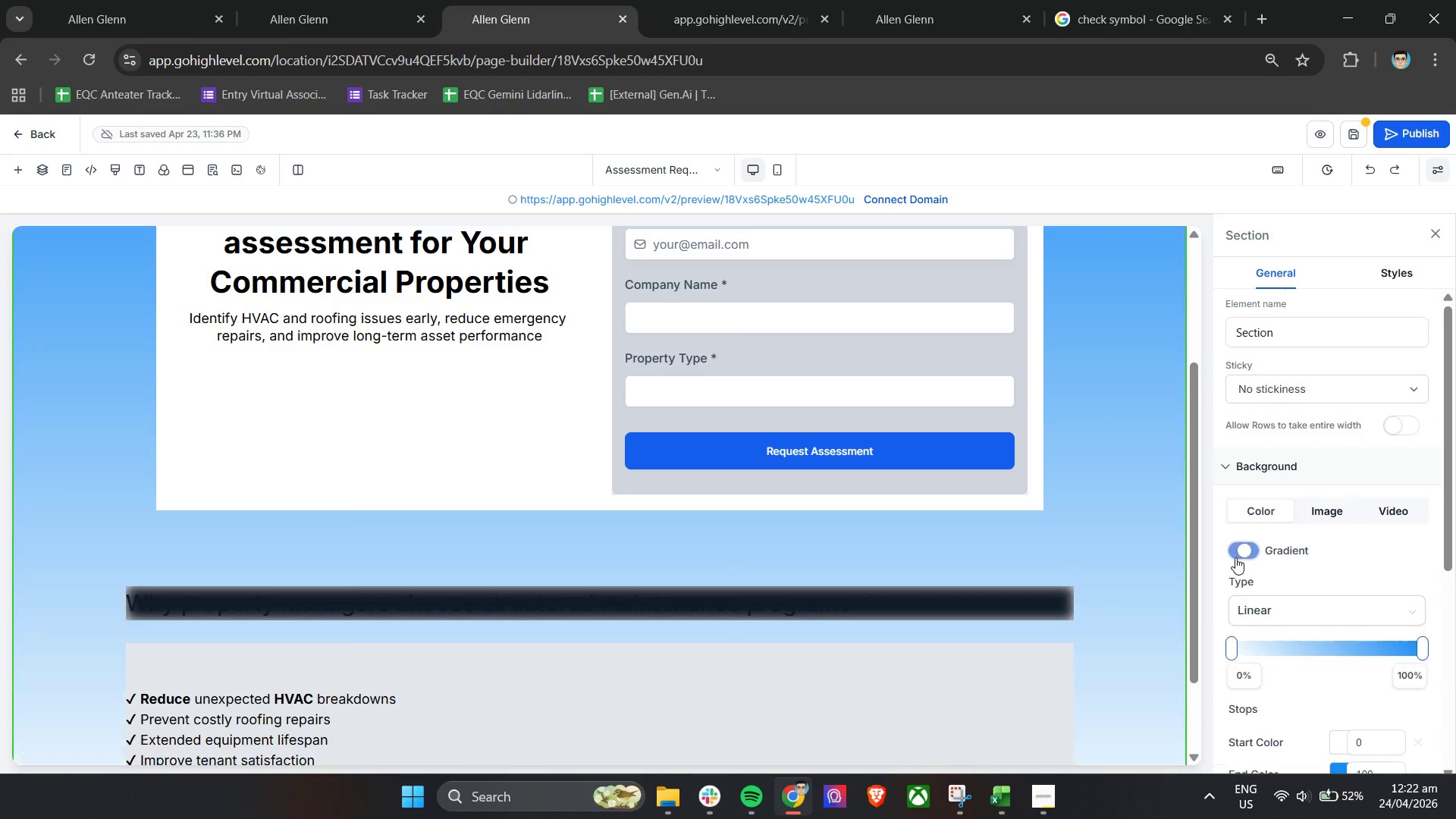 
left_click([1245, 553])
 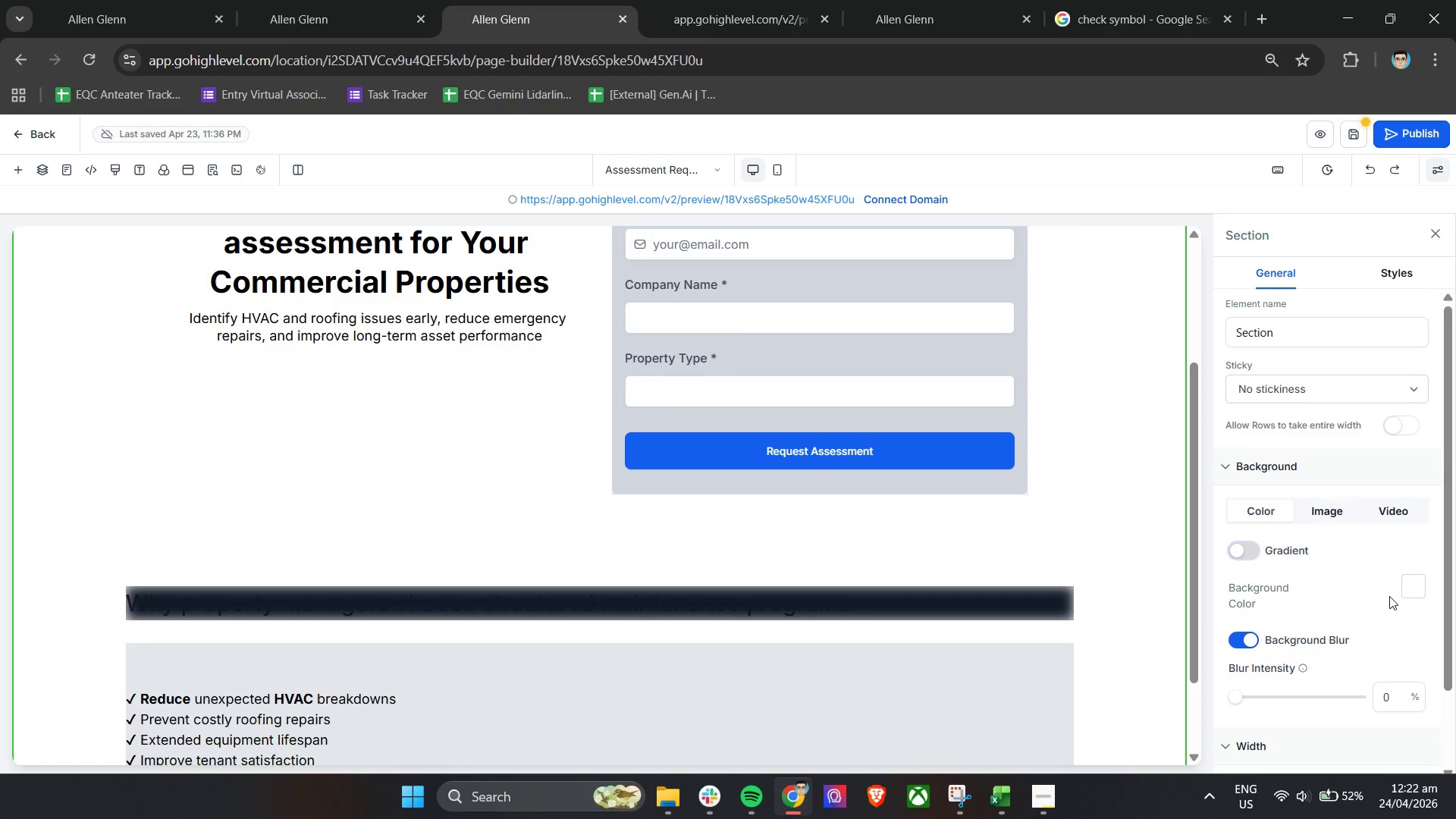 
left_click([1408, 591])
 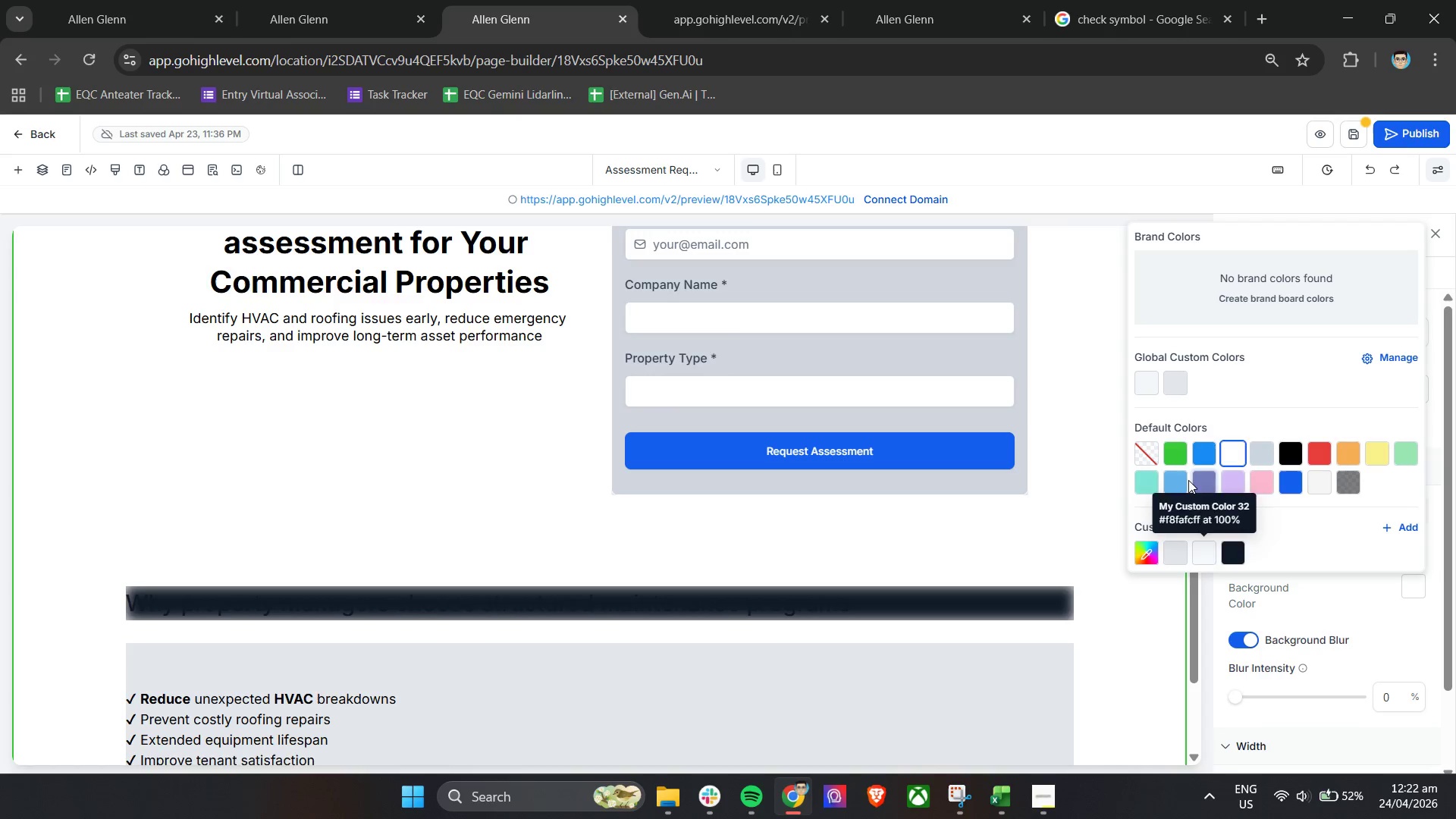 
wait(12.36)
 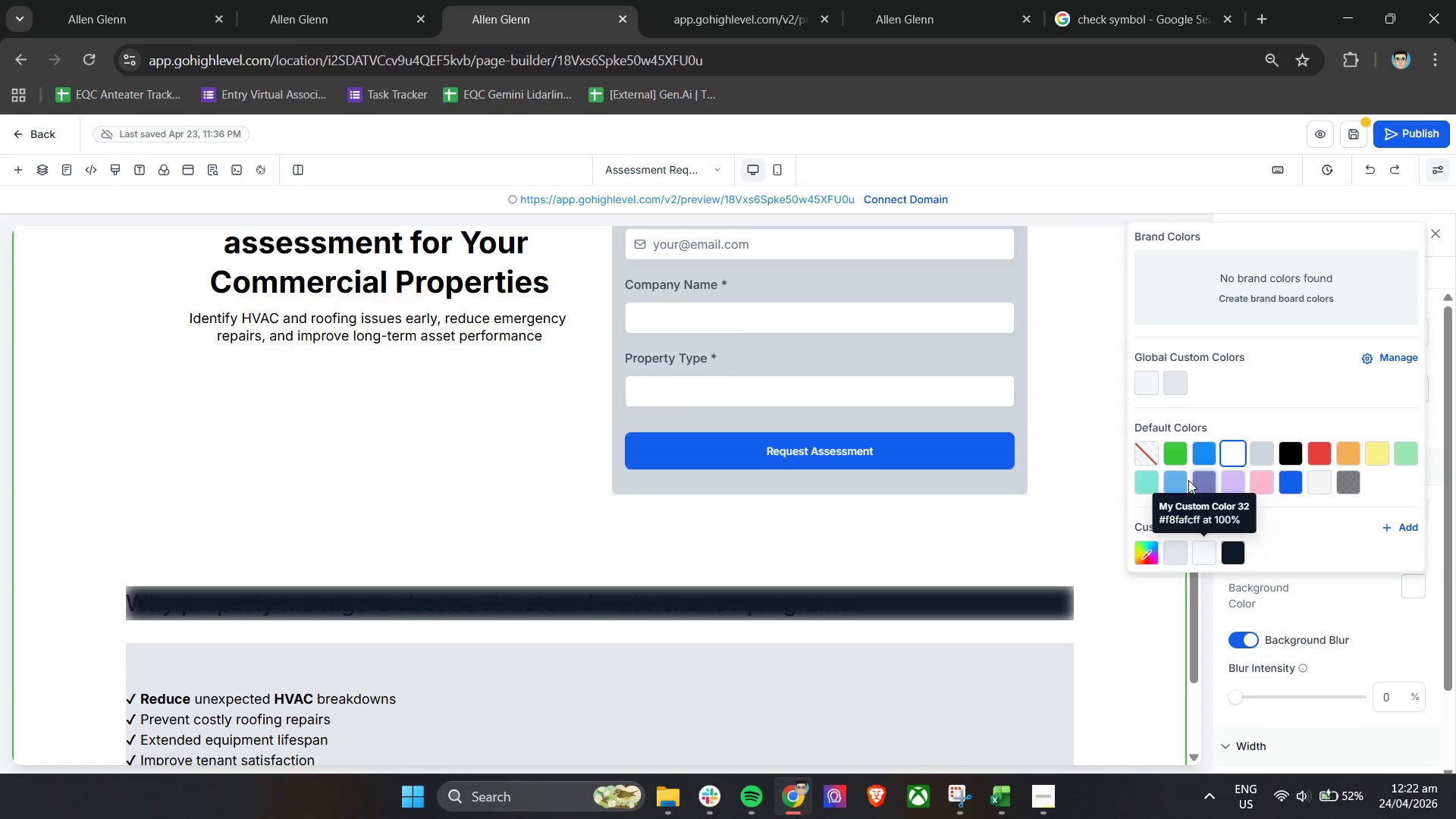 
left_click([1398, 529])
 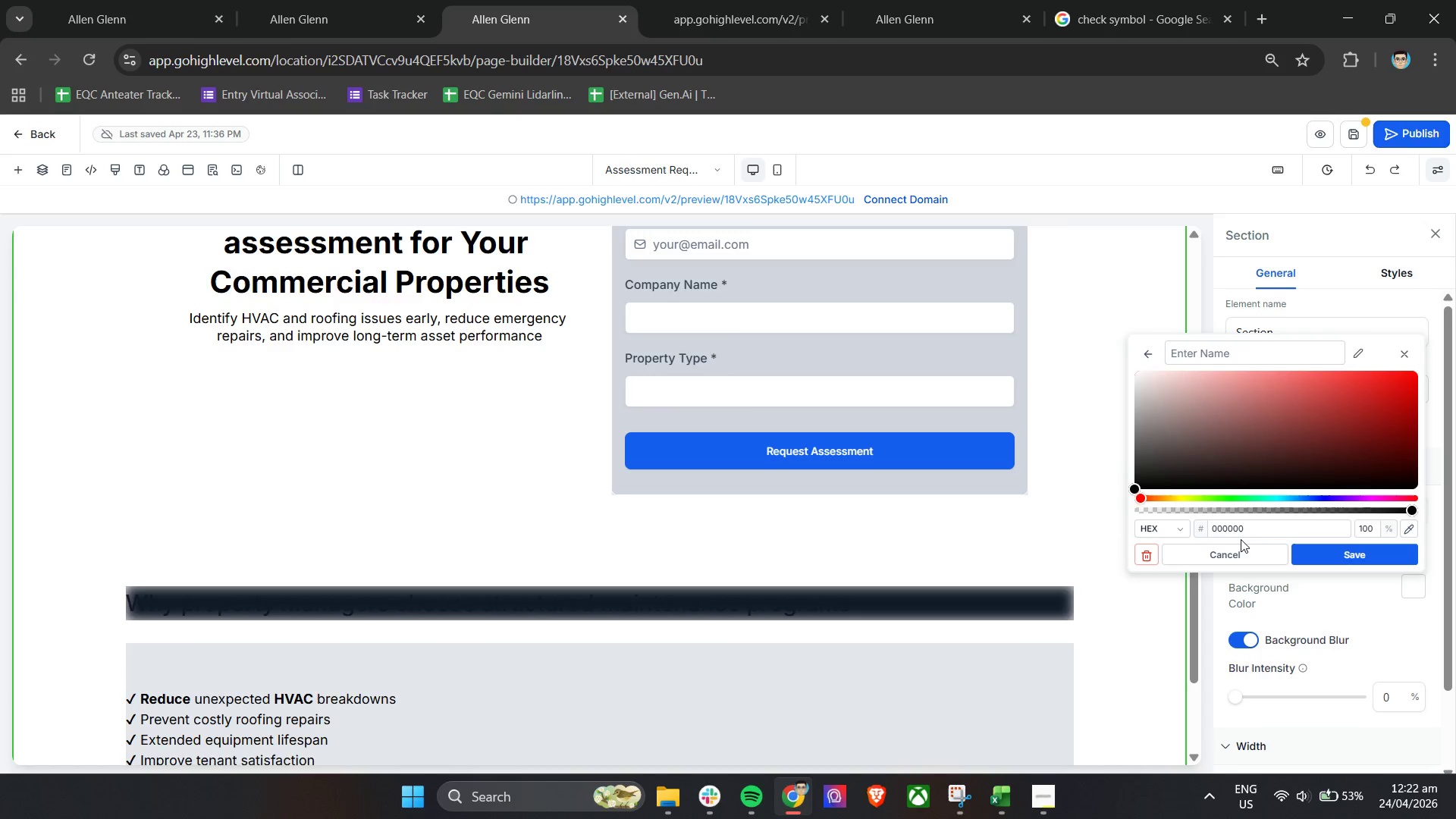 
left_click_drag(start_coordinate=[1267, 532], to_coordinate=[1201, 532])
 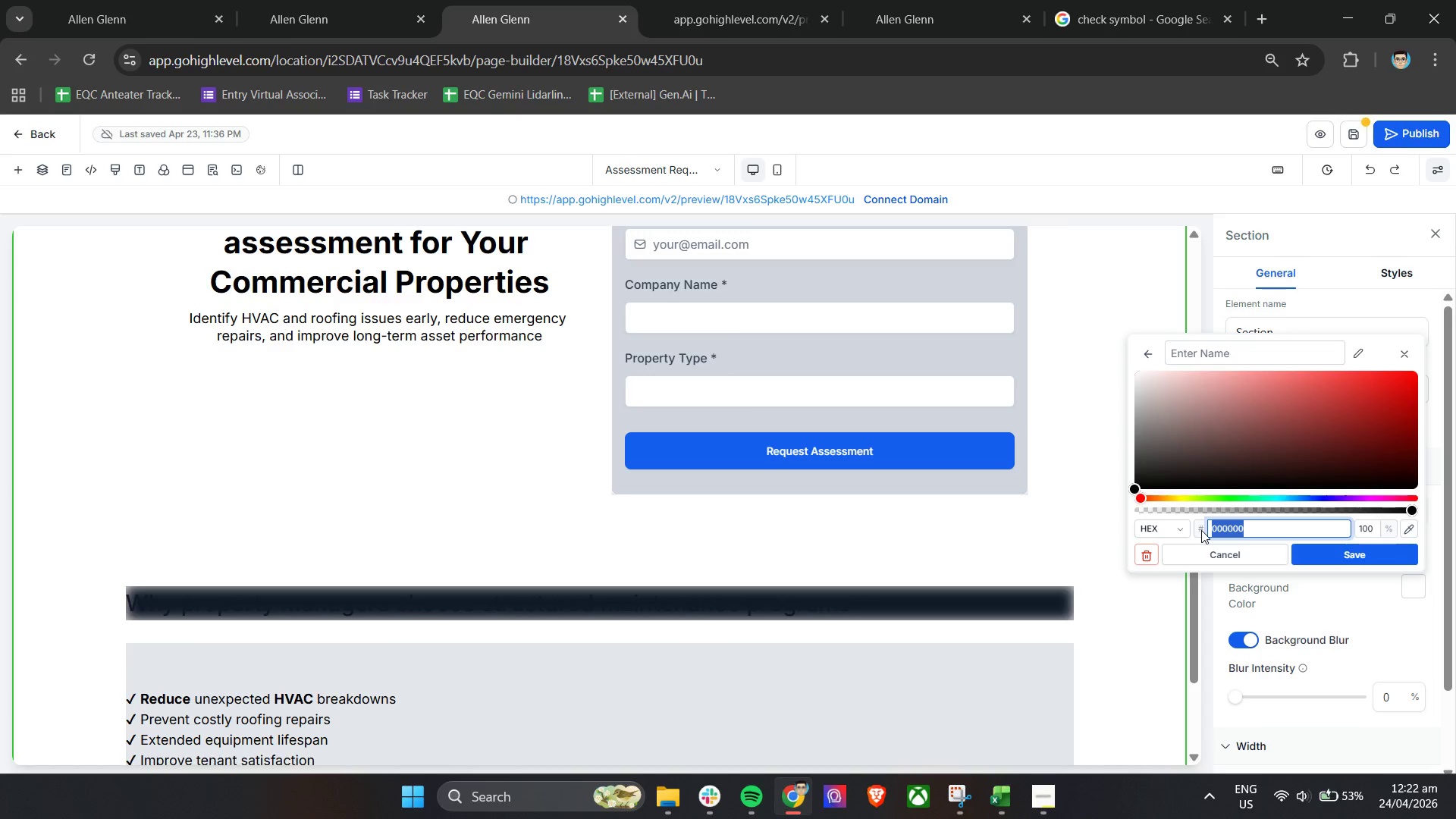 
type(ffffff)
 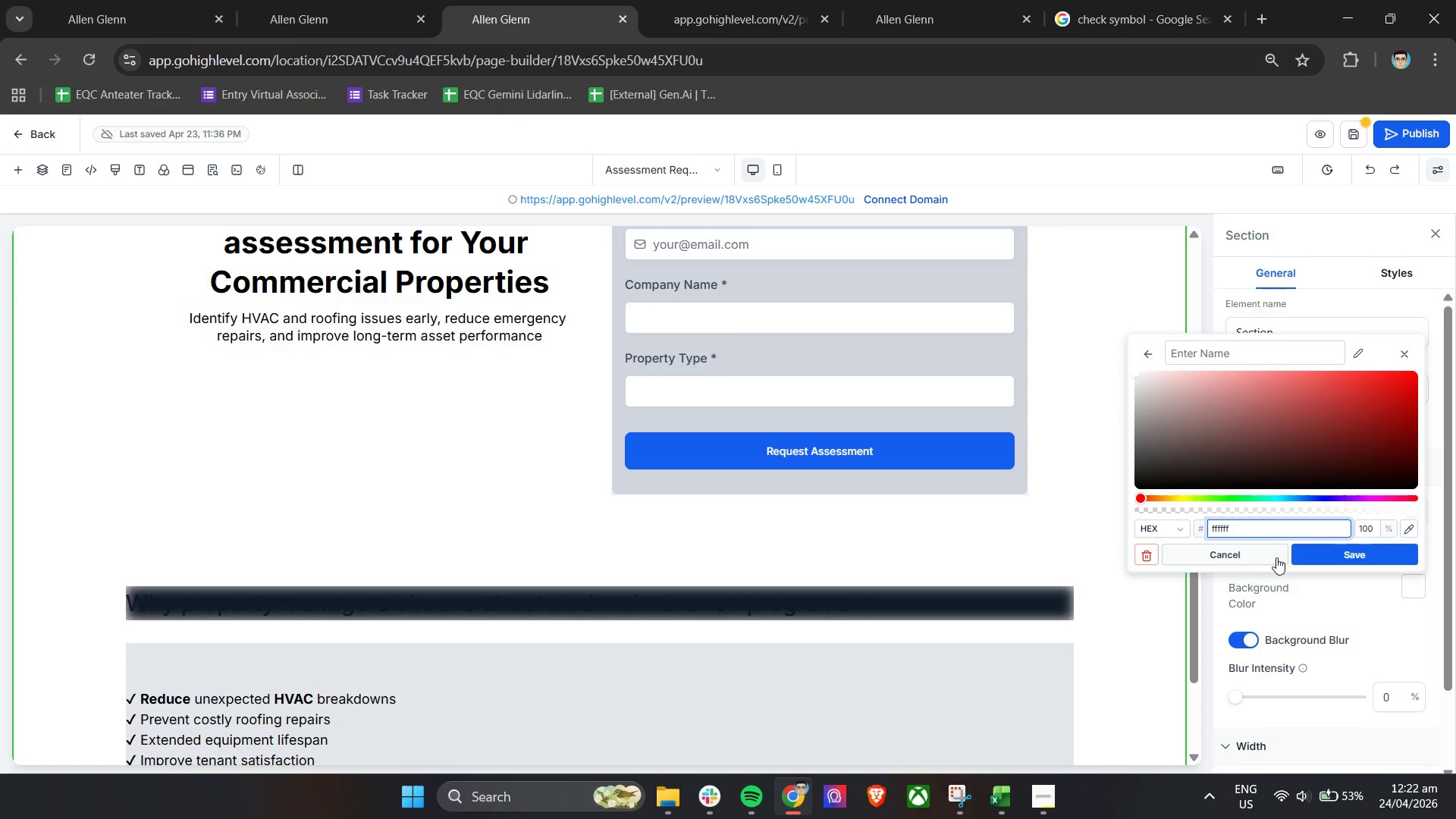 
left_click([1323, 554])
 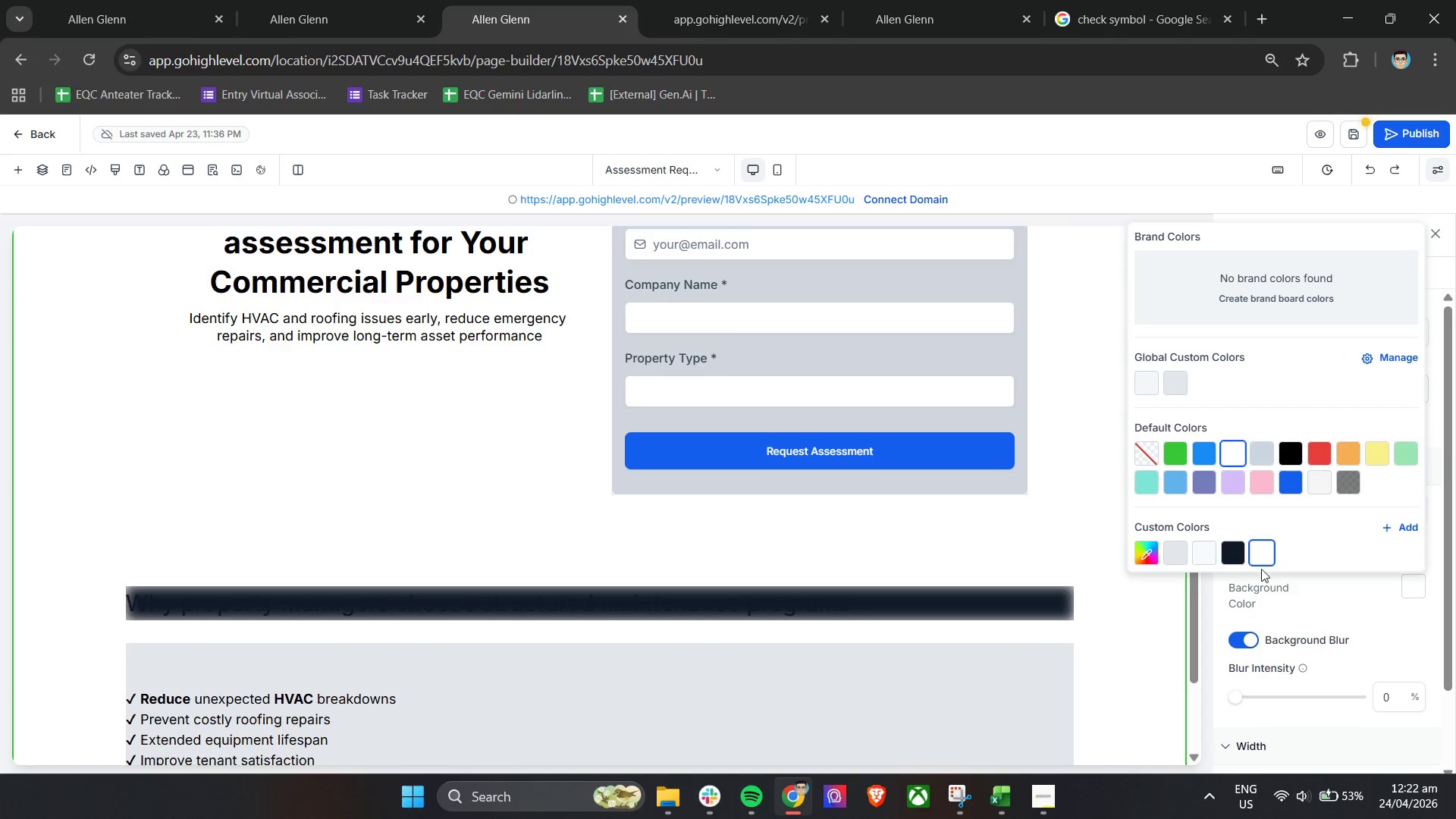 
left_click([1262, 557])
 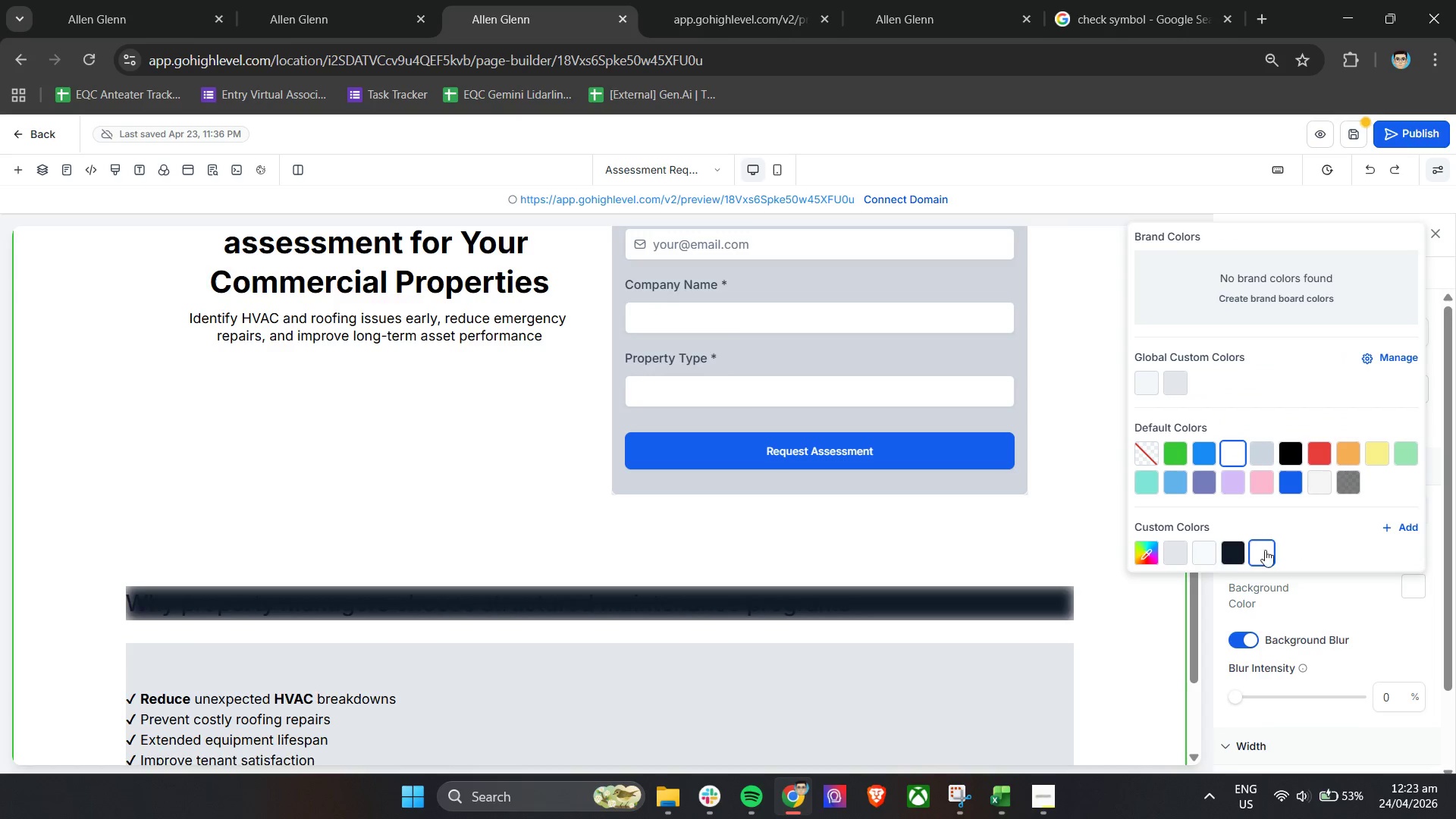 
left_click([1257, 559])
 